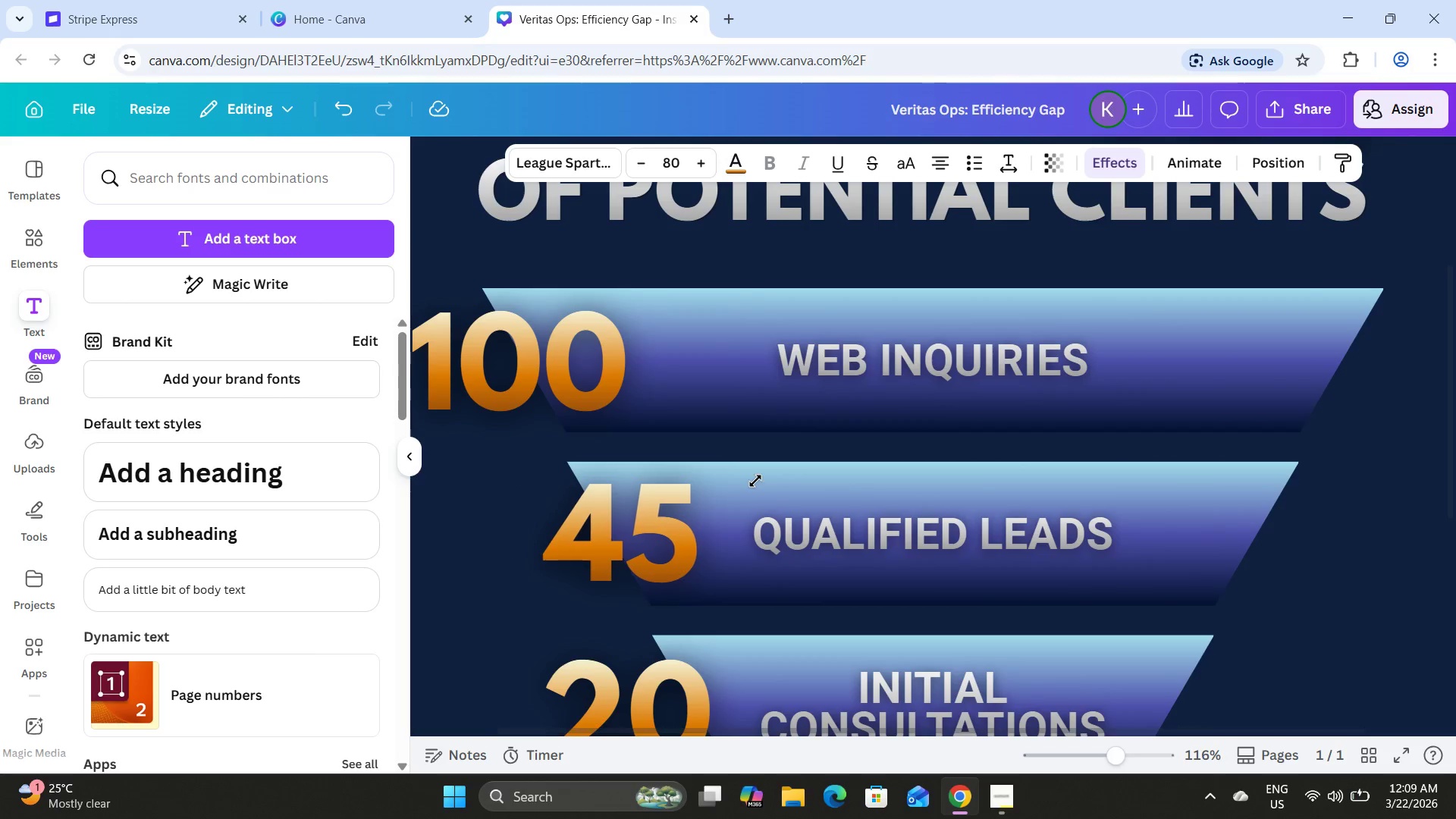 
key(ArrowLeft)
 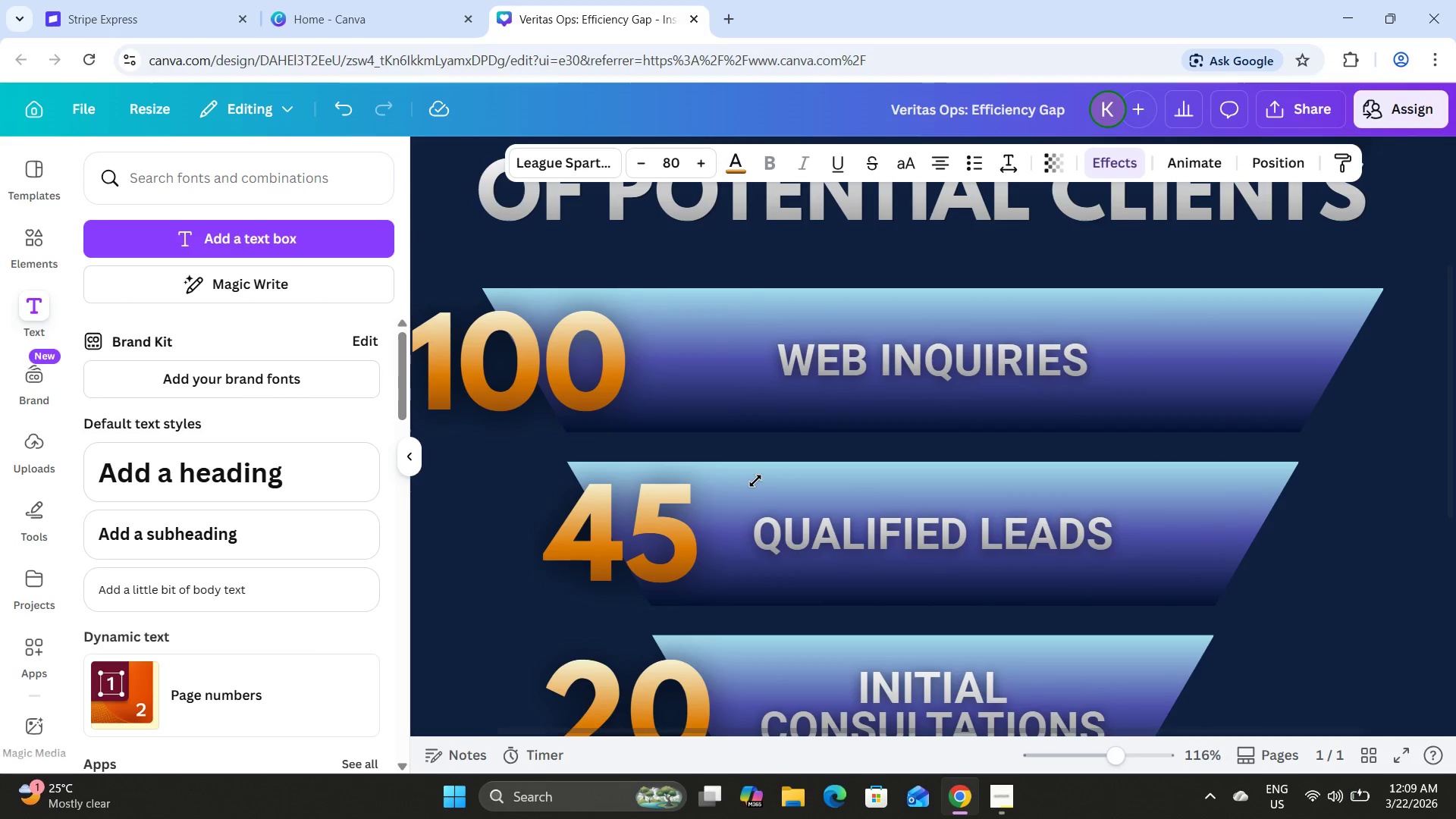 
key(ArrowLeft)
 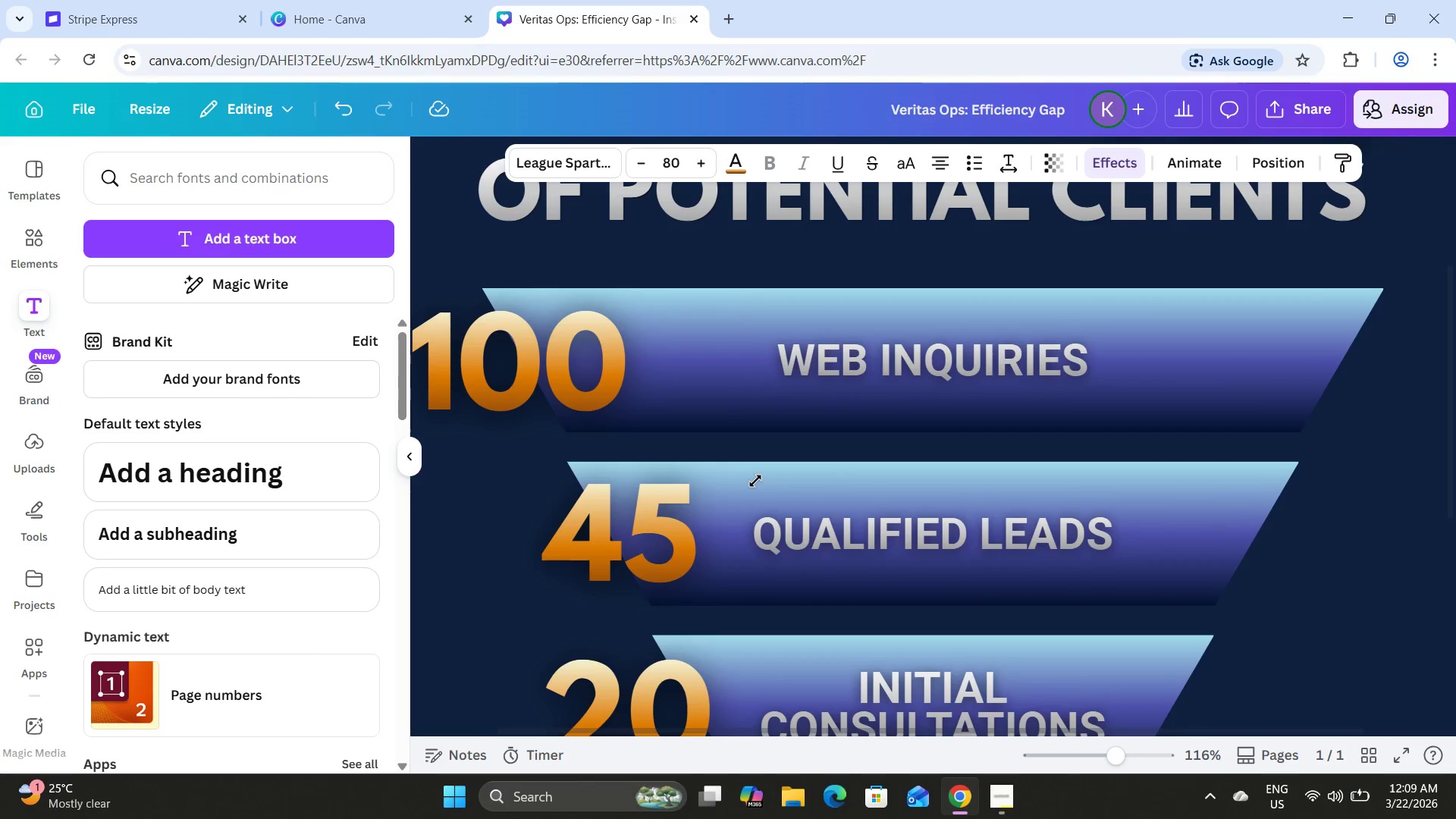 
key(ArrowLeft)
 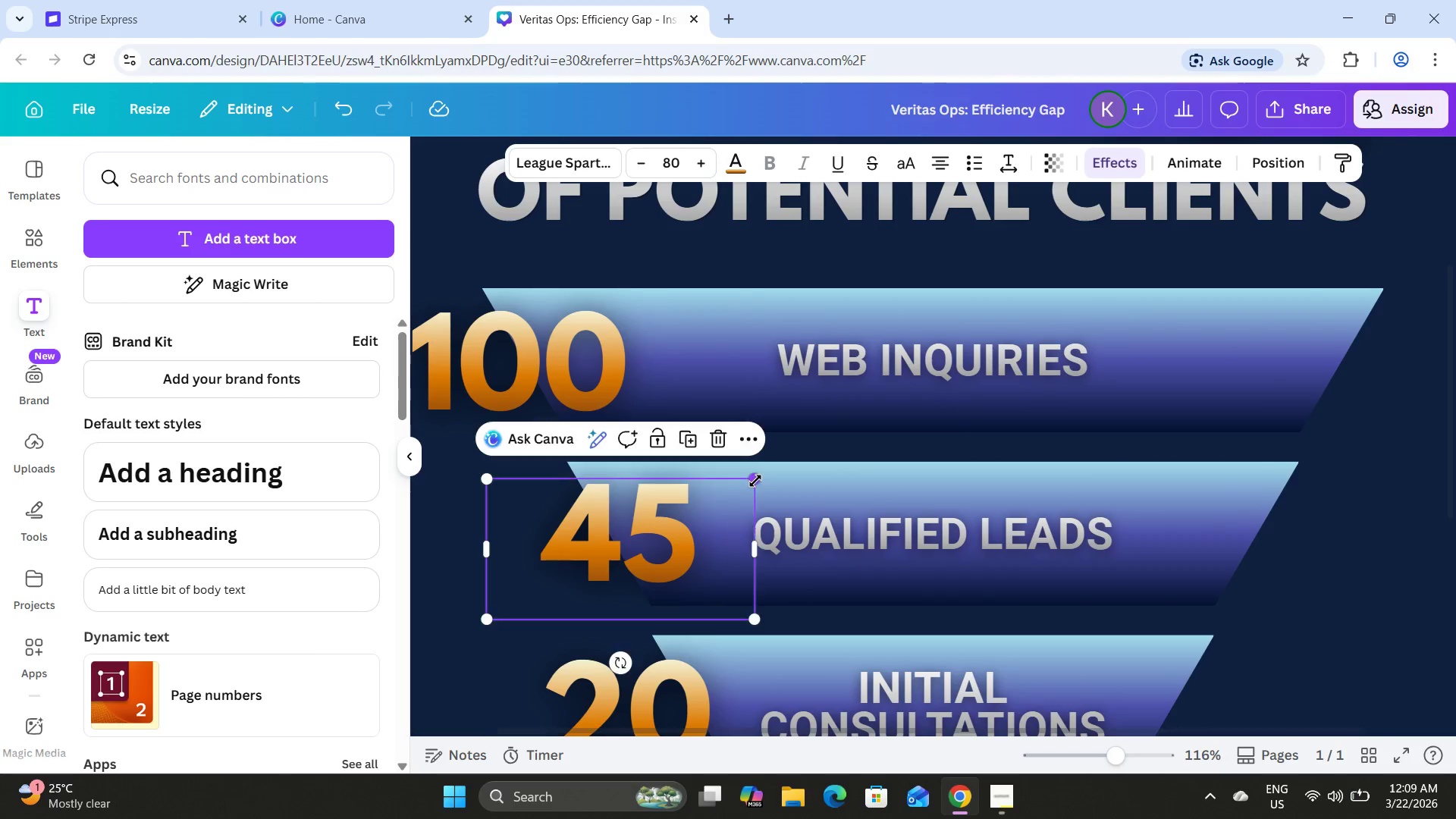 
key(ArrowRight)
 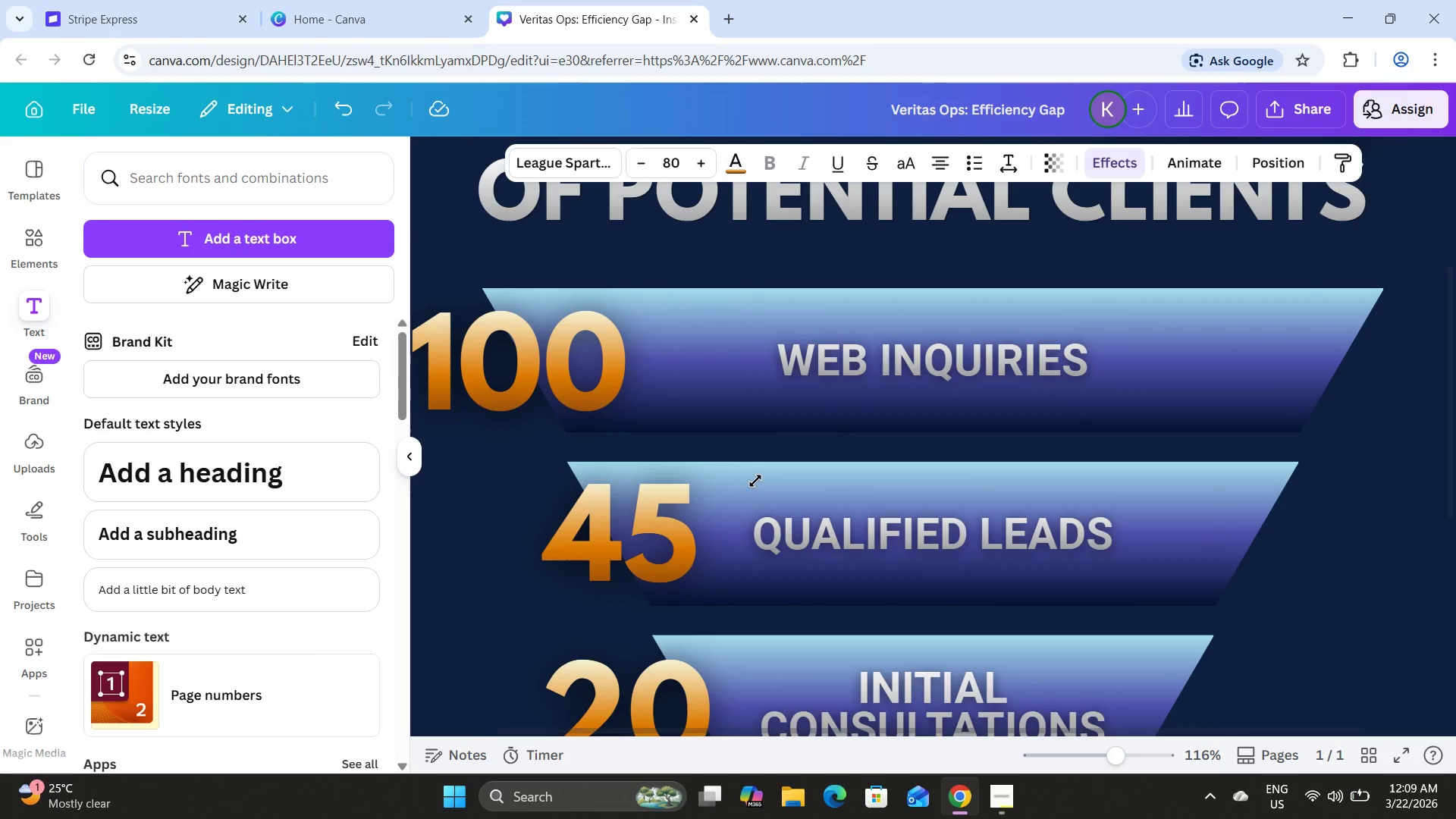 
key(ArrowRight)
 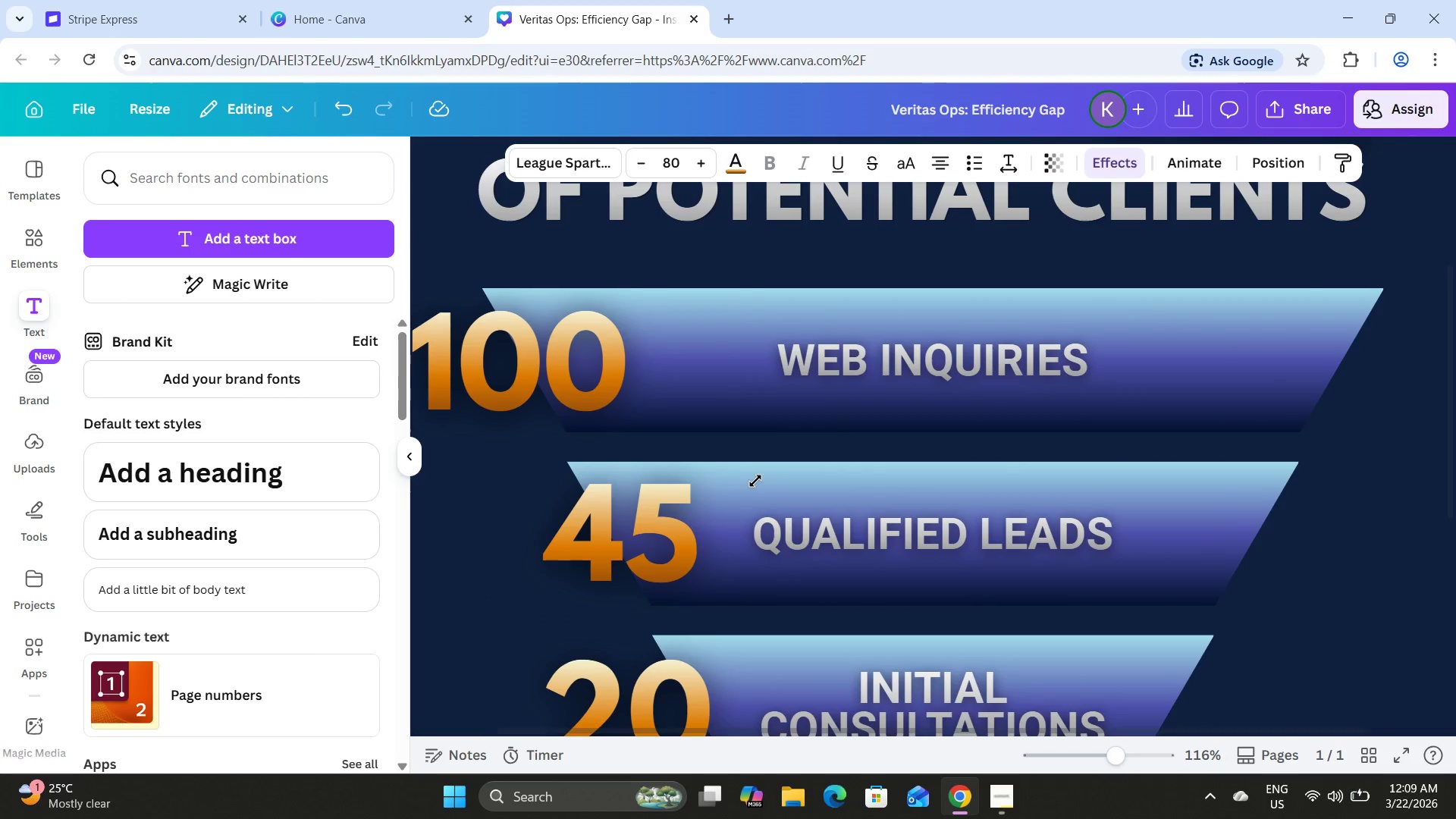 
key(ArrowRight)
 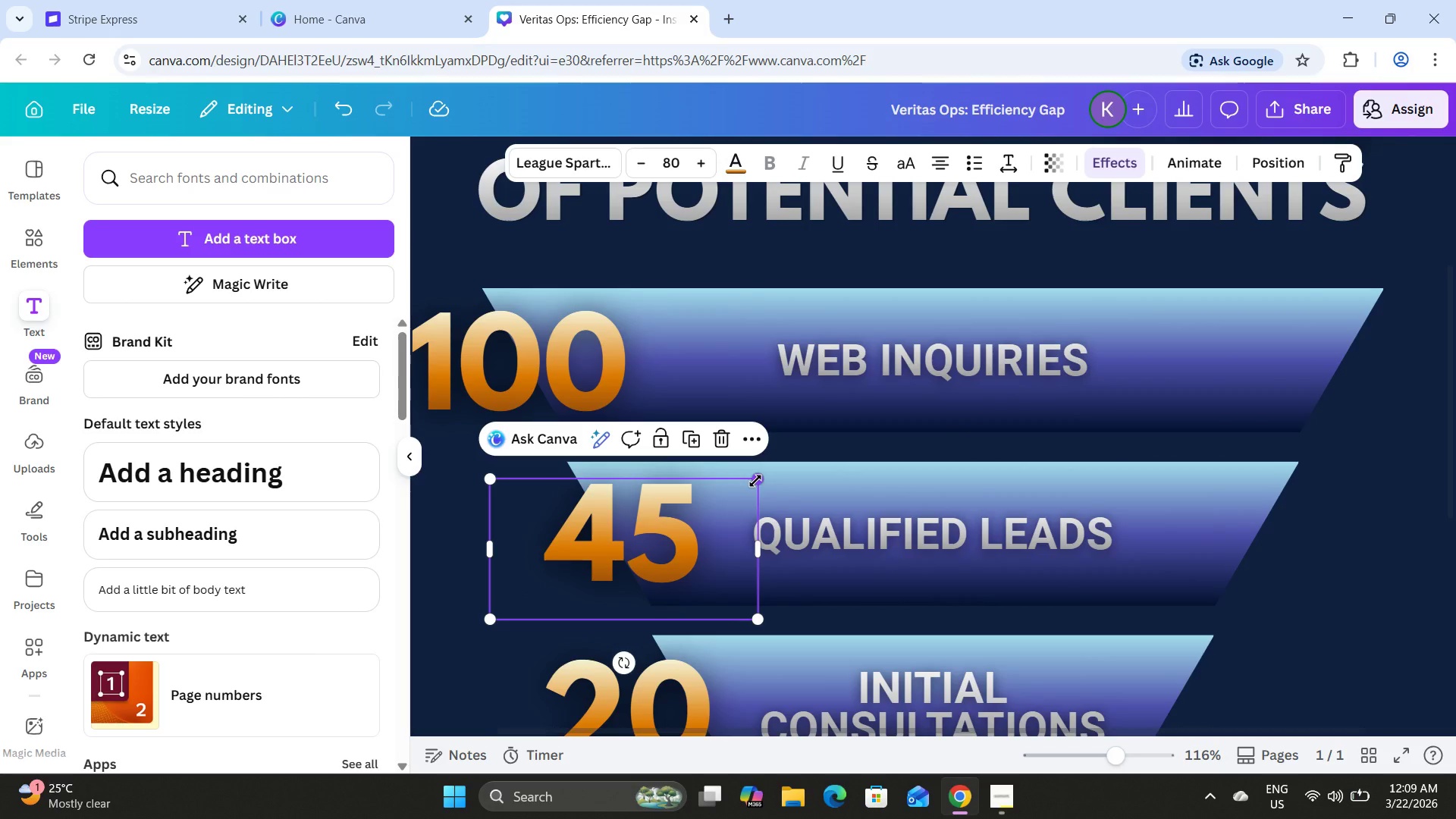 
key(ArrowLeft)
 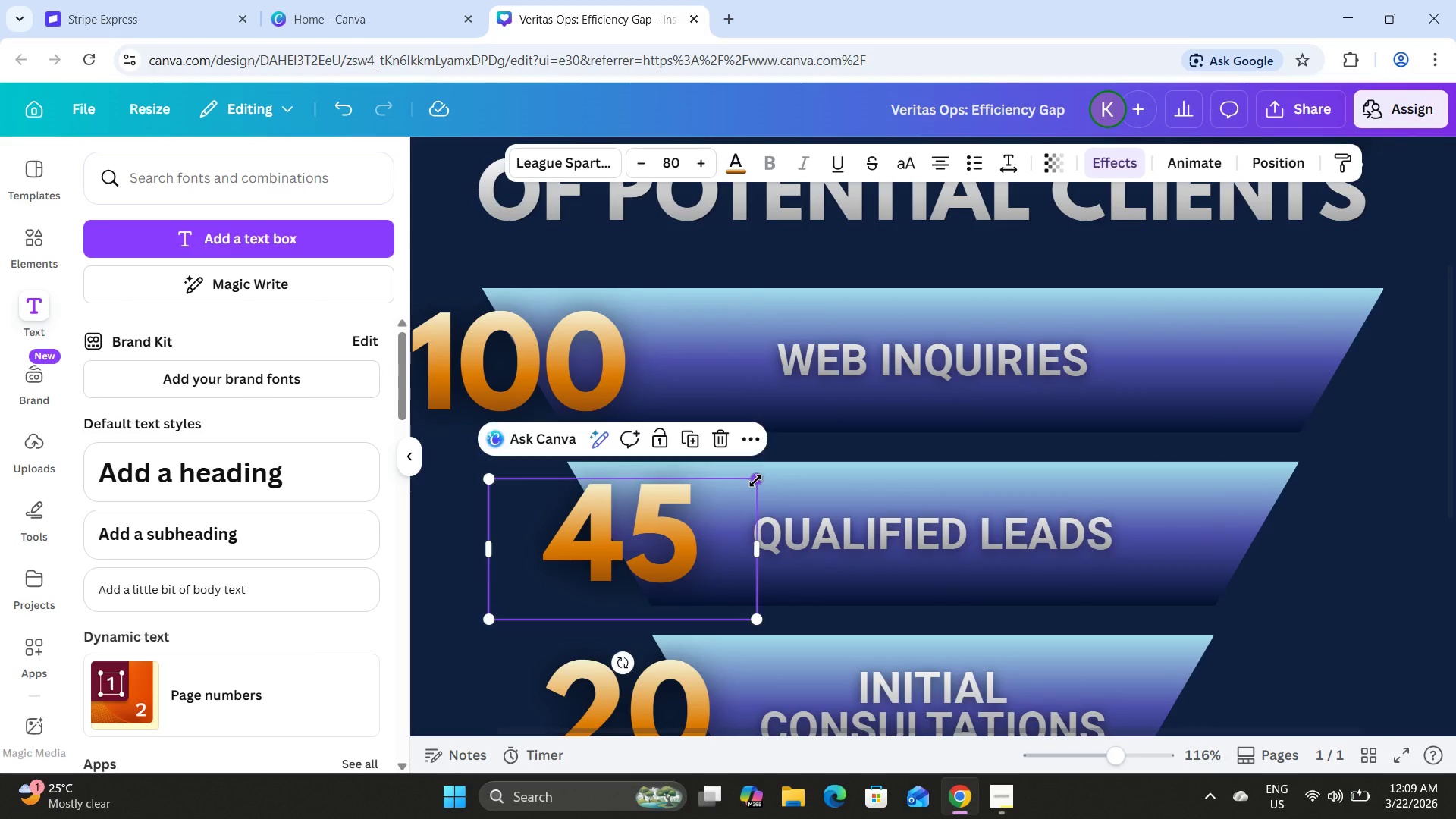 
key(ArrowRight)
 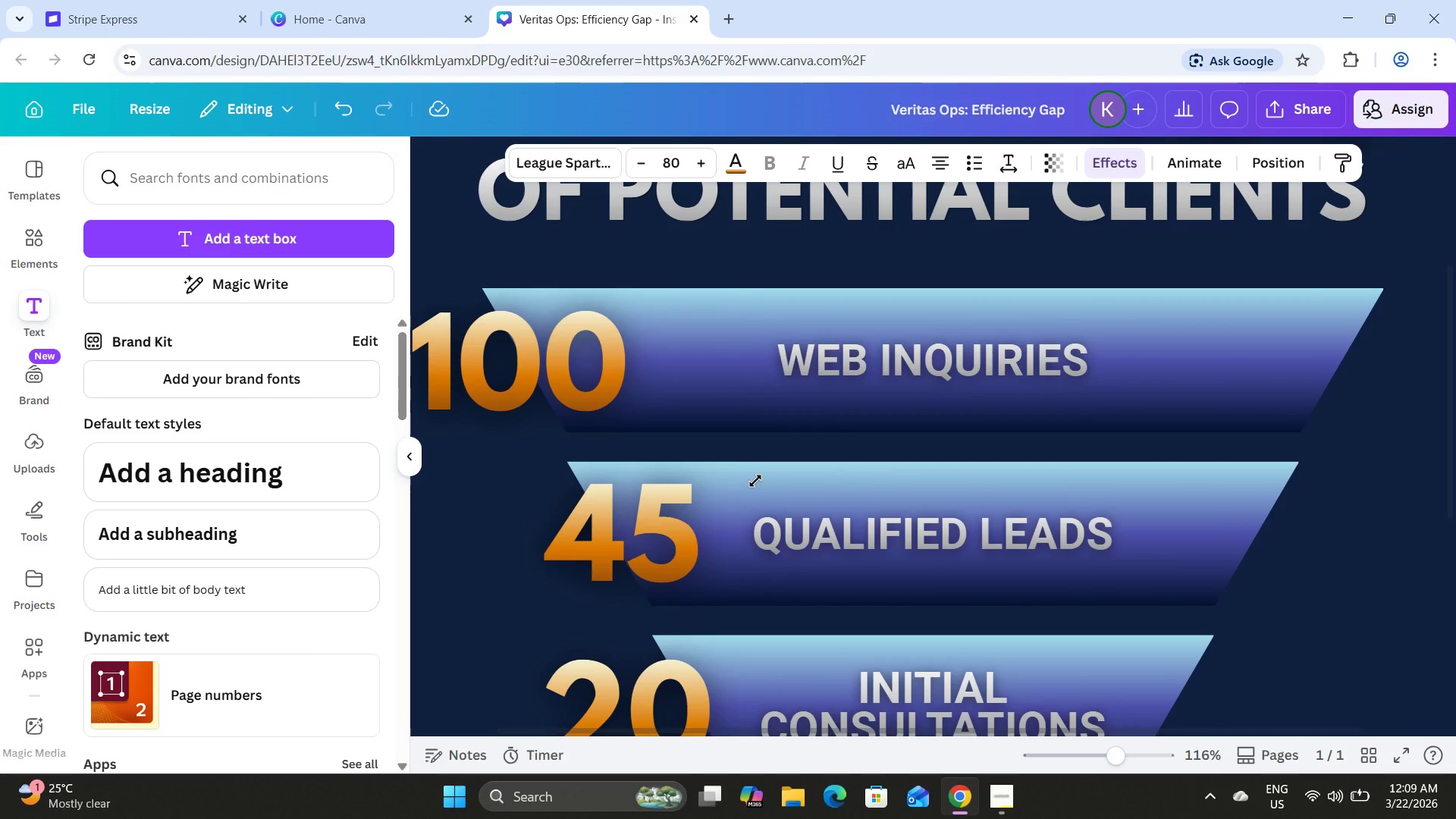 
key(ArrowRight)
 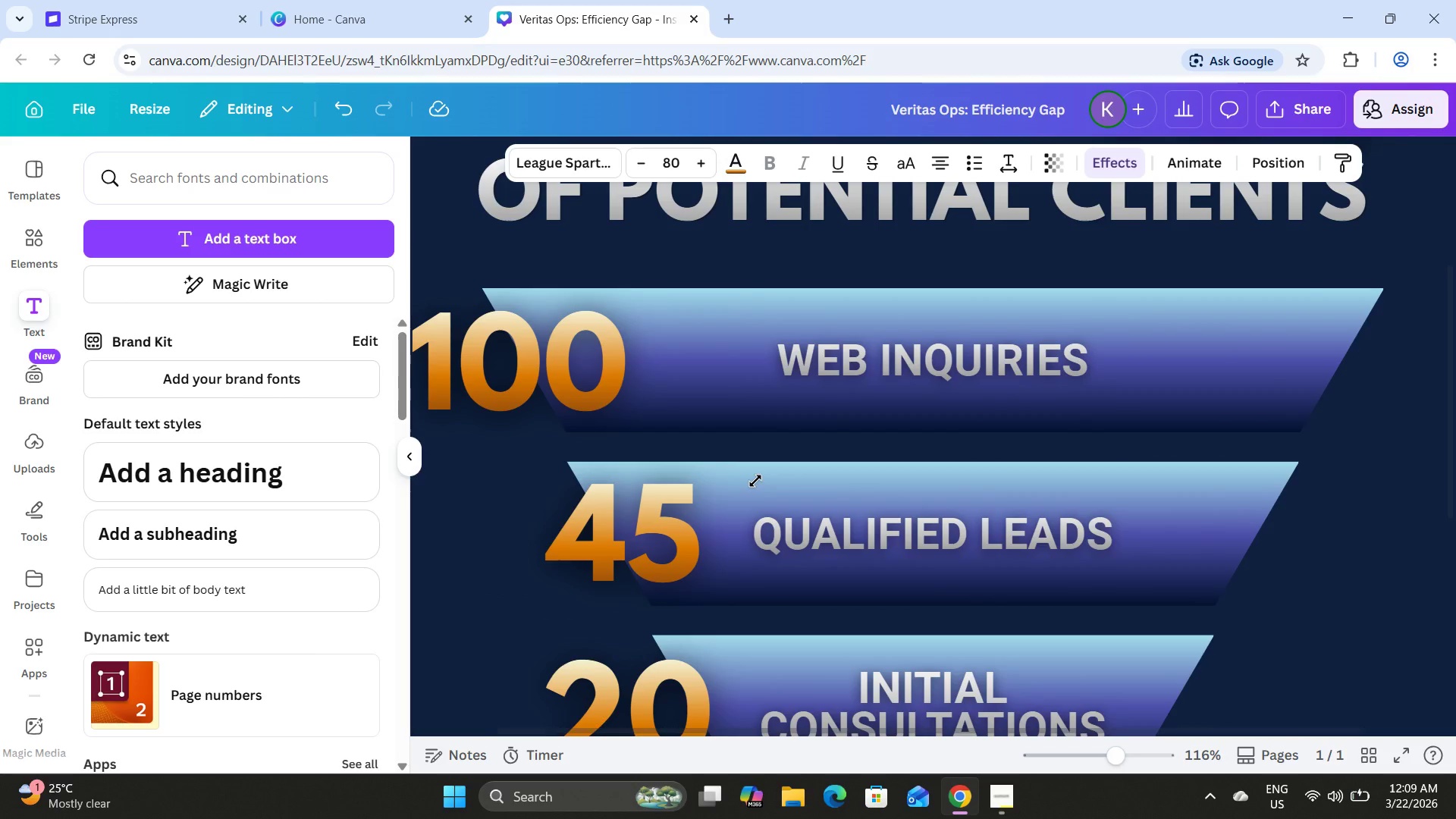 
key(ArrowLeft)
 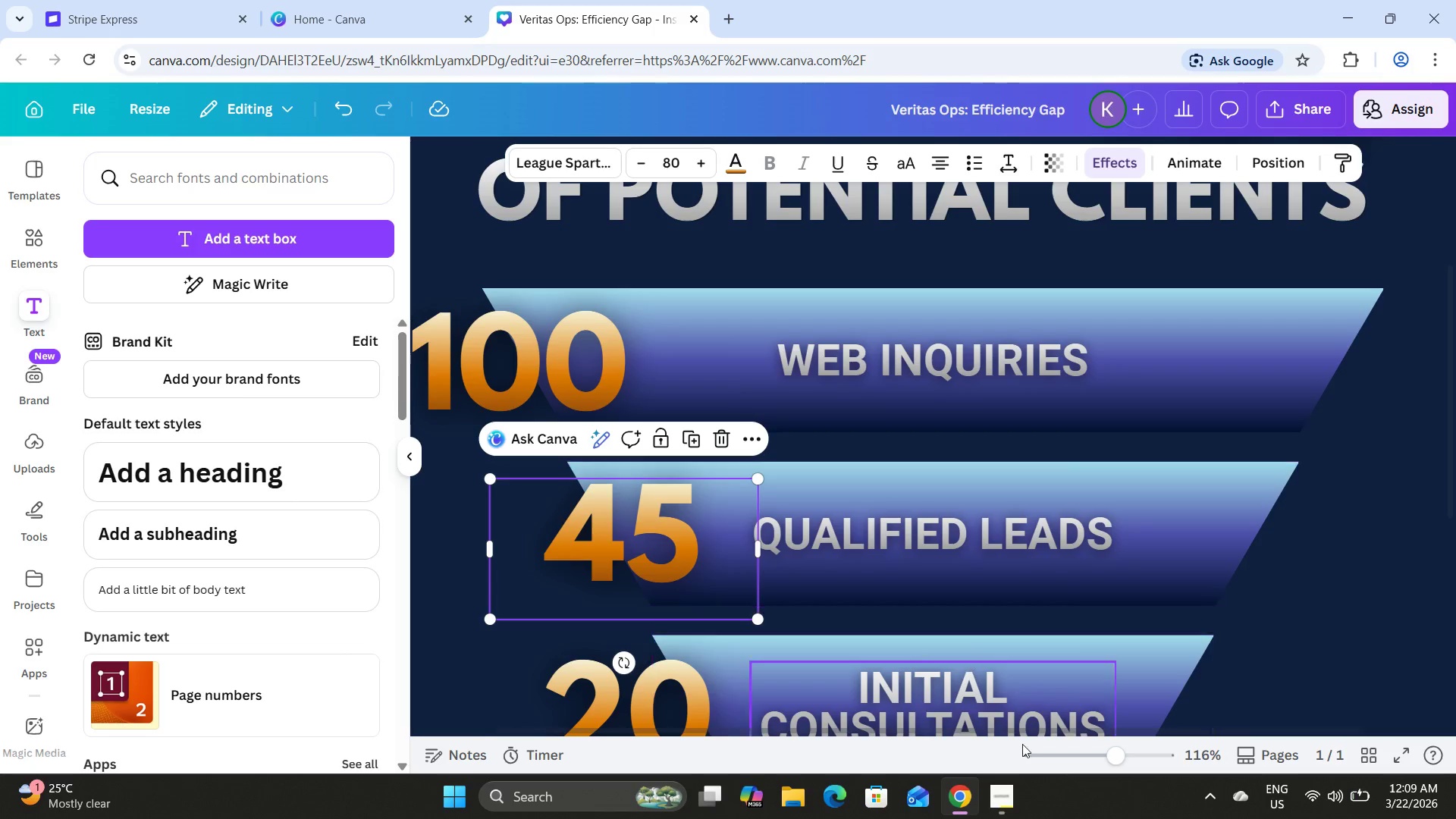 
left_click_drag(start_coordinate=[1094, 755], to_coordinate=[1068, 753])
 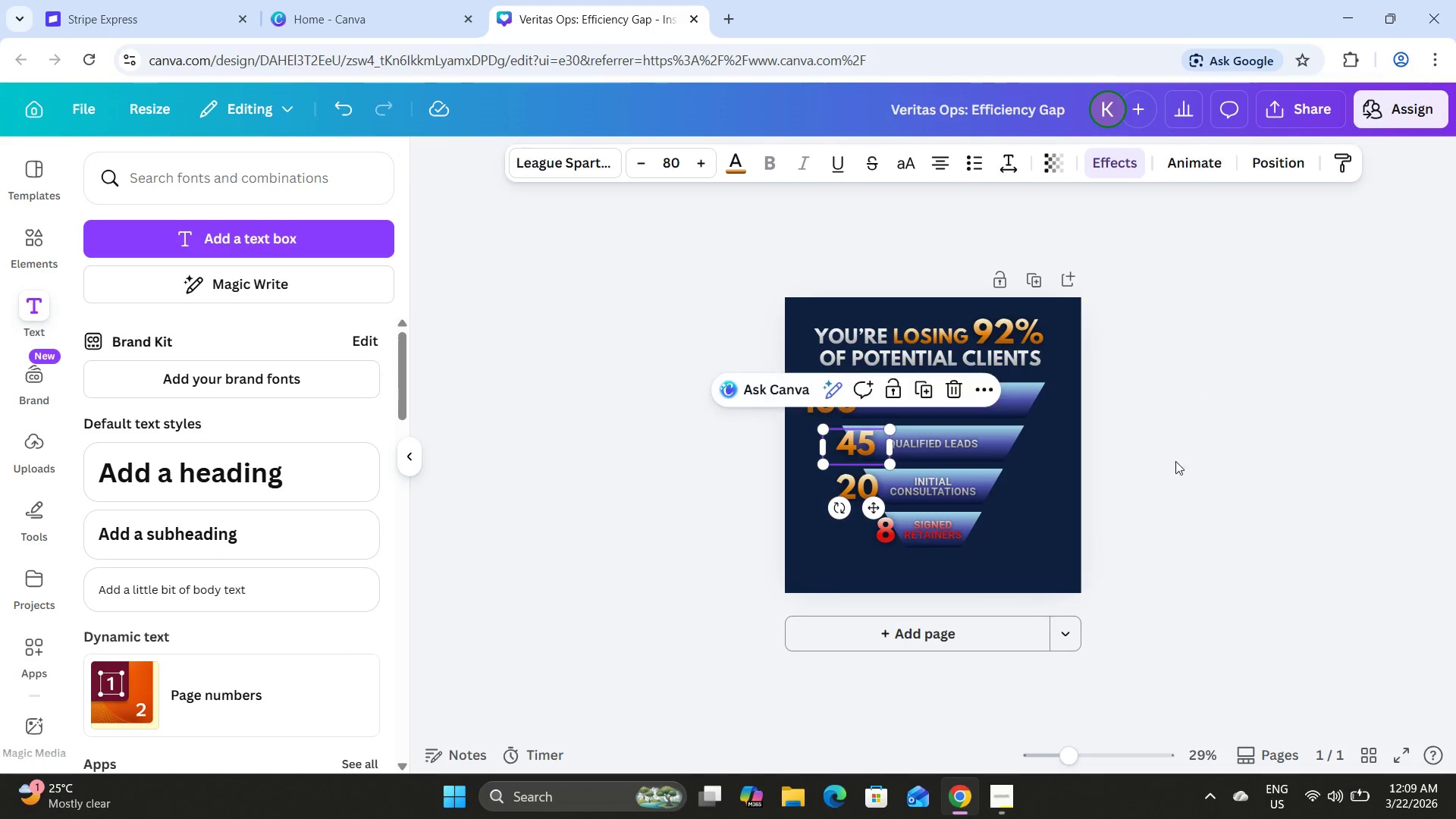 
left_click([1179, 438])
 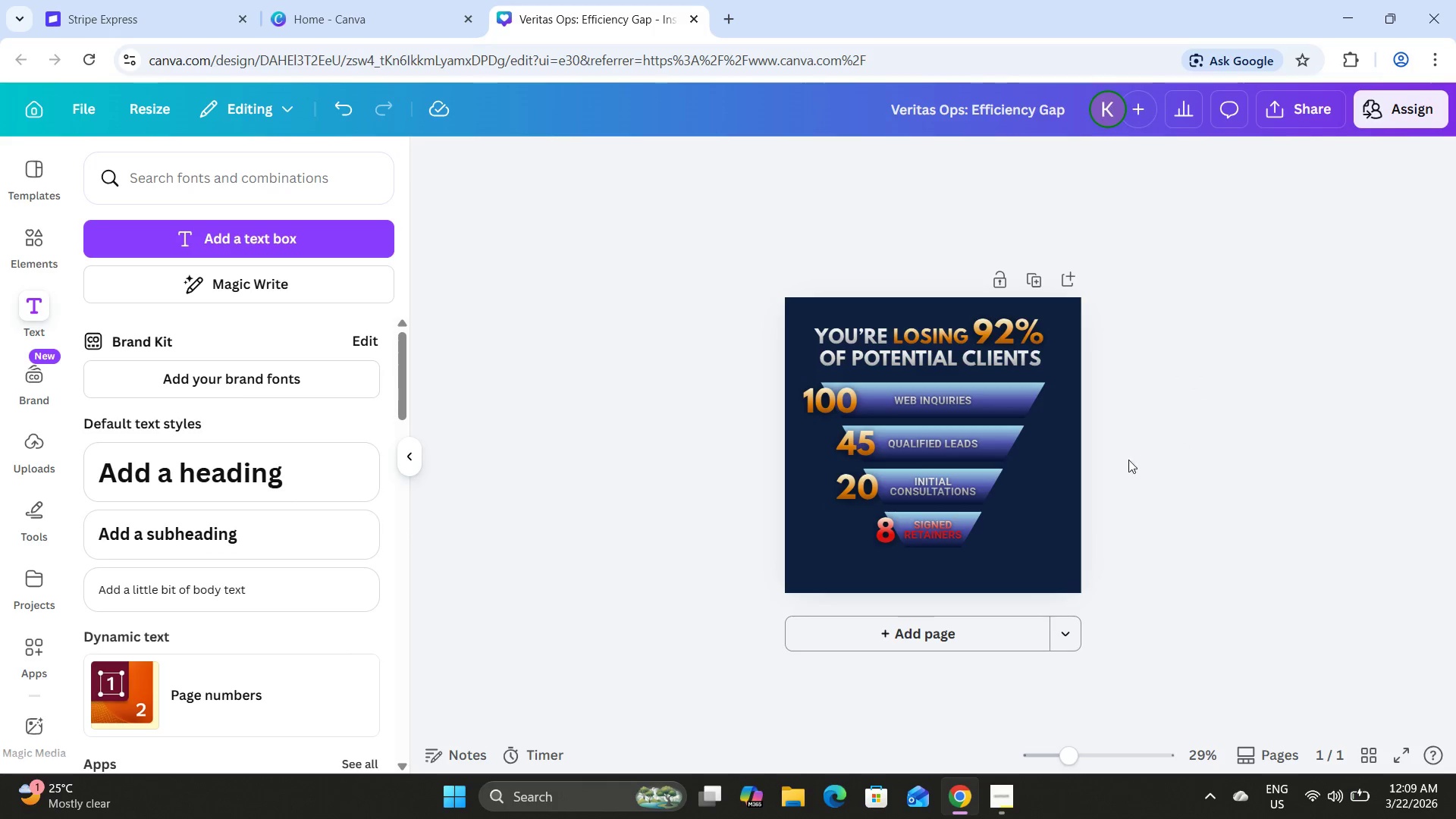 
scroll: coordinate [1161, 456], scroll_direction: up, amount: 1.0
 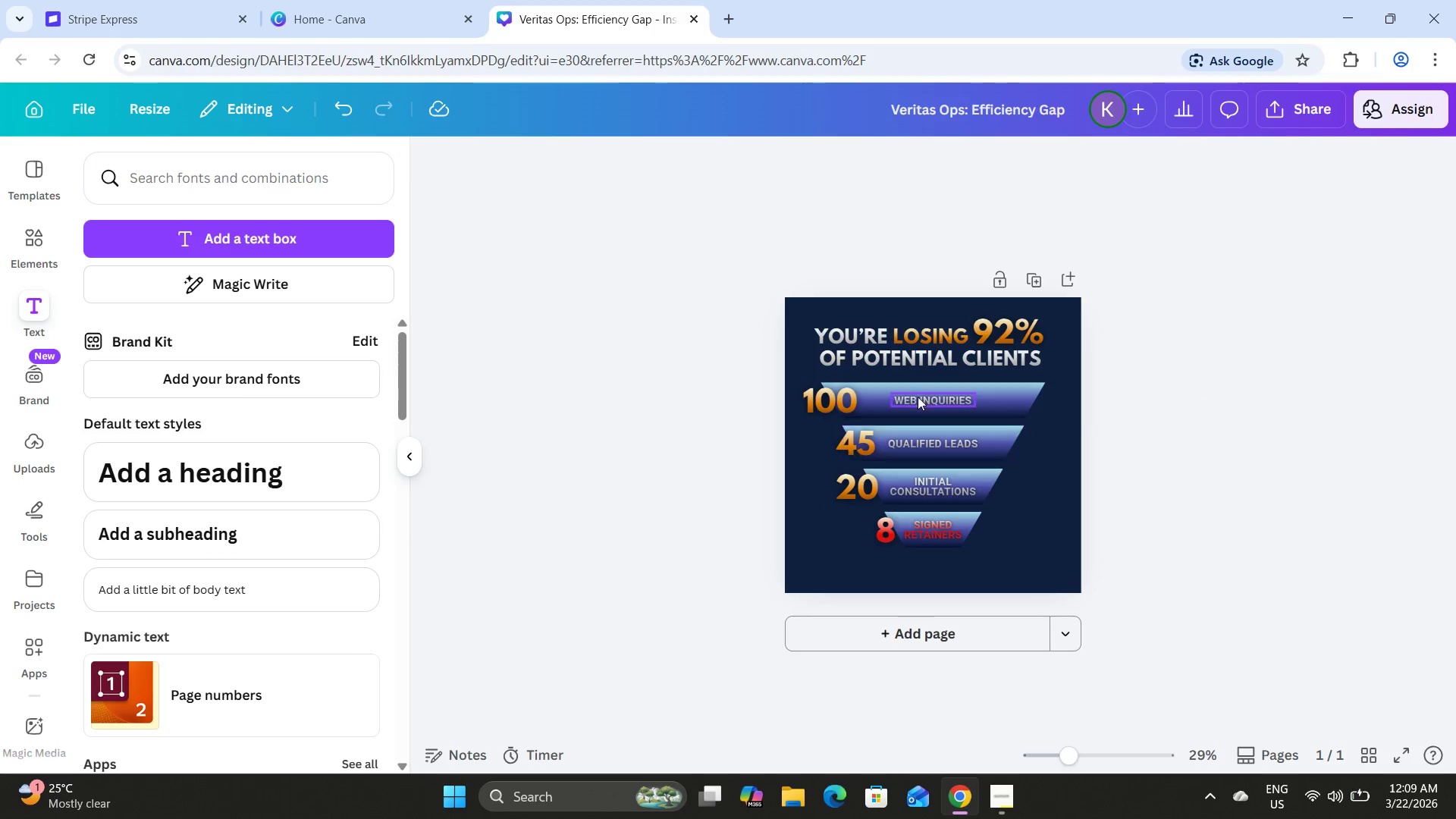 
left_click([912, 396])
 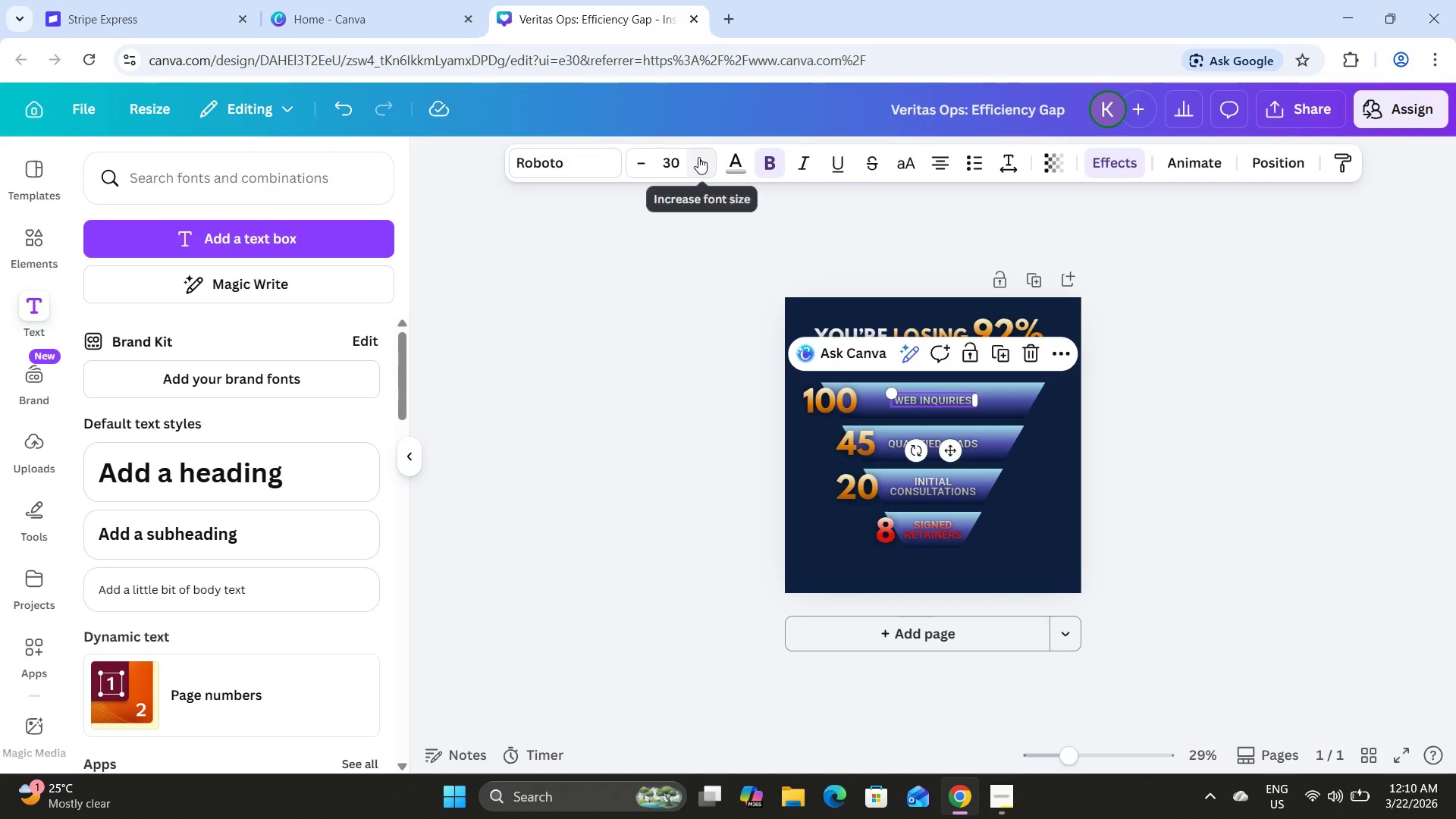 
double_click([699, 158])
 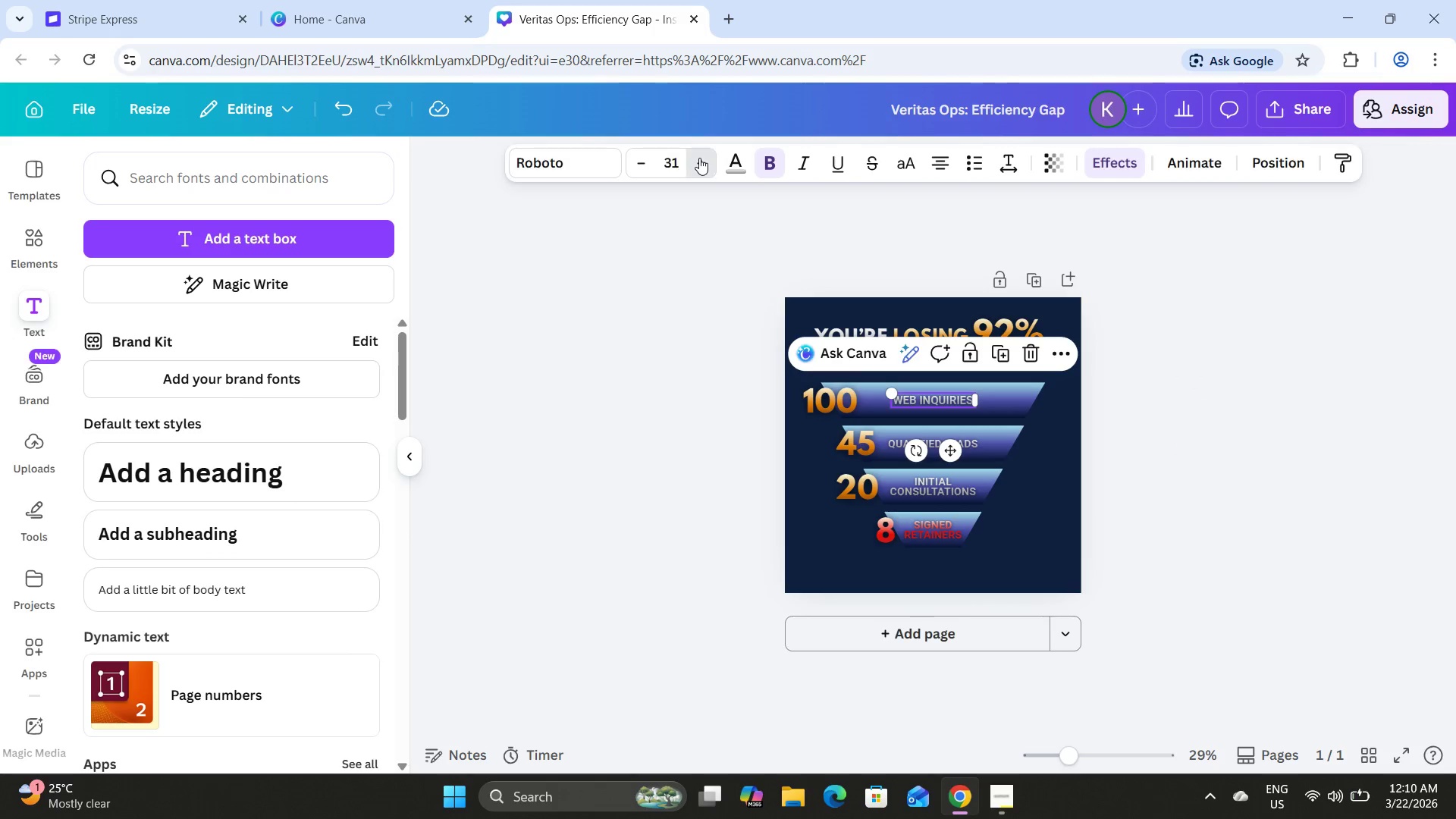 
triple_click([699, 158])
 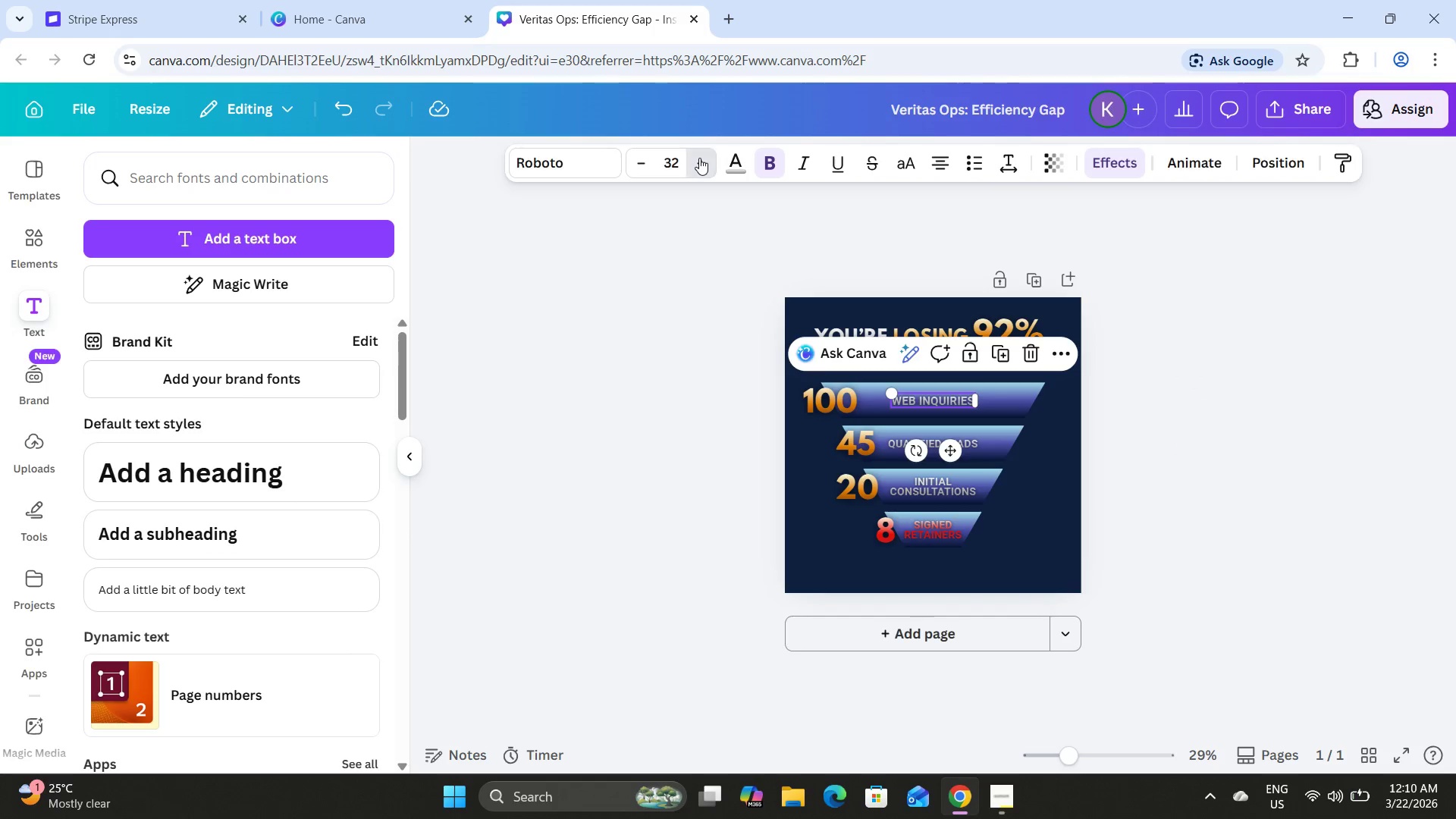 
triple_click([699, 158])
 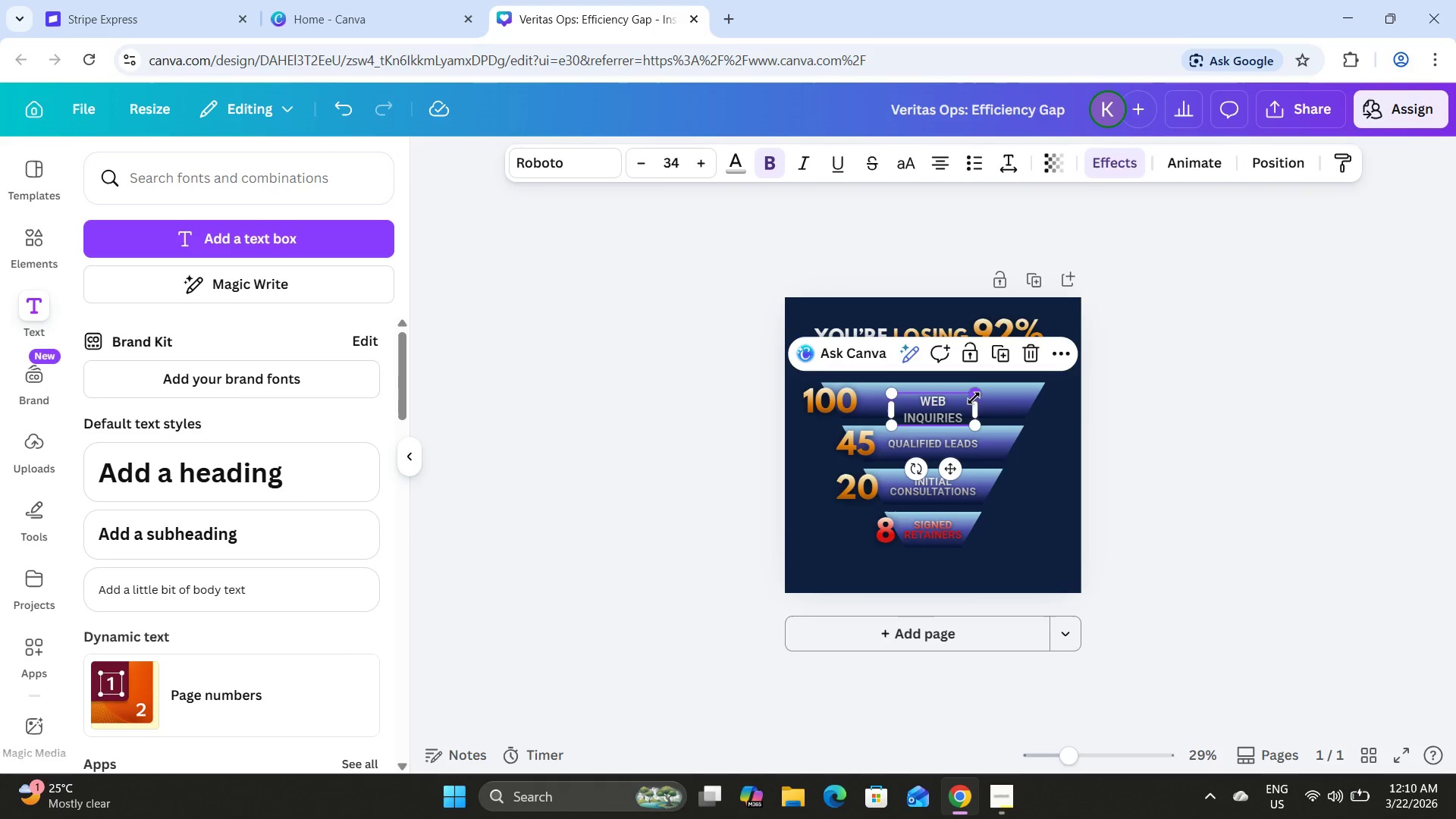 
left_click_drag(start_coordinate=[978, 406], to_coordinate=[988, 405])
 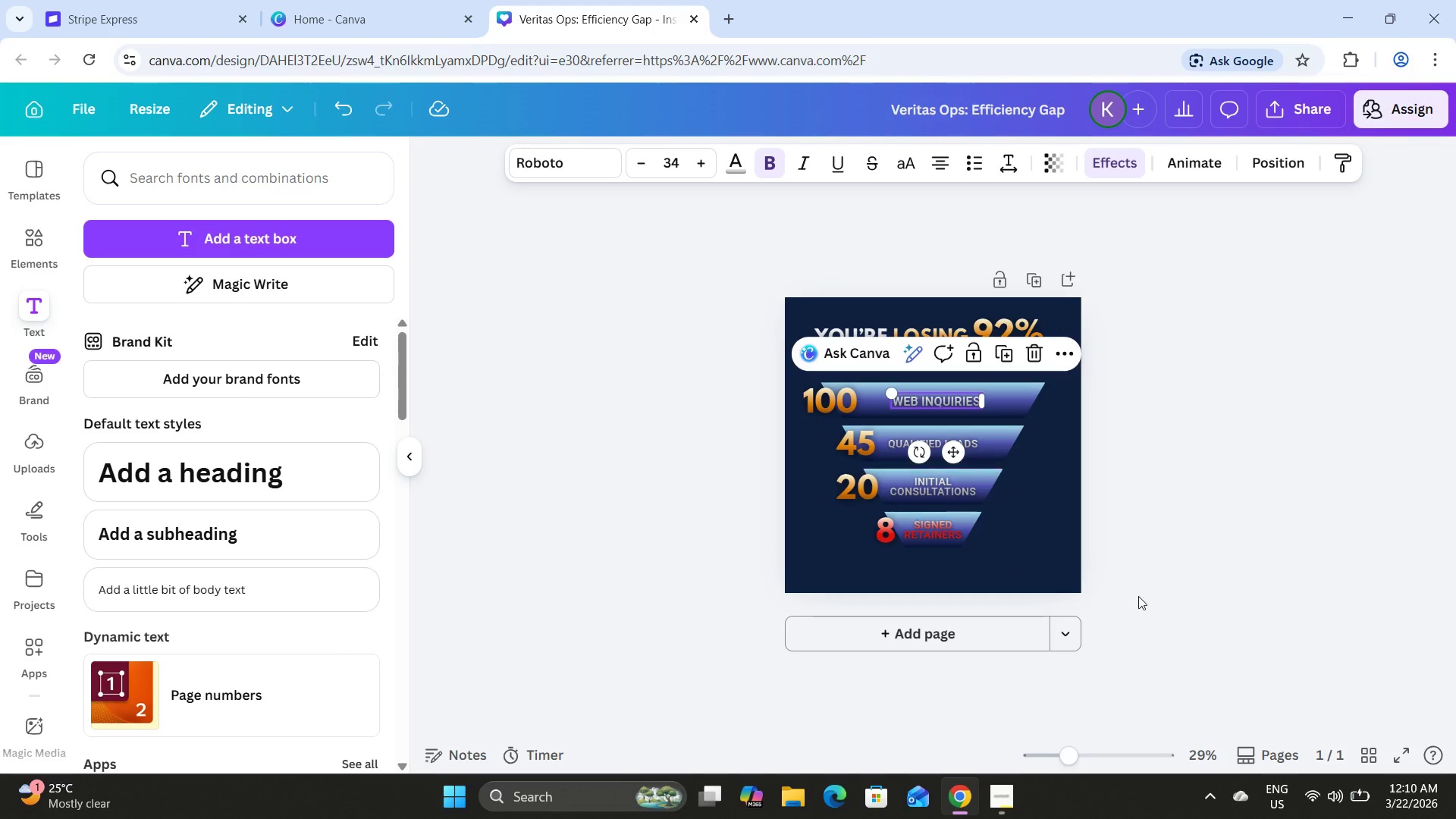 
left_click([1192, 544])
 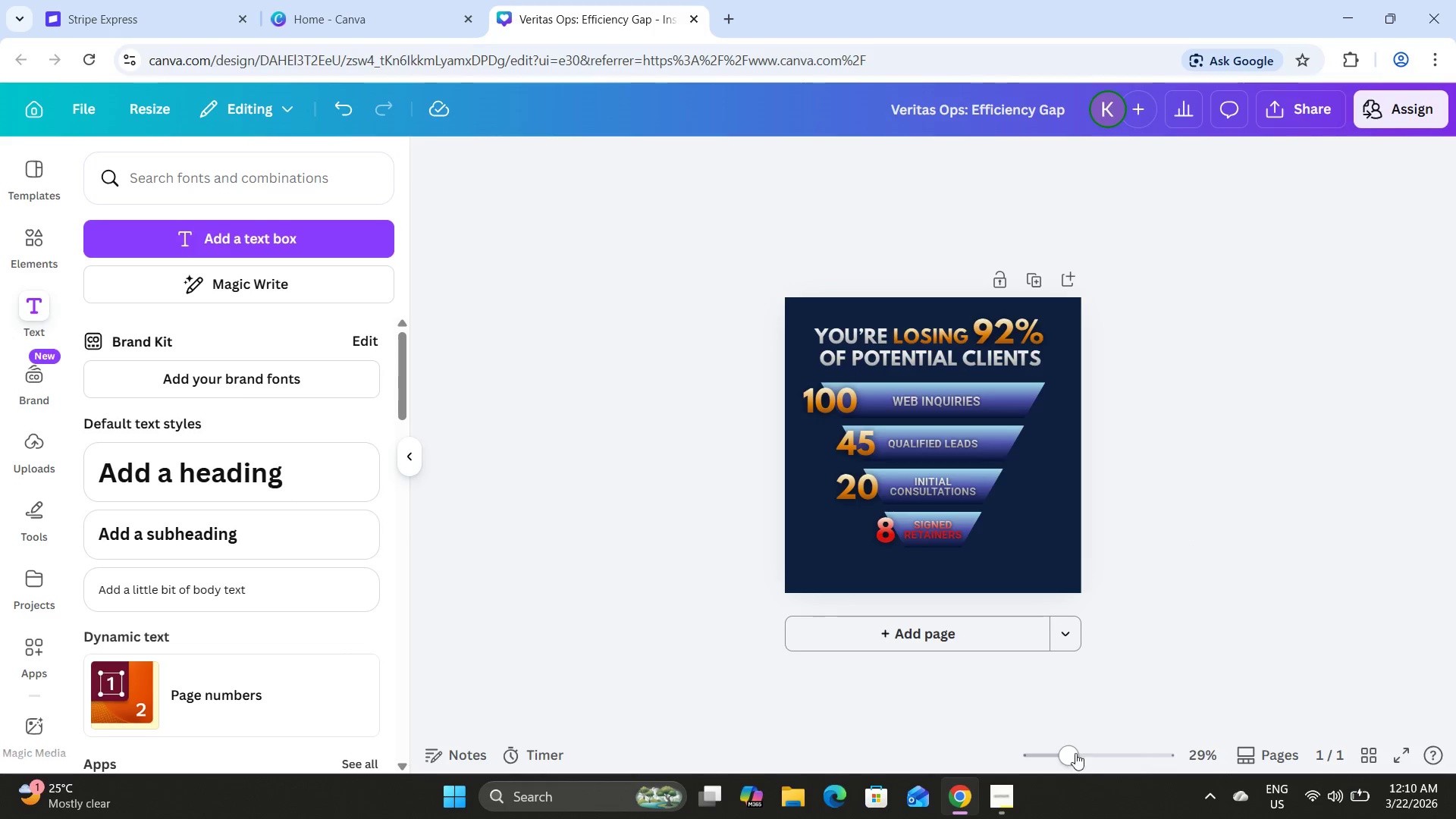 
left_click_drag(start_coordinate=[1073, 753], to_coordinate=[1109, 756])
 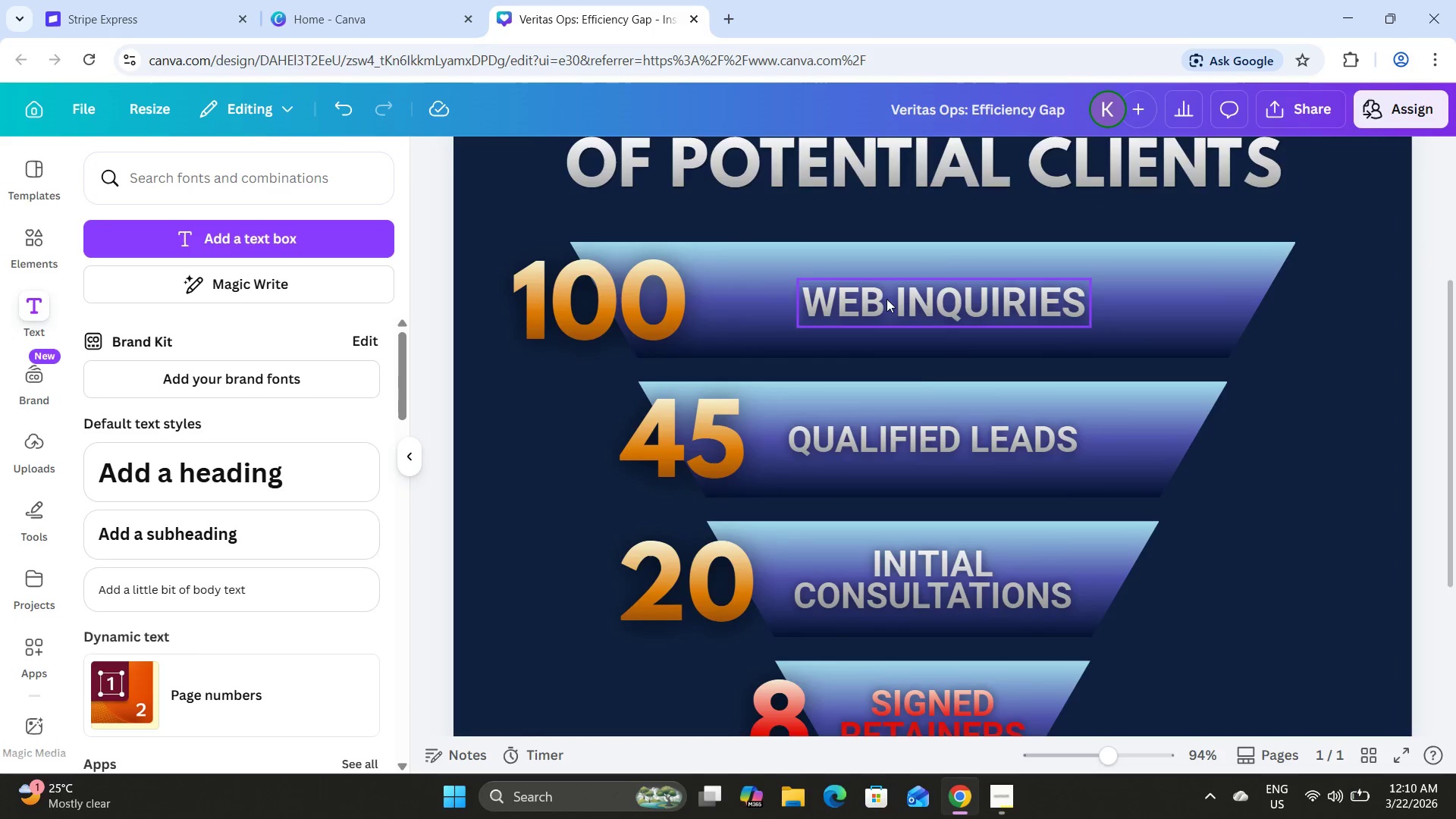 
left_click([957, 332])
 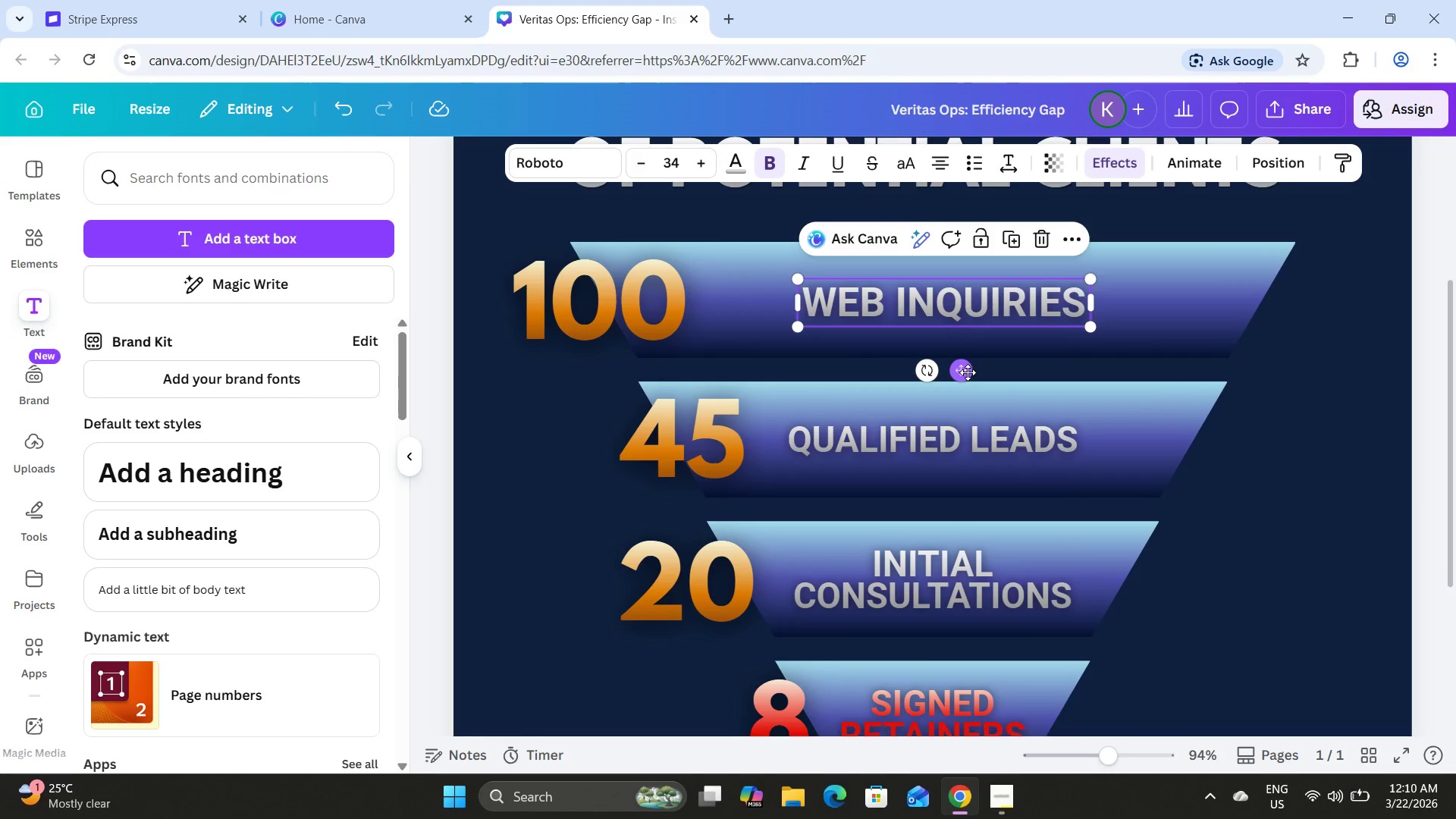 
left_click_drag(start_coordinate=[961, 374], to_coordinate=[949, 371])
 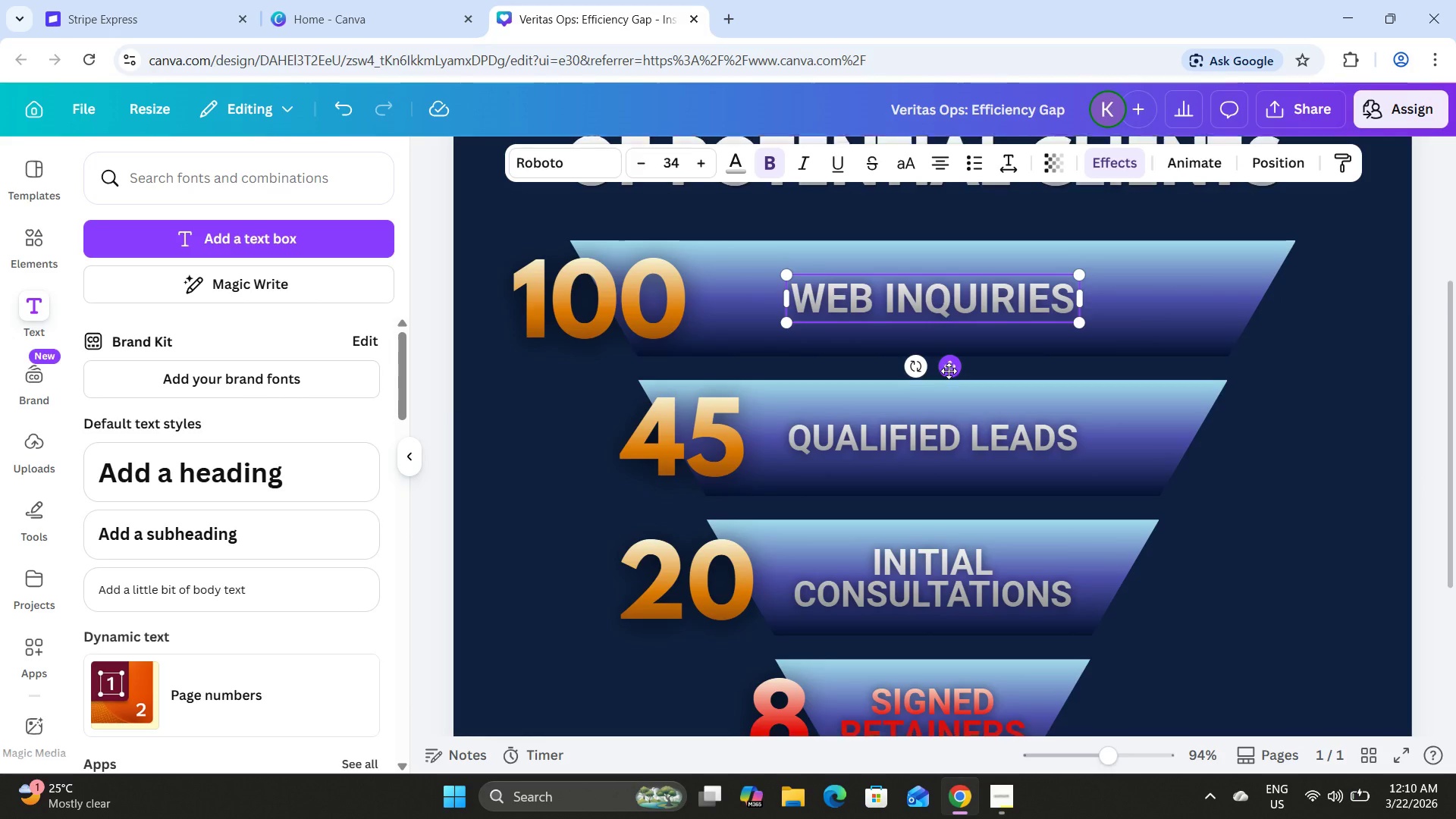 
scroll: coordinate [949, 371], scroll_direction: down, amount: 1.0
 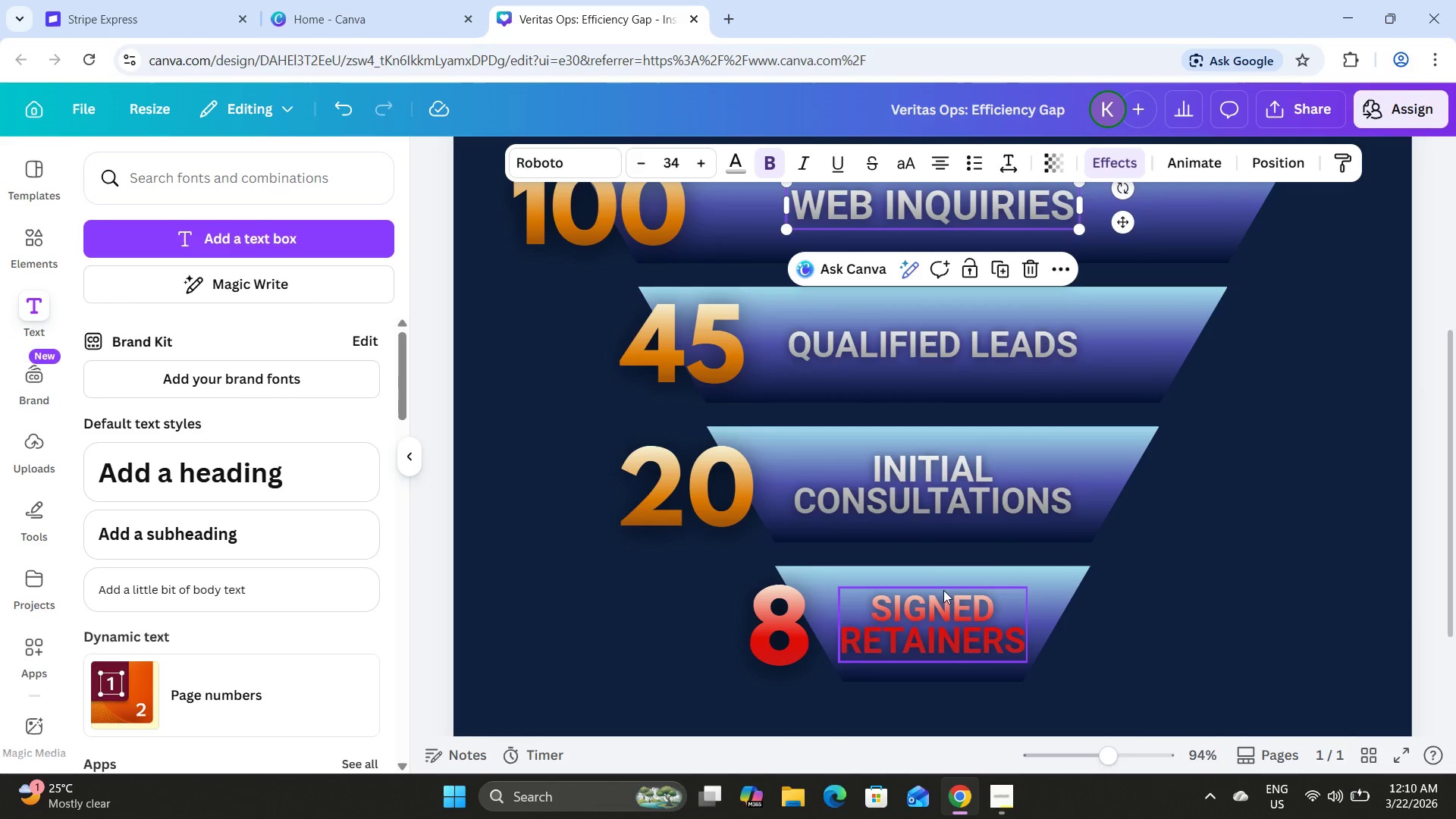 
left_click([942, 598])
 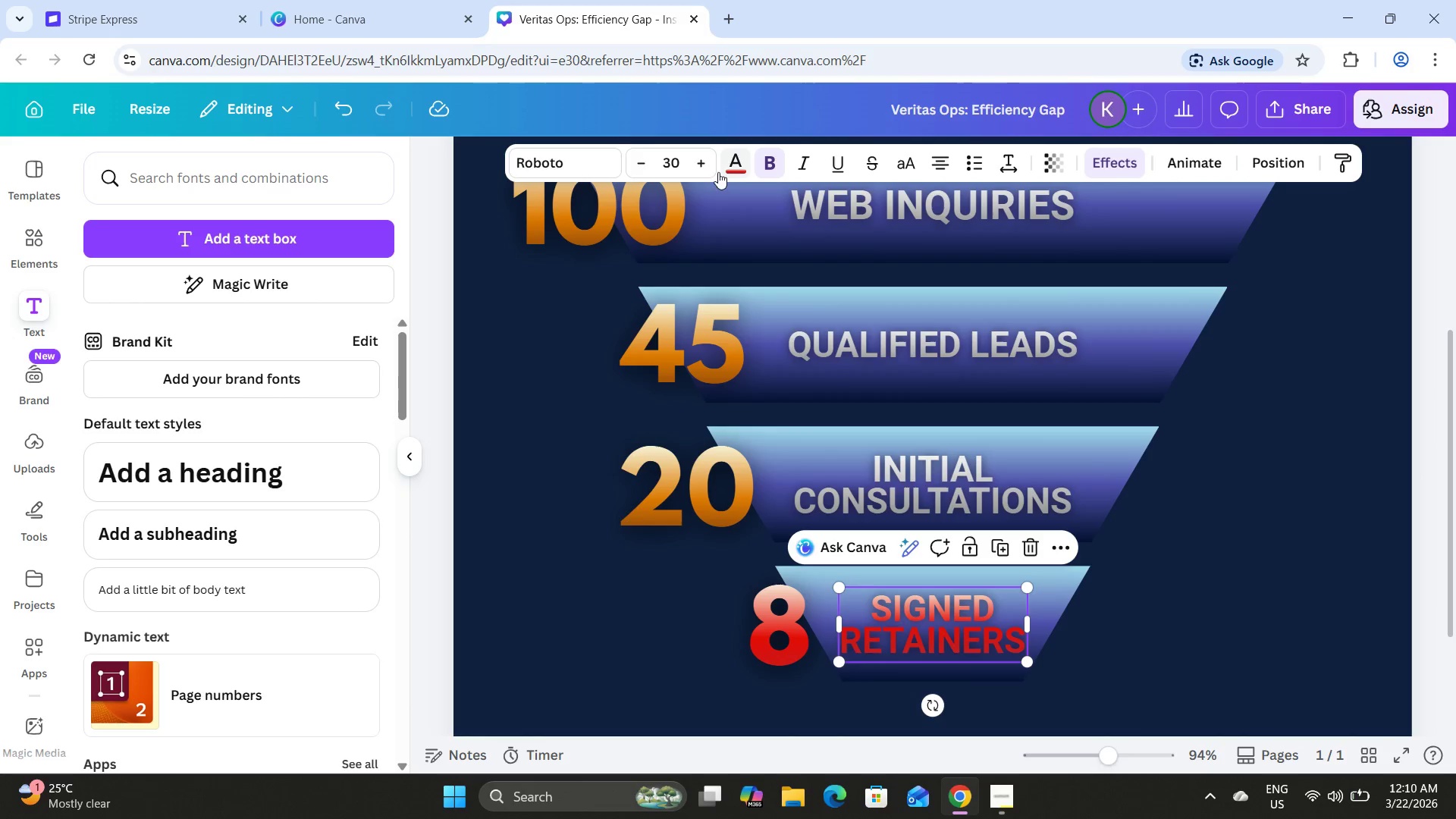 
left_click([701, 165])
 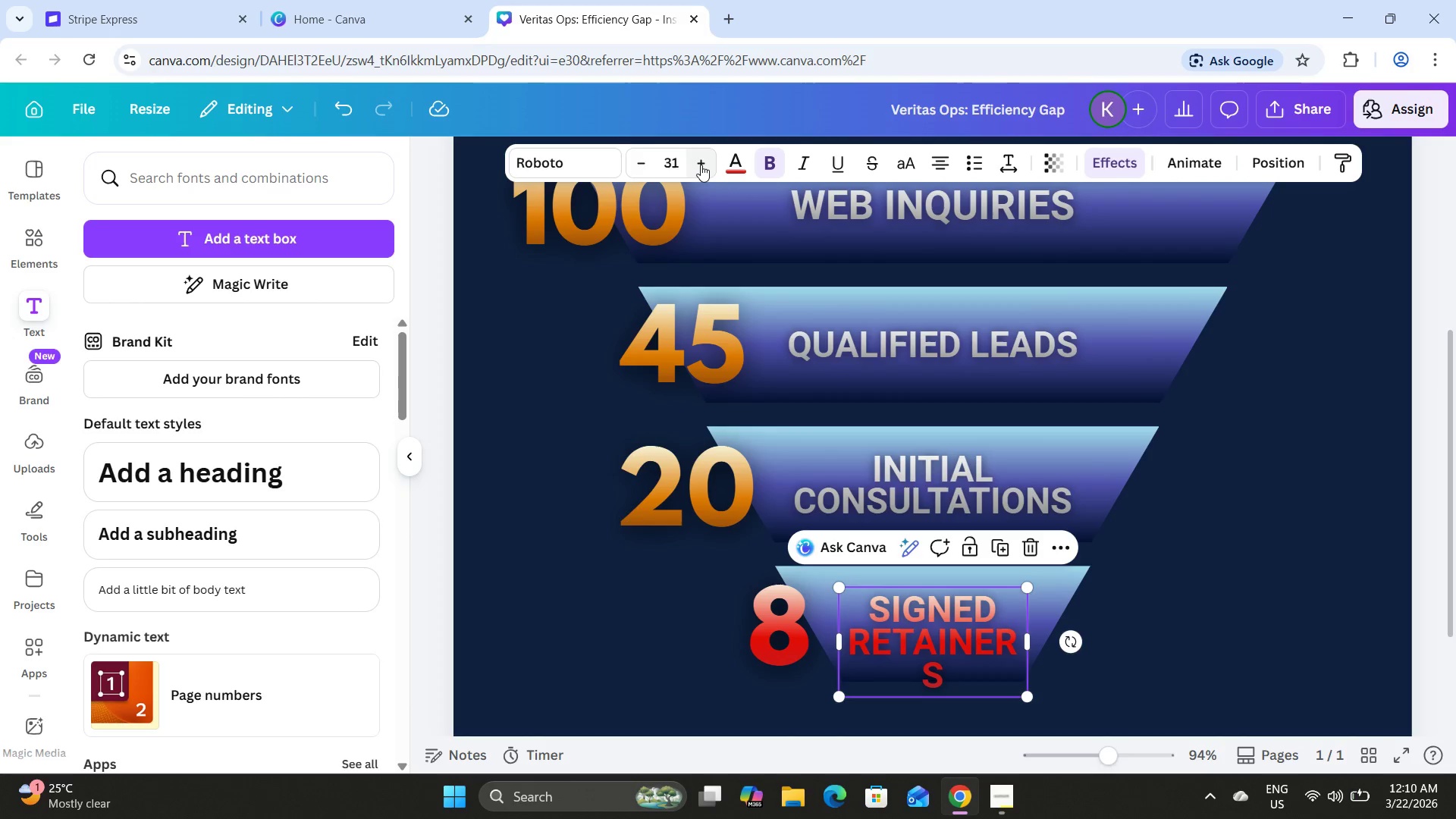 
left_click([701, 165])
 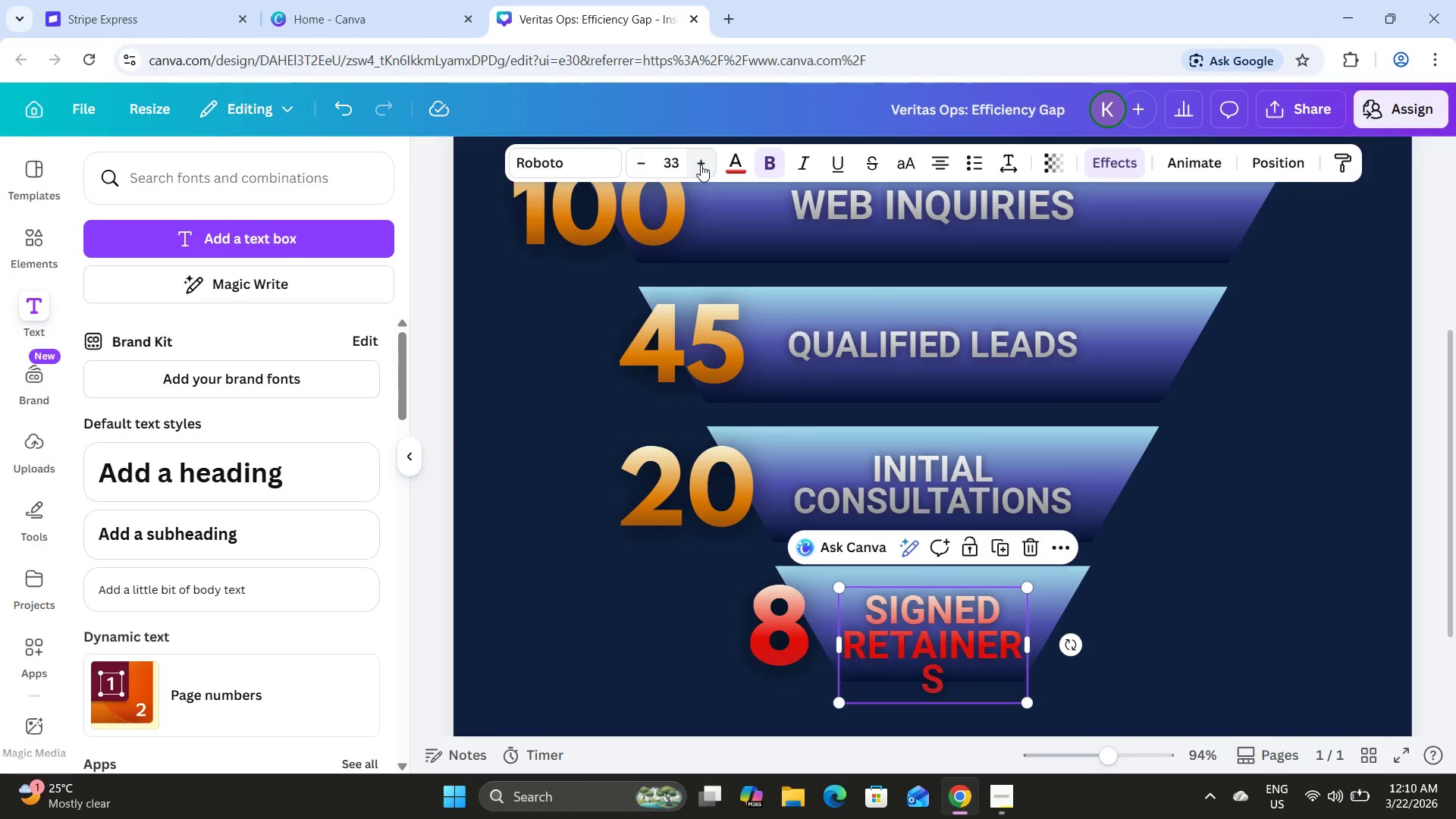 
double_click([701, 165])
 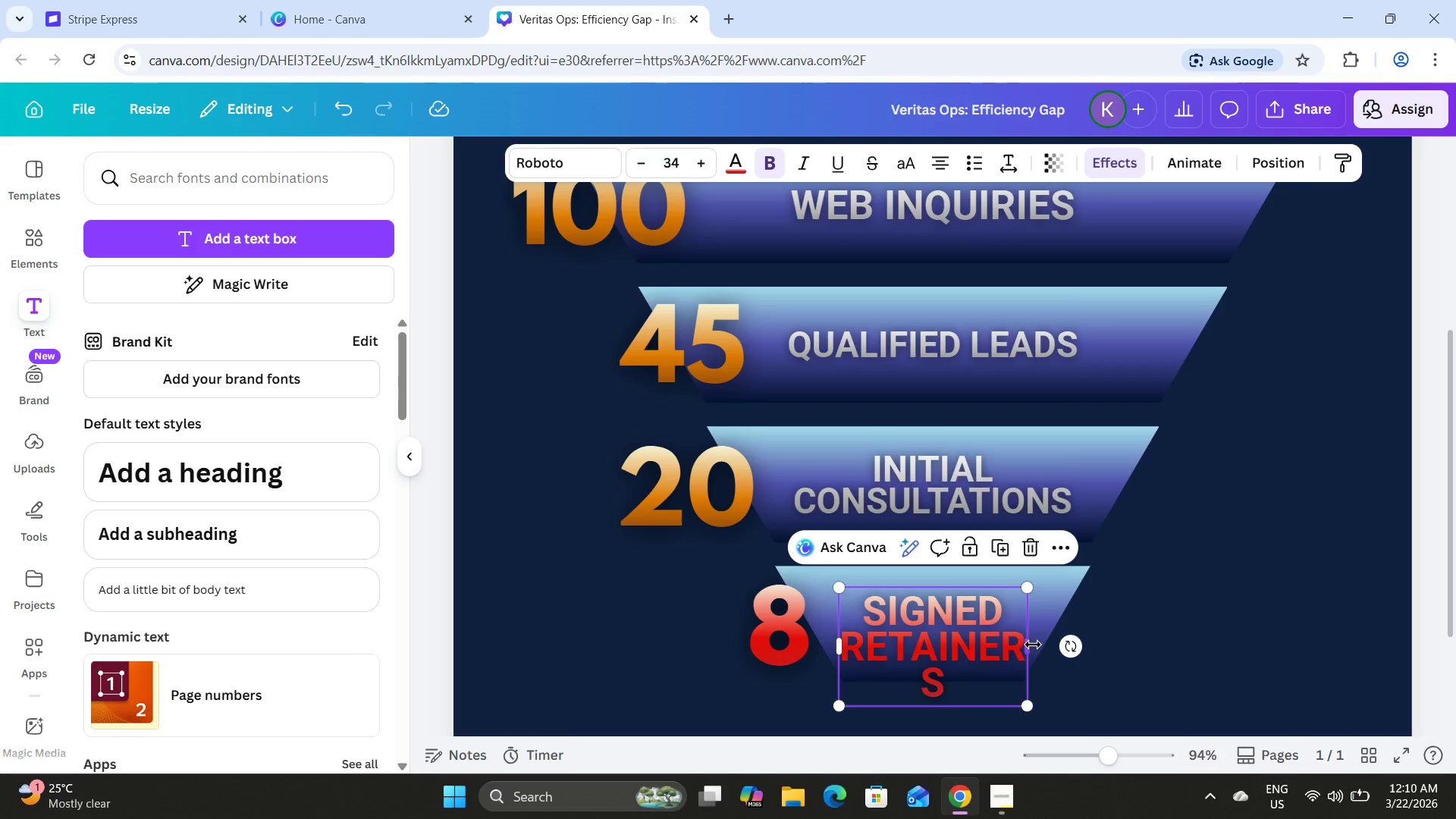 
left_click_drag(start_coordinate=[1033, 645], to_coordinate=[1059, 626])
 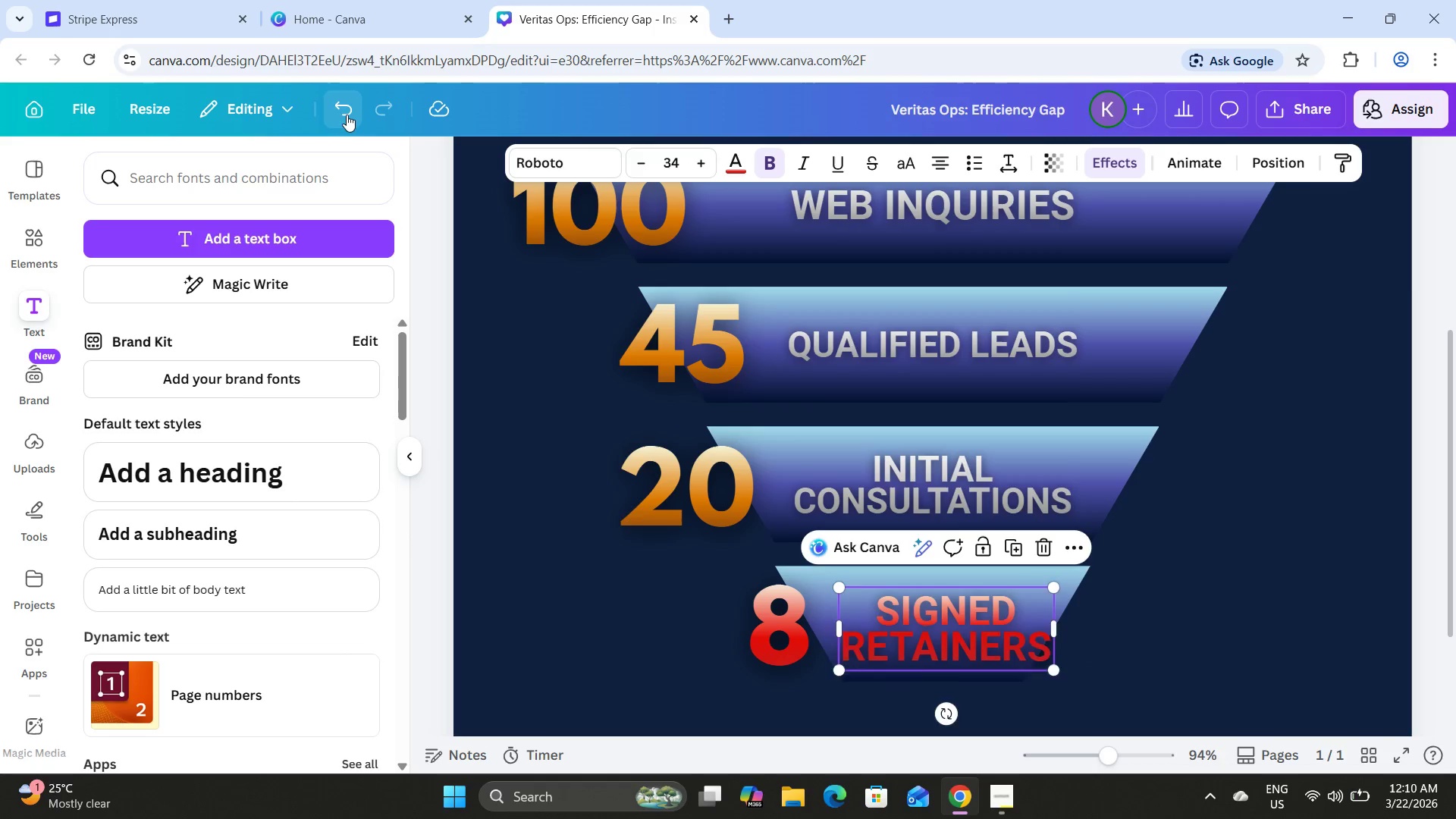 
triple_click([346, 115])
 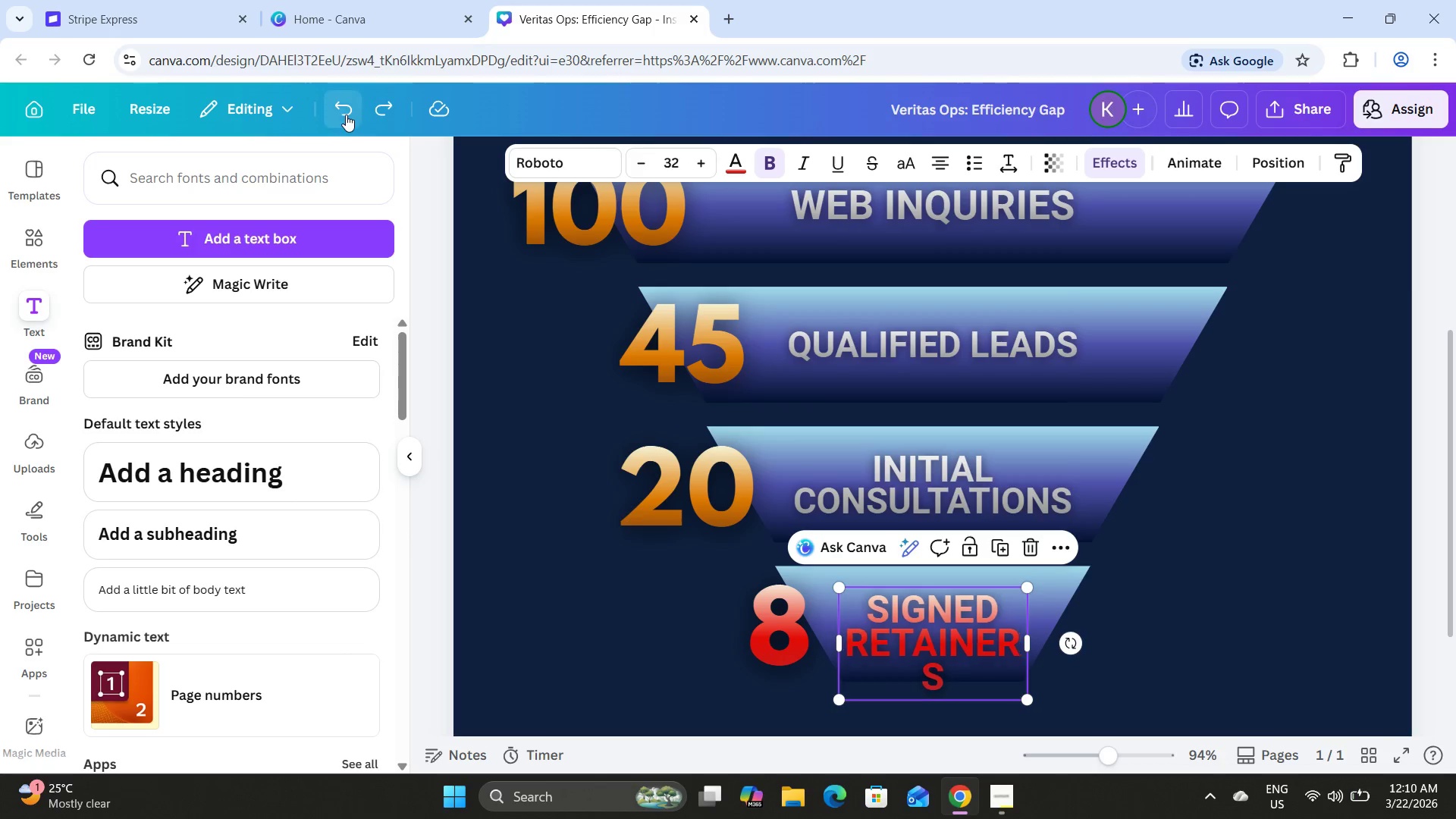 
triple_click([346, 115])
 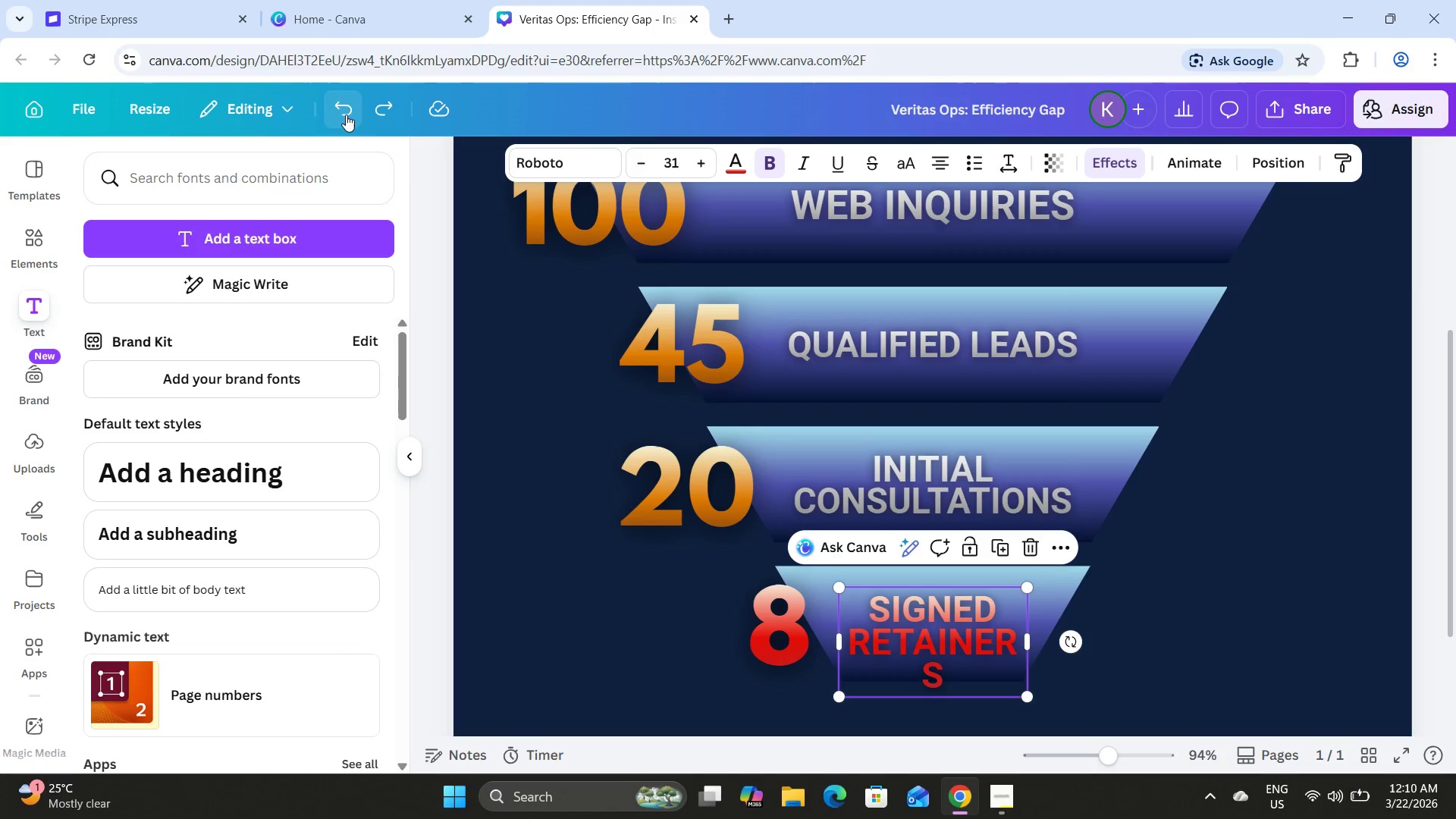 
triple_click([346, 115])
 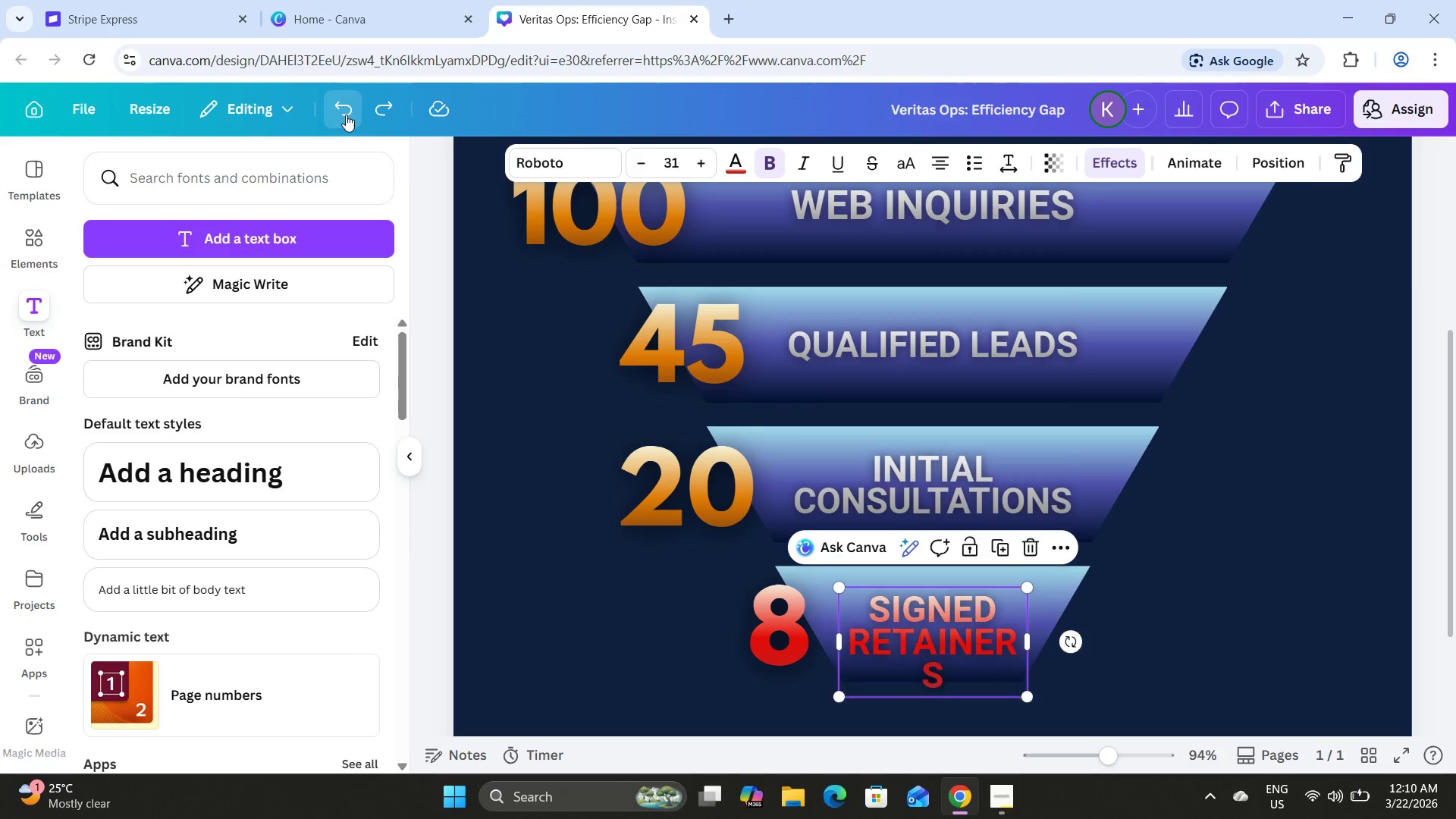 
triple_click([346, 115])
 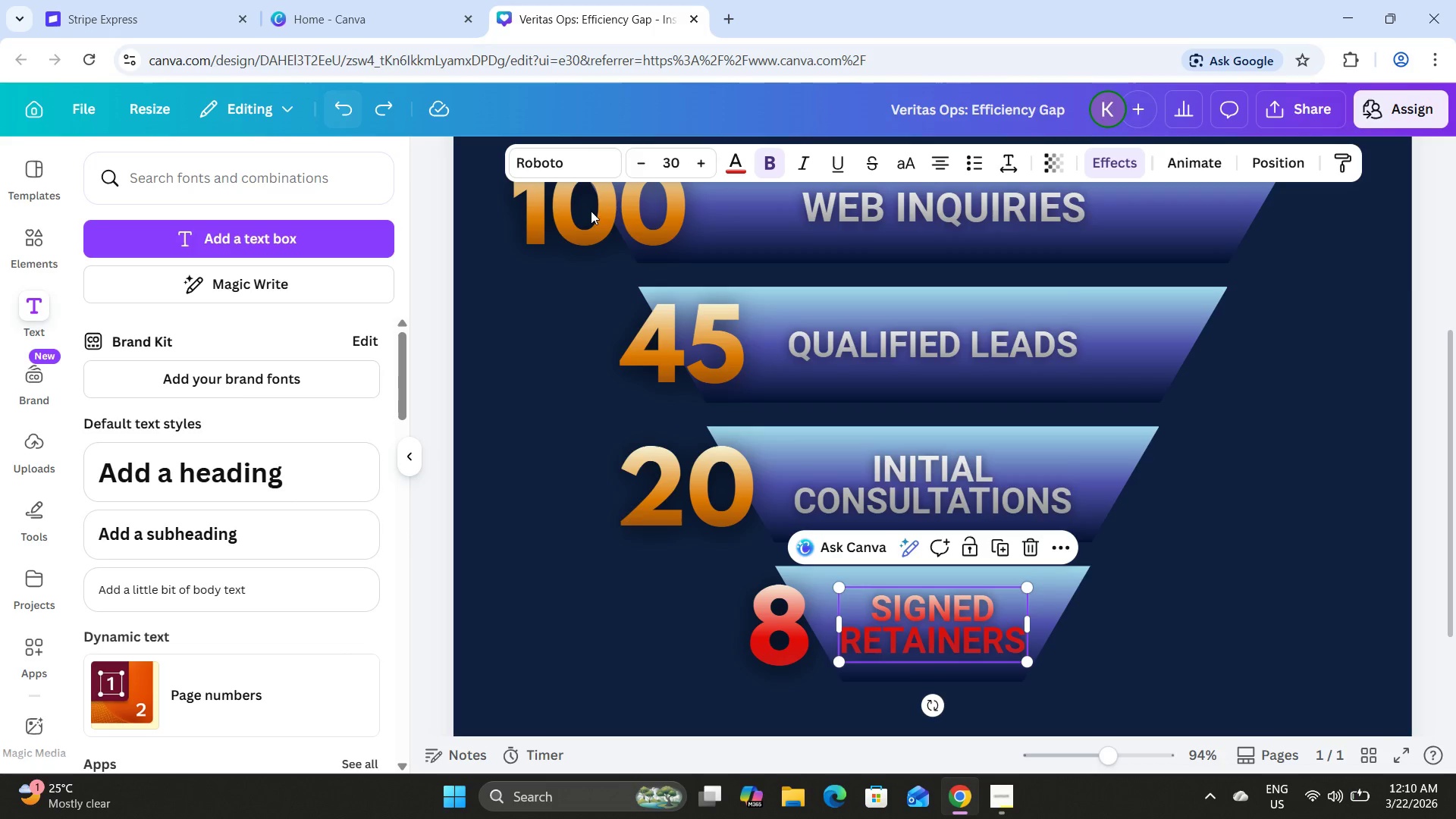 
scroll: coordinate [865, 380], scroll_direction: up, amount: 2.0
 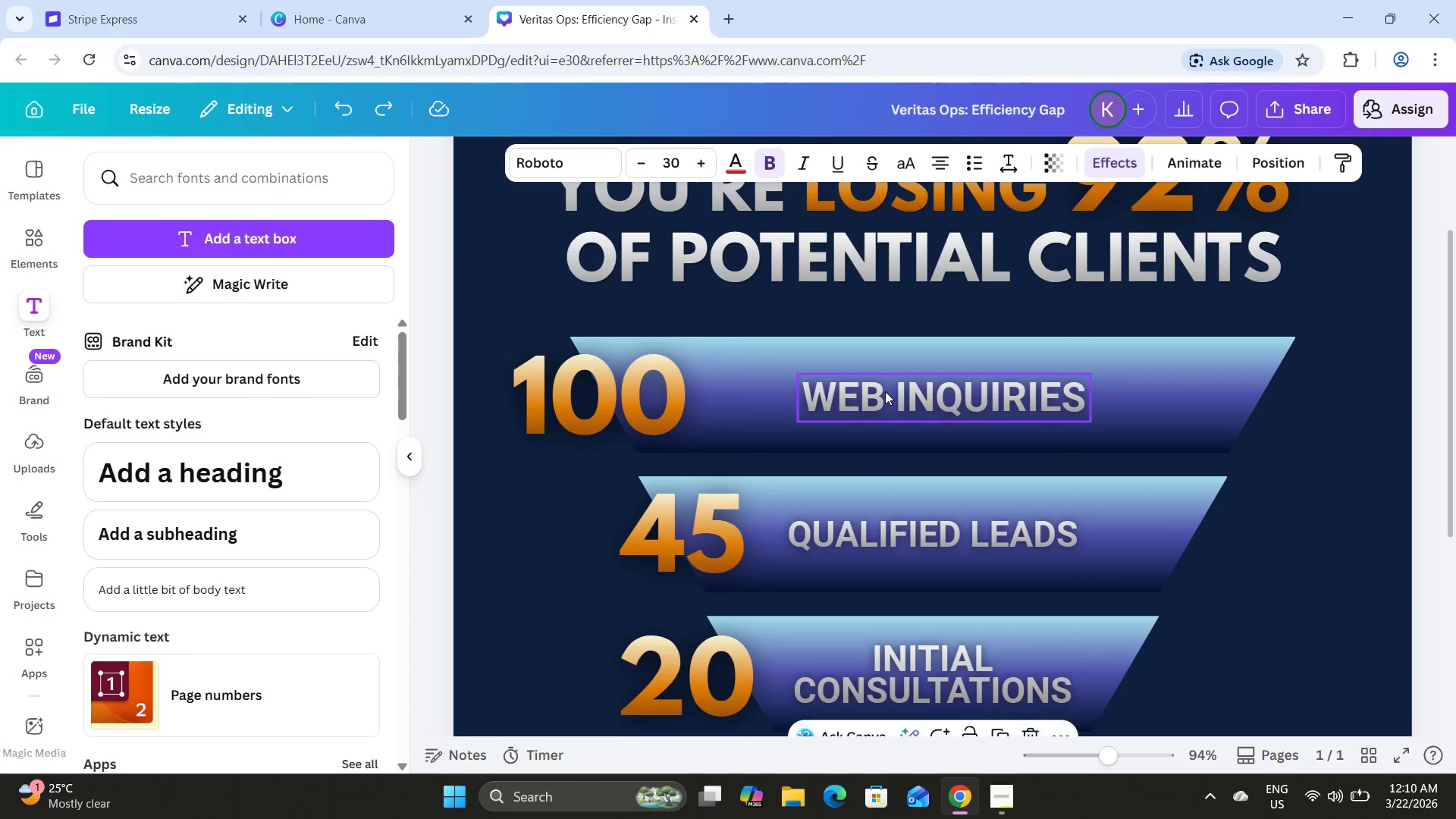 
left_click([885, 391])
 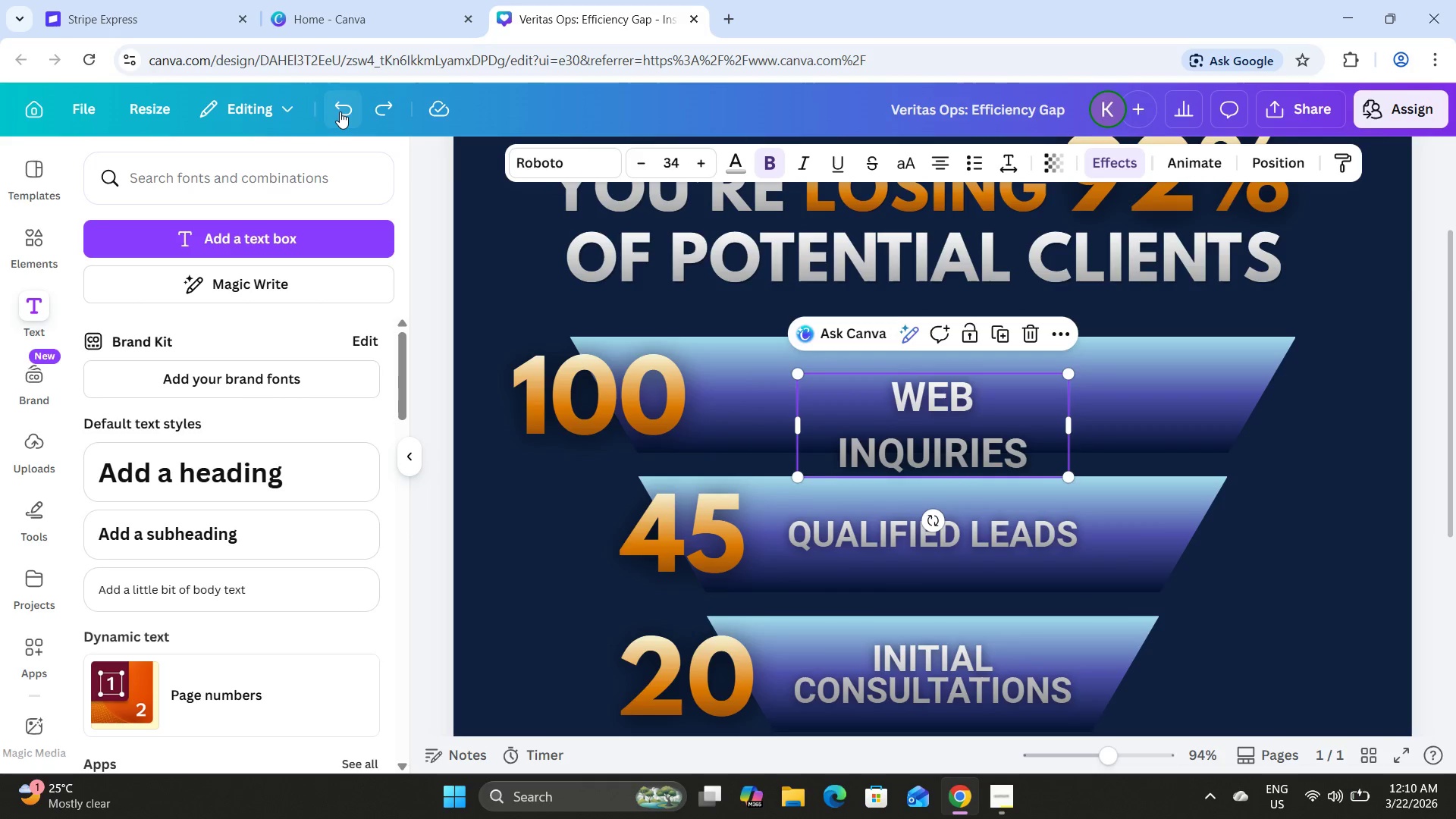 
double_click([340, 111])
 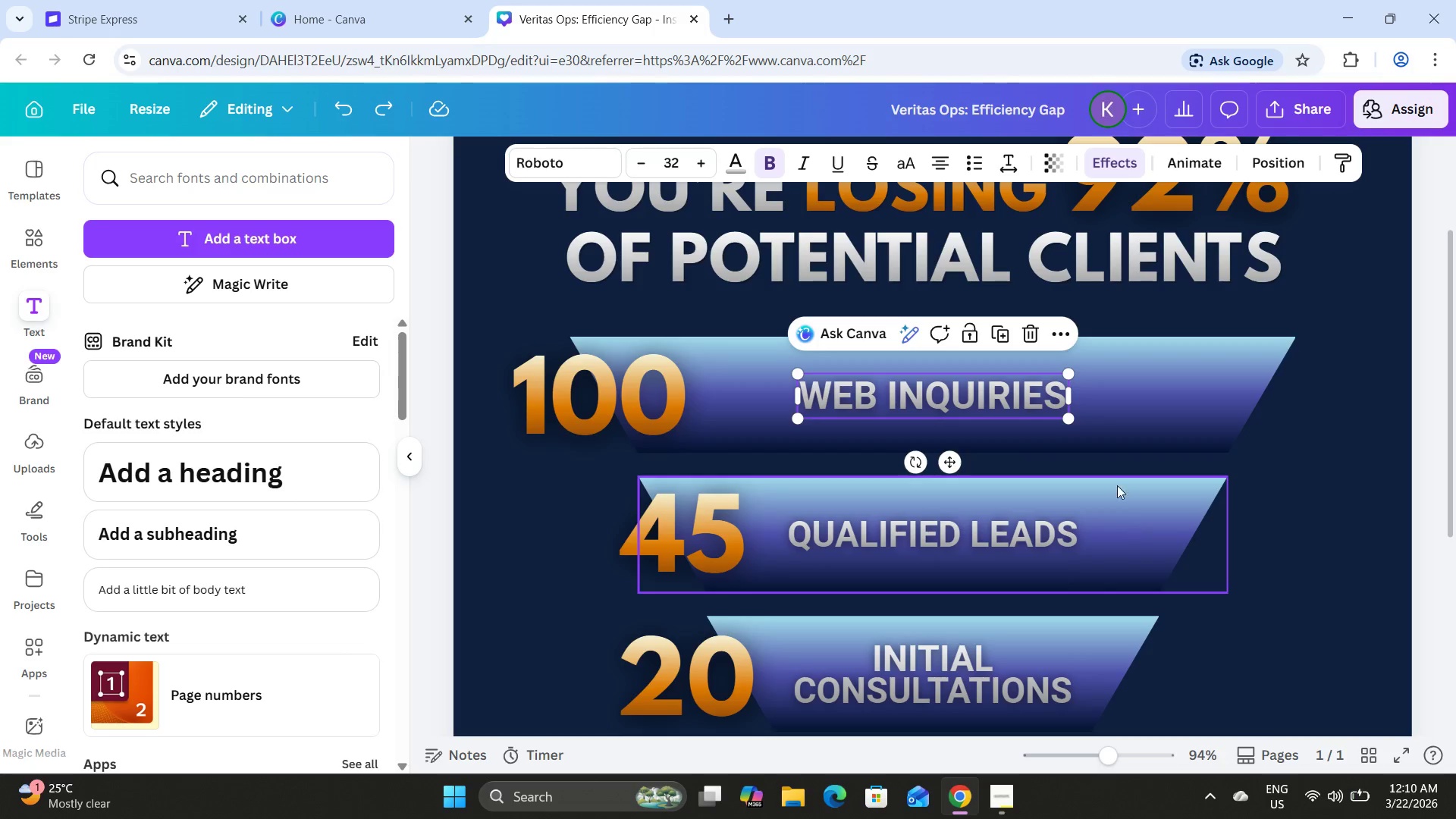 
scroll: coordinate [1040, 419], scroll_direction: down, amount: 2.0
 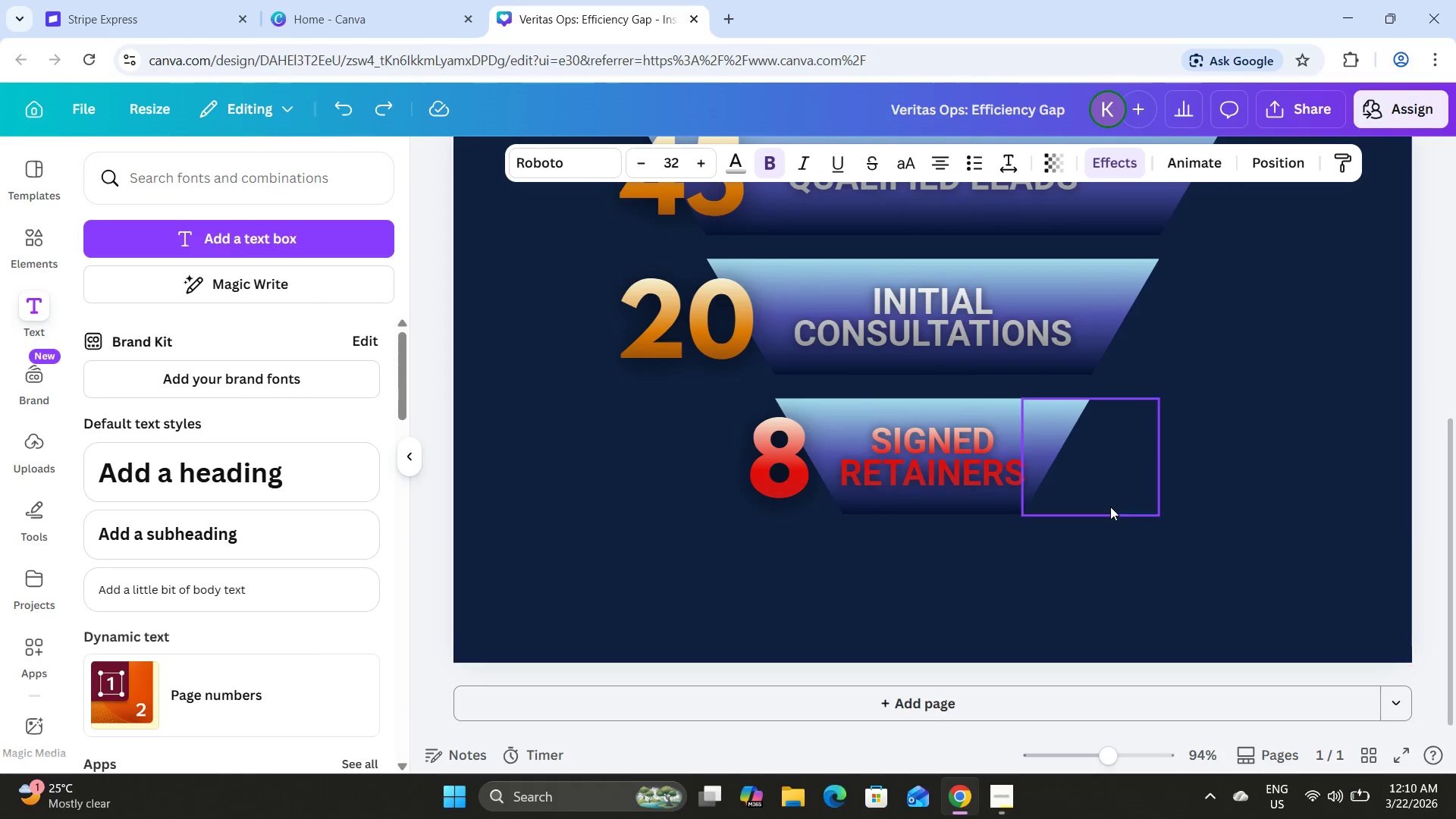 
scroll: coordinate [1110, 507], scroll_direction: up, amount: 3.0
 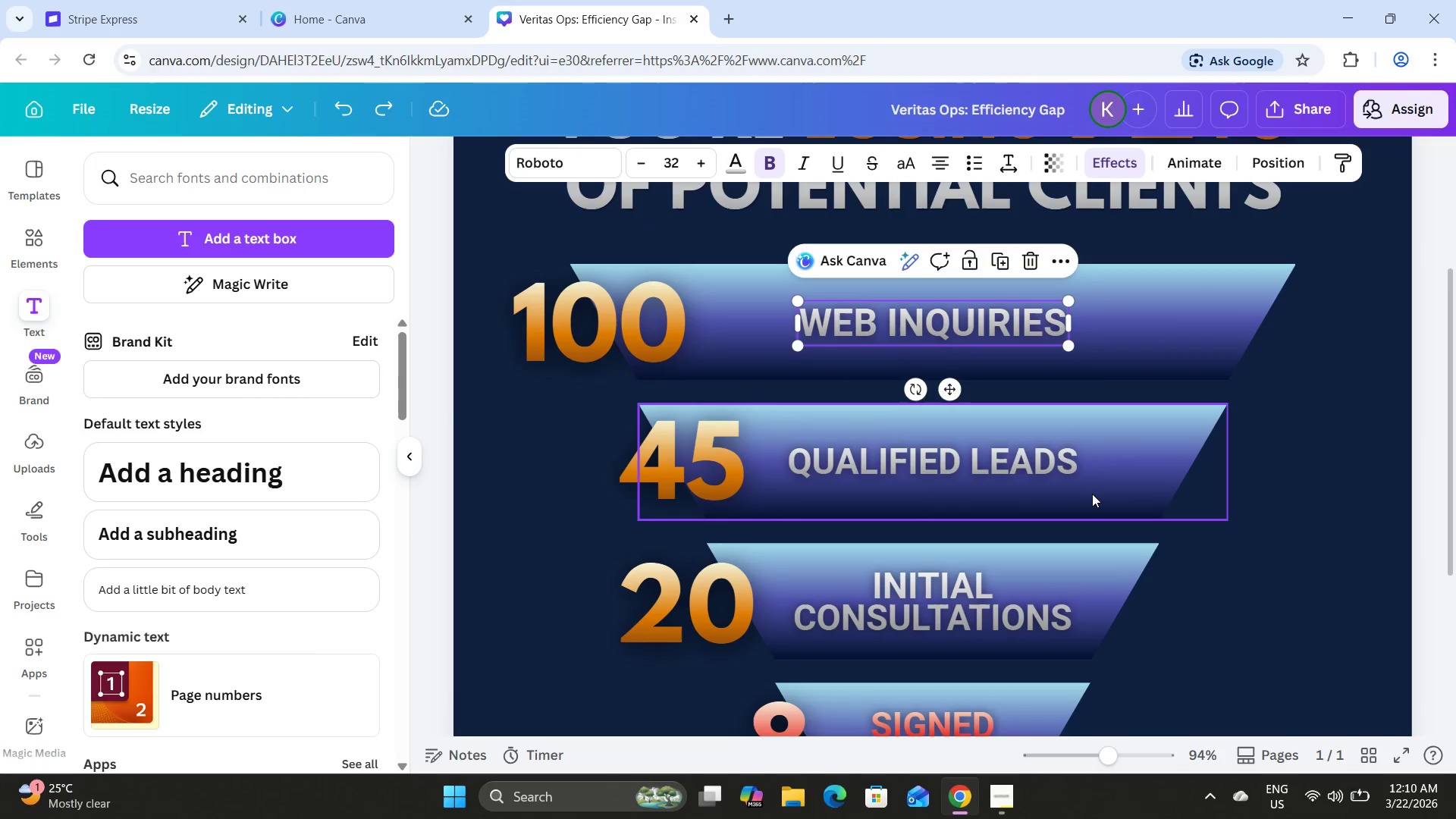 
scroll: coordinate [1092, 493], scroll_direction: down, amount: 2.0
 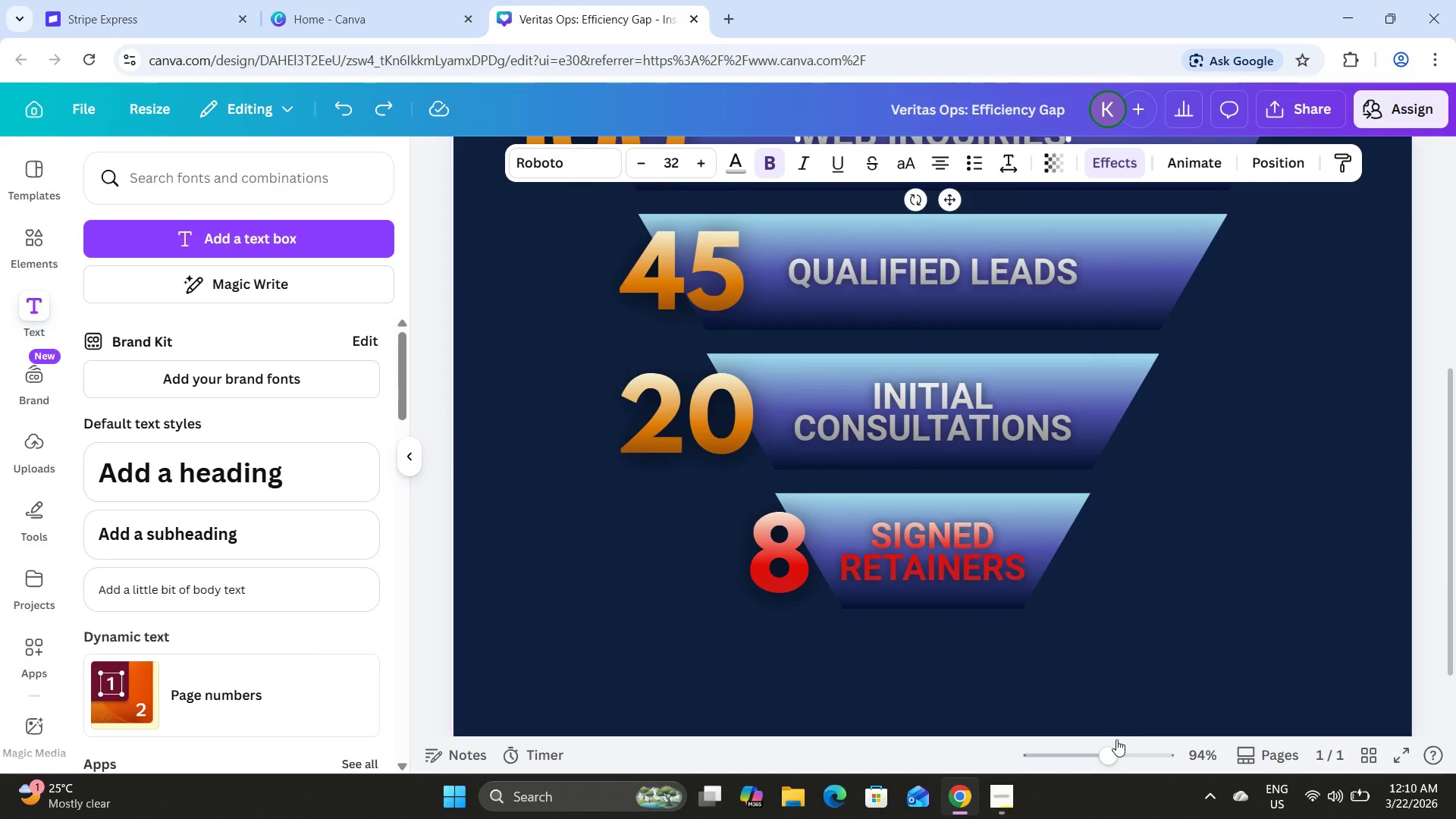 
left_click_drag(start_coordinate=[1110, 744], to_coordinate=[1100, 738])
 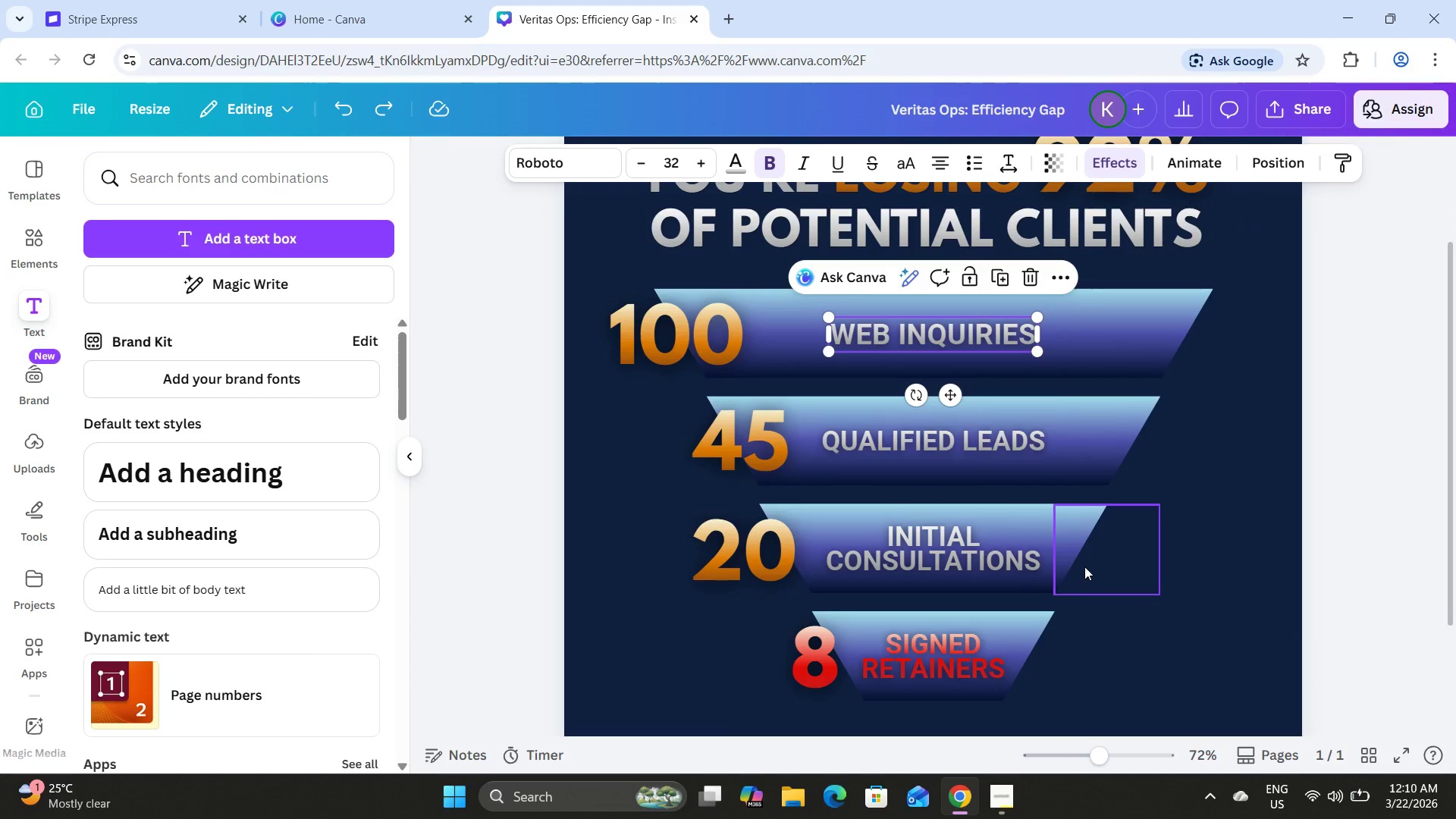 
scroll: coordinate [1084, 566], scroll_direction: down, amount: 1.0
 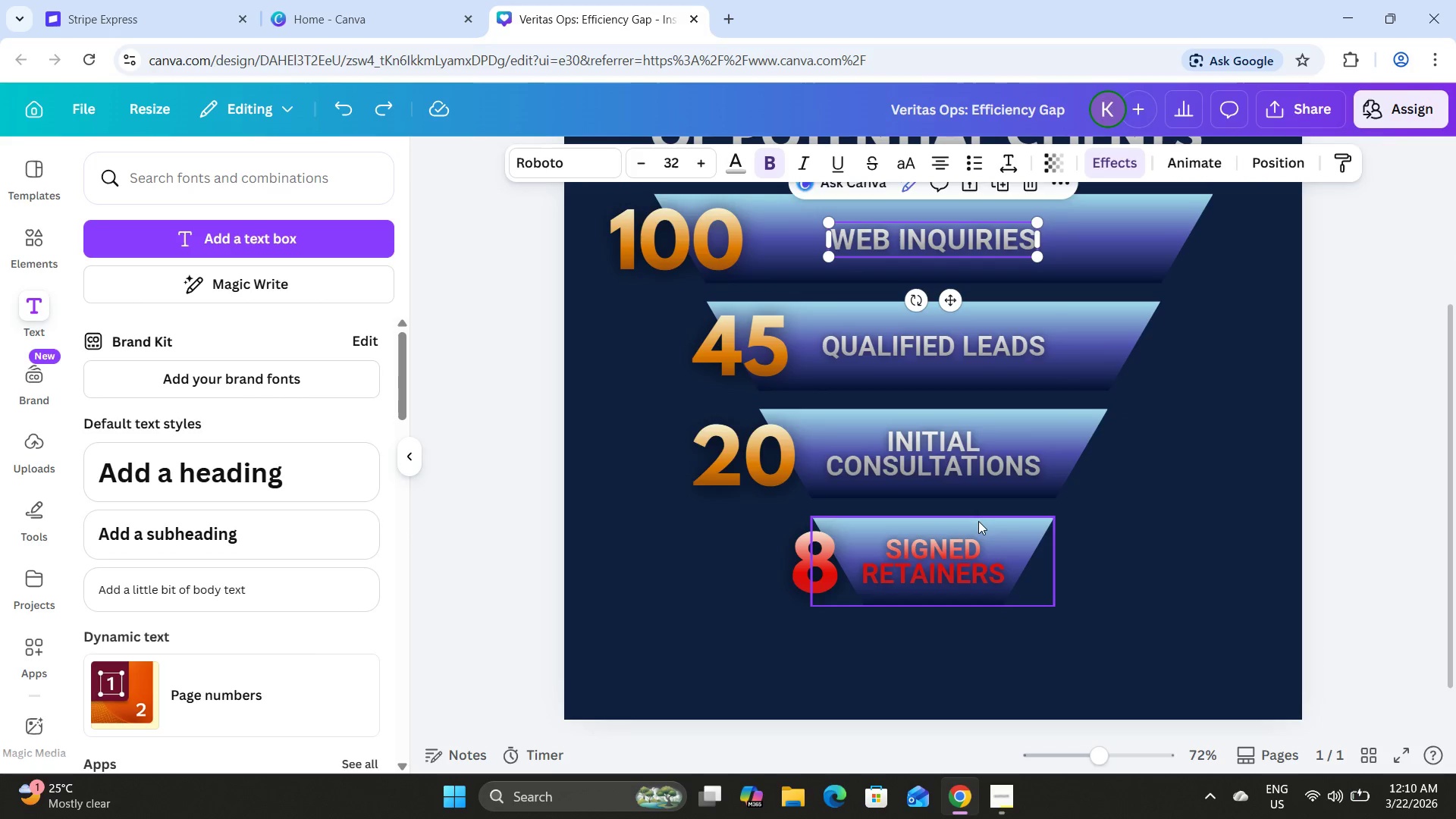 
left_click([974, 522])
 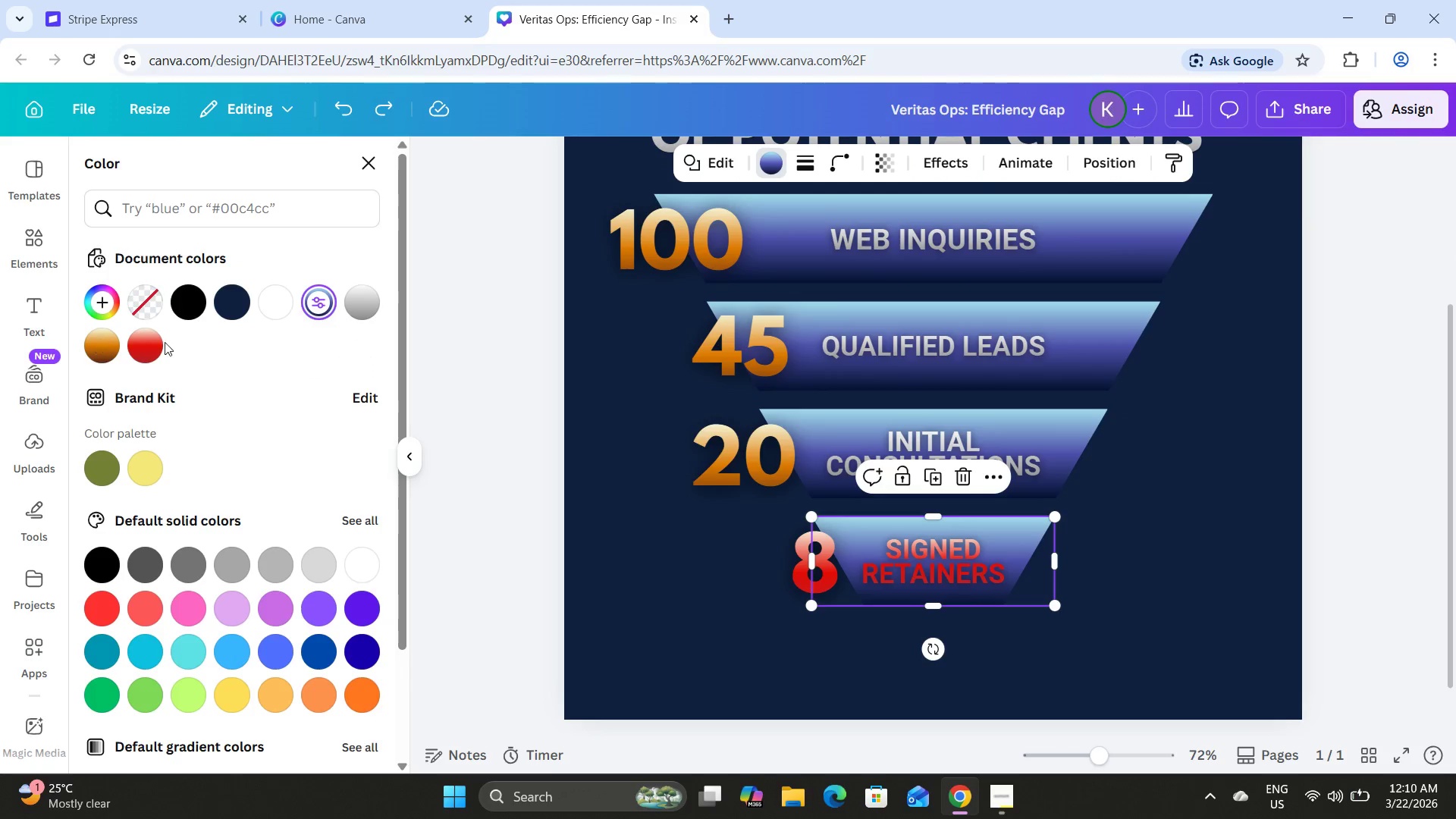 
left_click([353, 308])
 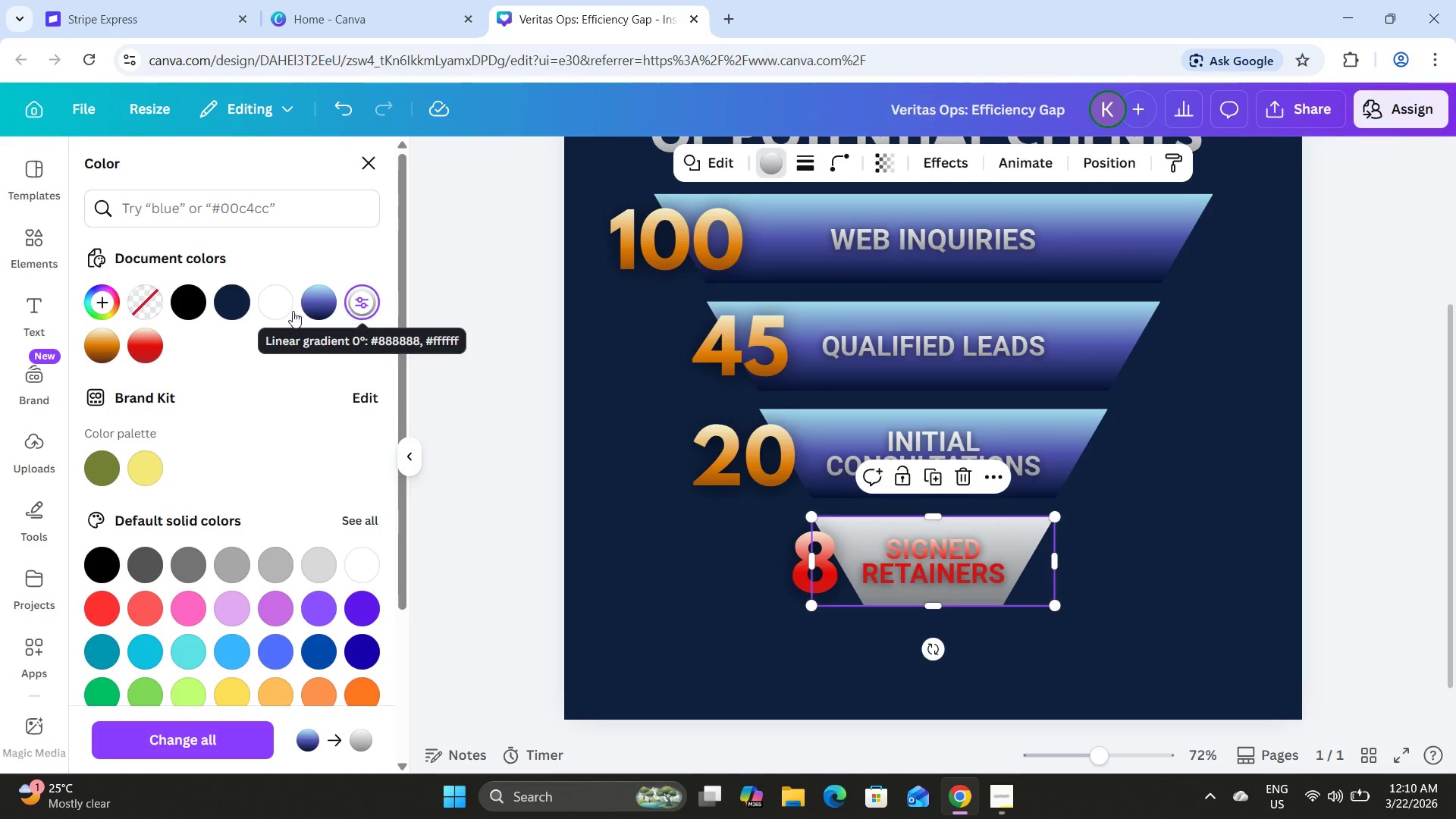 
left_click([263, 311])
 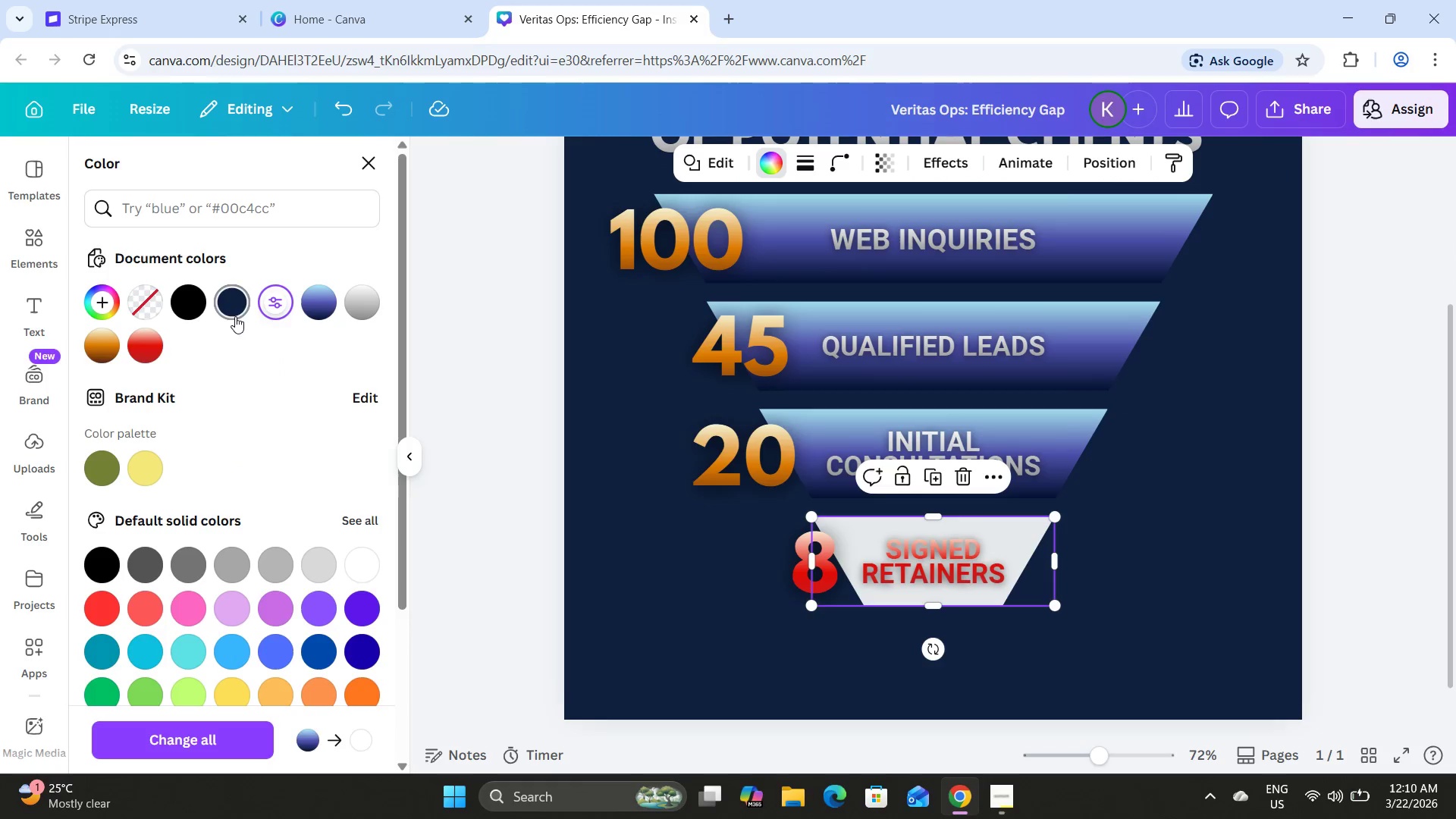 
scroll: coordinate [226, 420], scroll_direction: down, amount: 5.0
 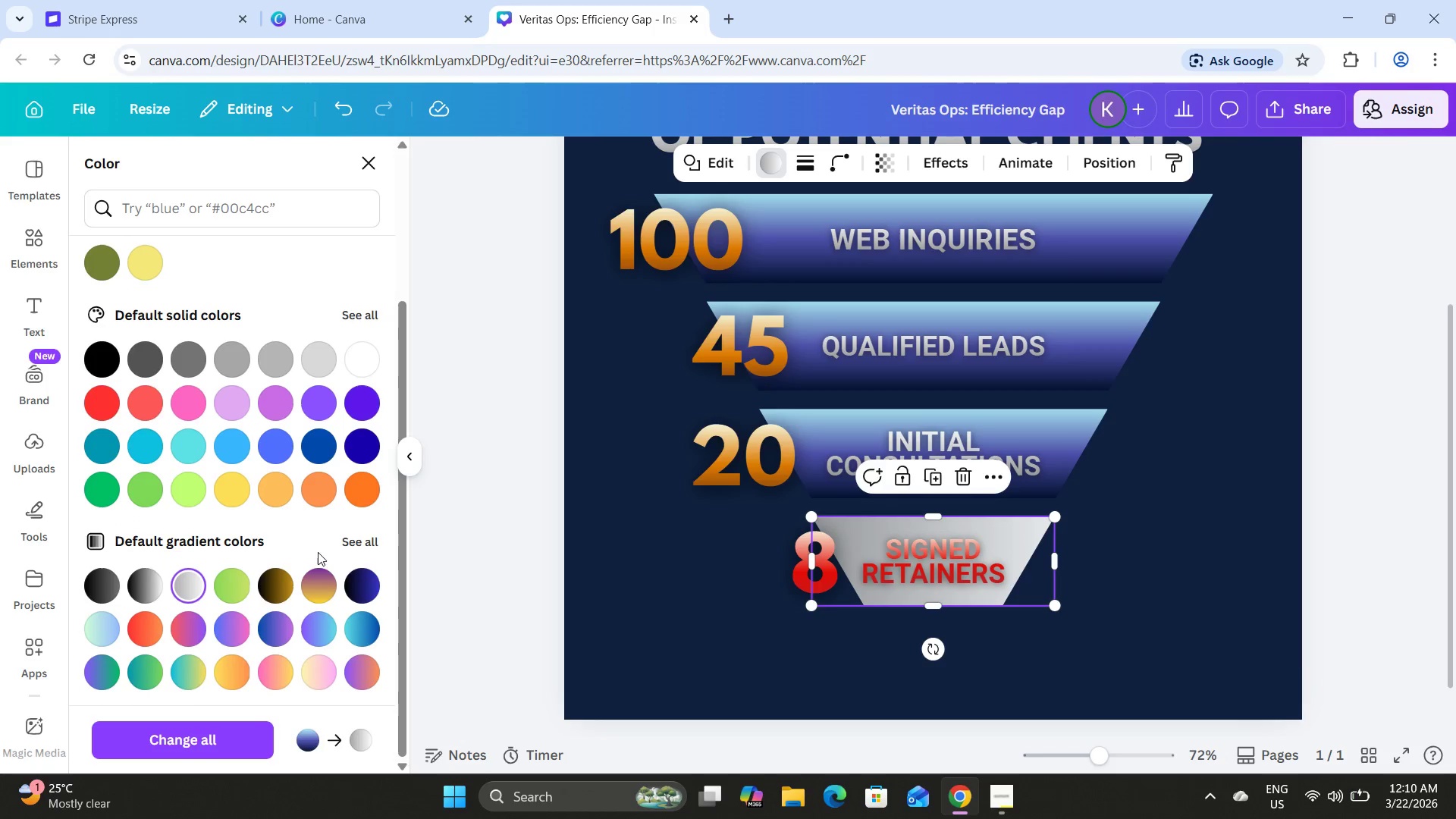 
left_click([374, 546])
 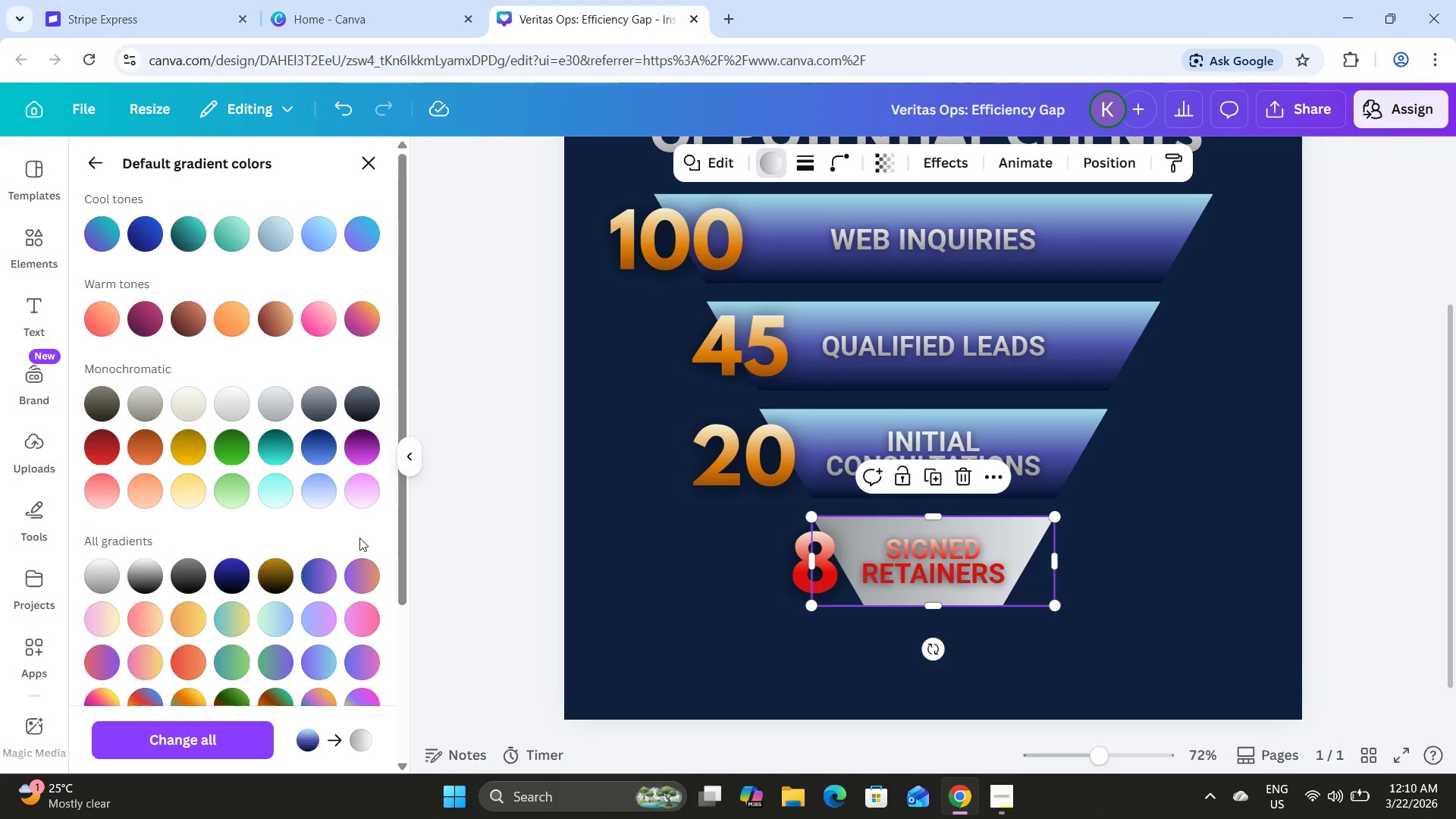 
scroll: coordinate [349, 533], scroll_direction: down, amount: 7.0
 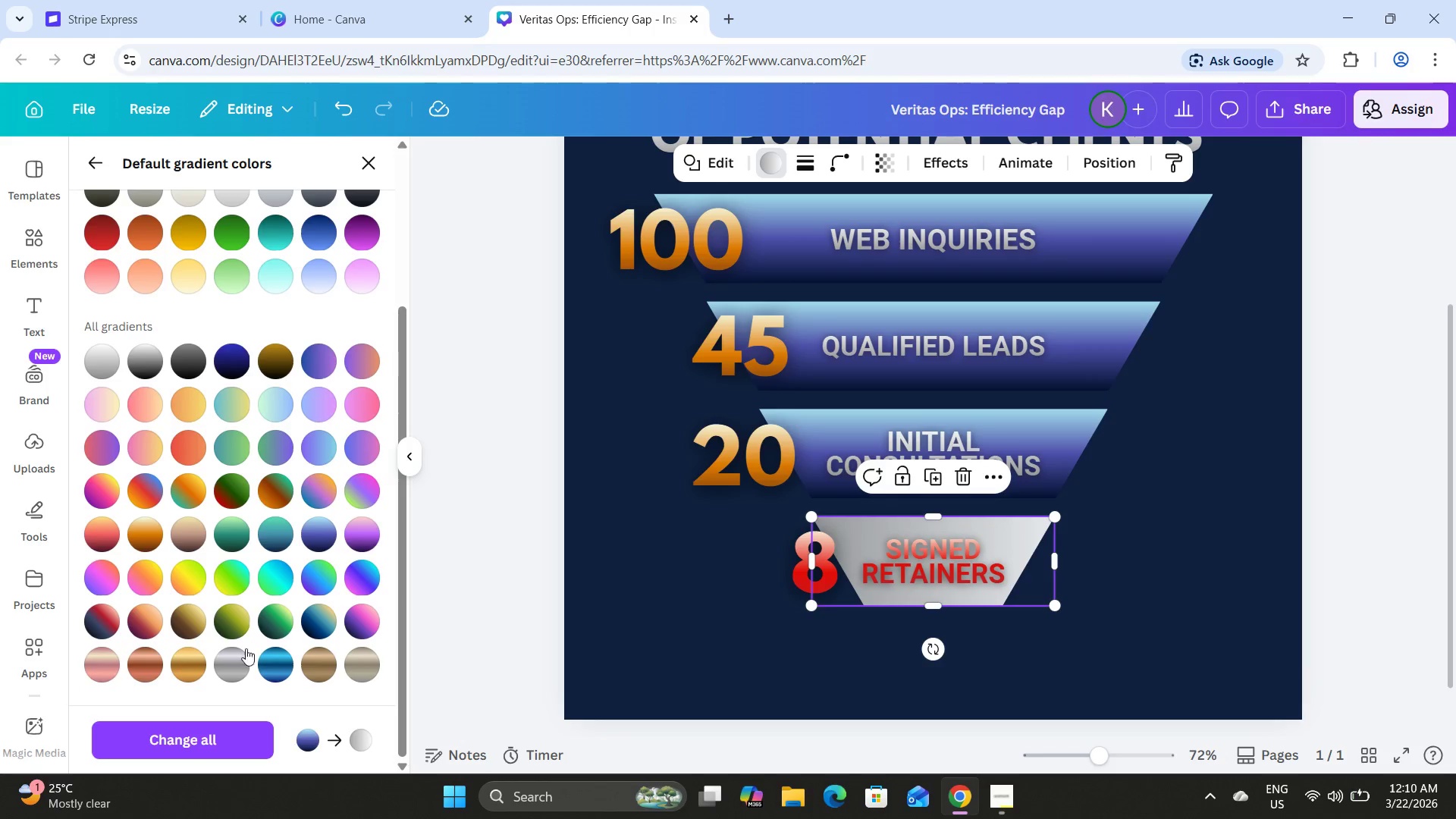 
left_click([228, 663])
 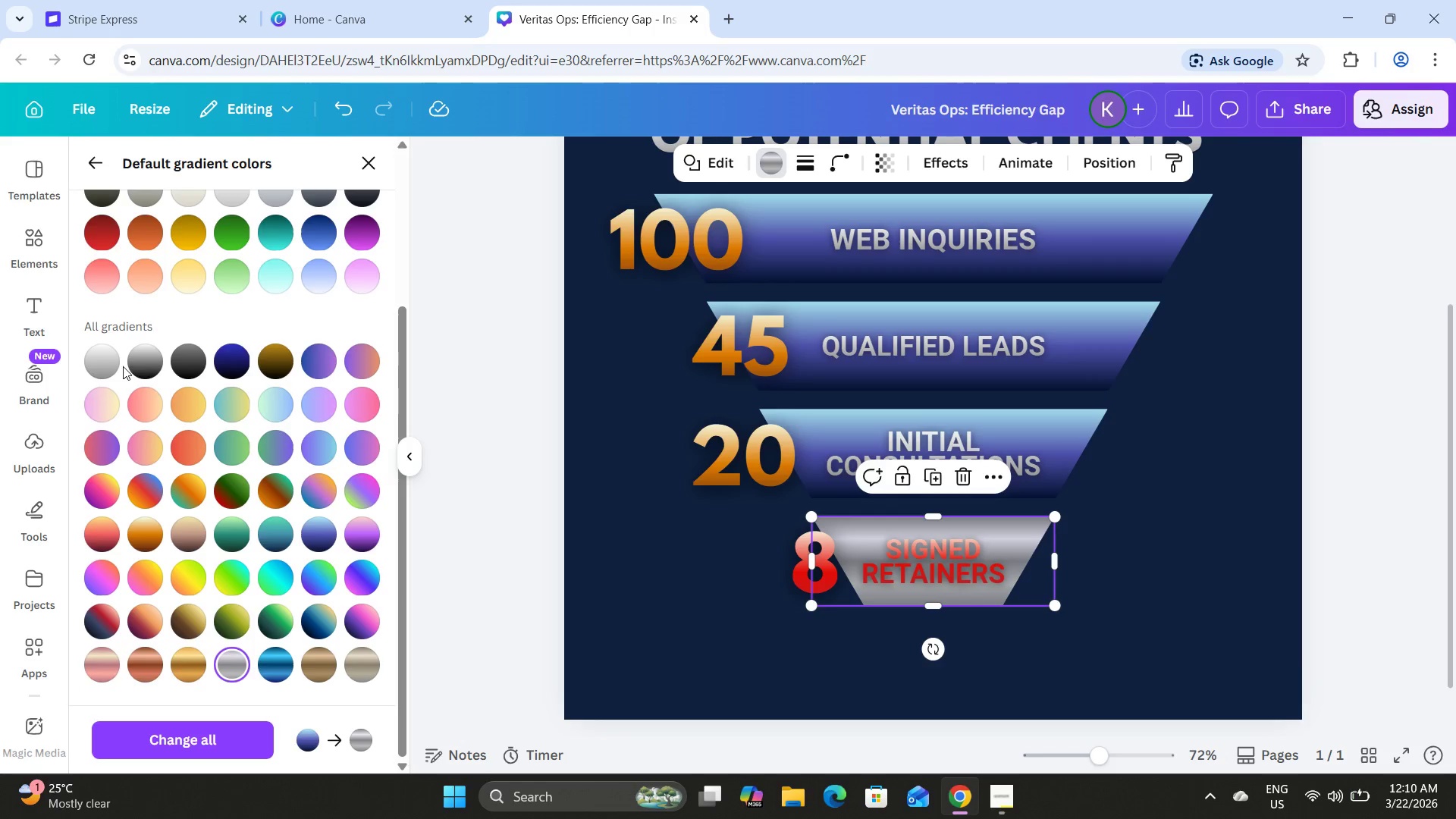 
left_click([149, 366])
 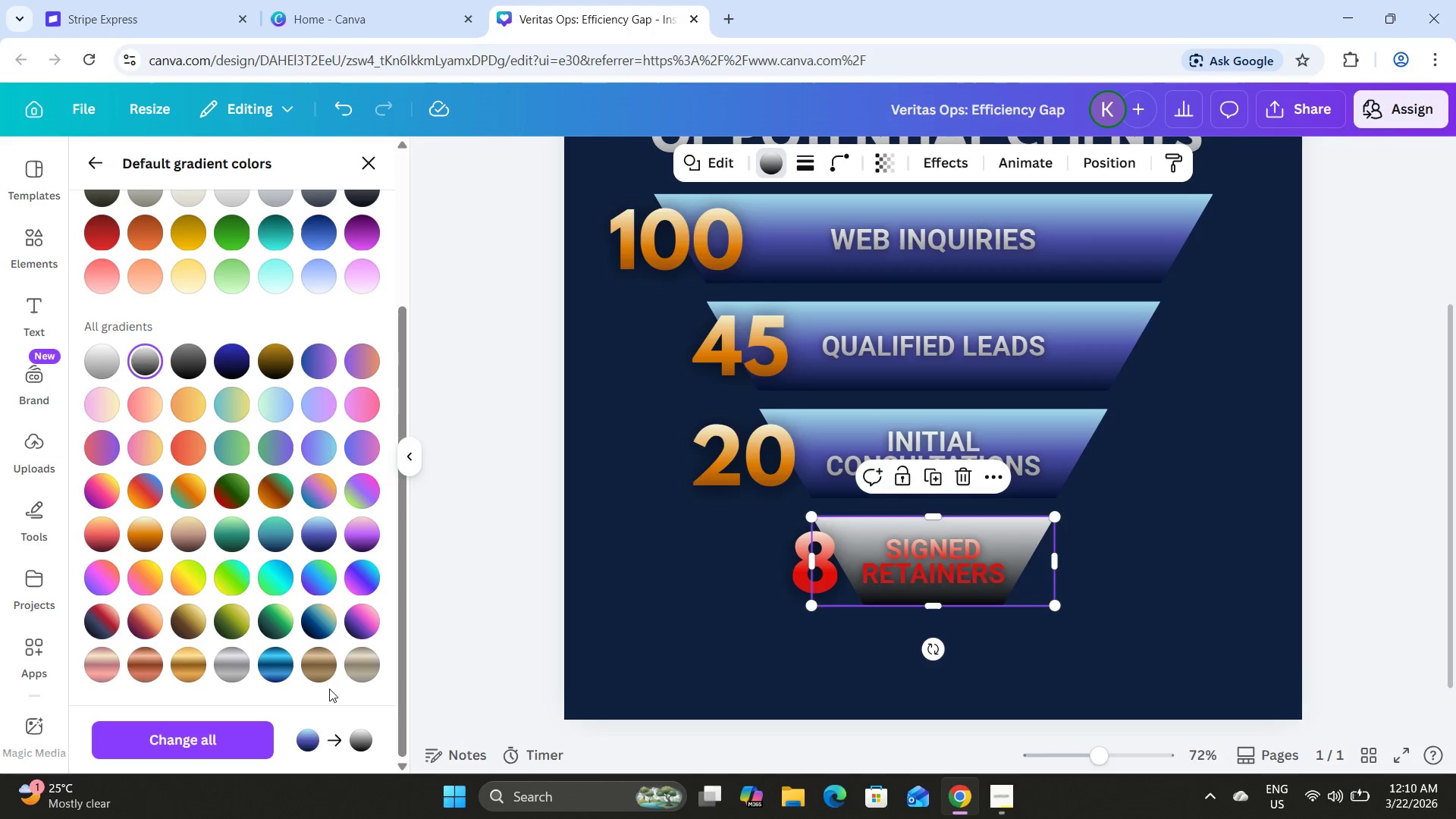 
left_click([356, 668])
 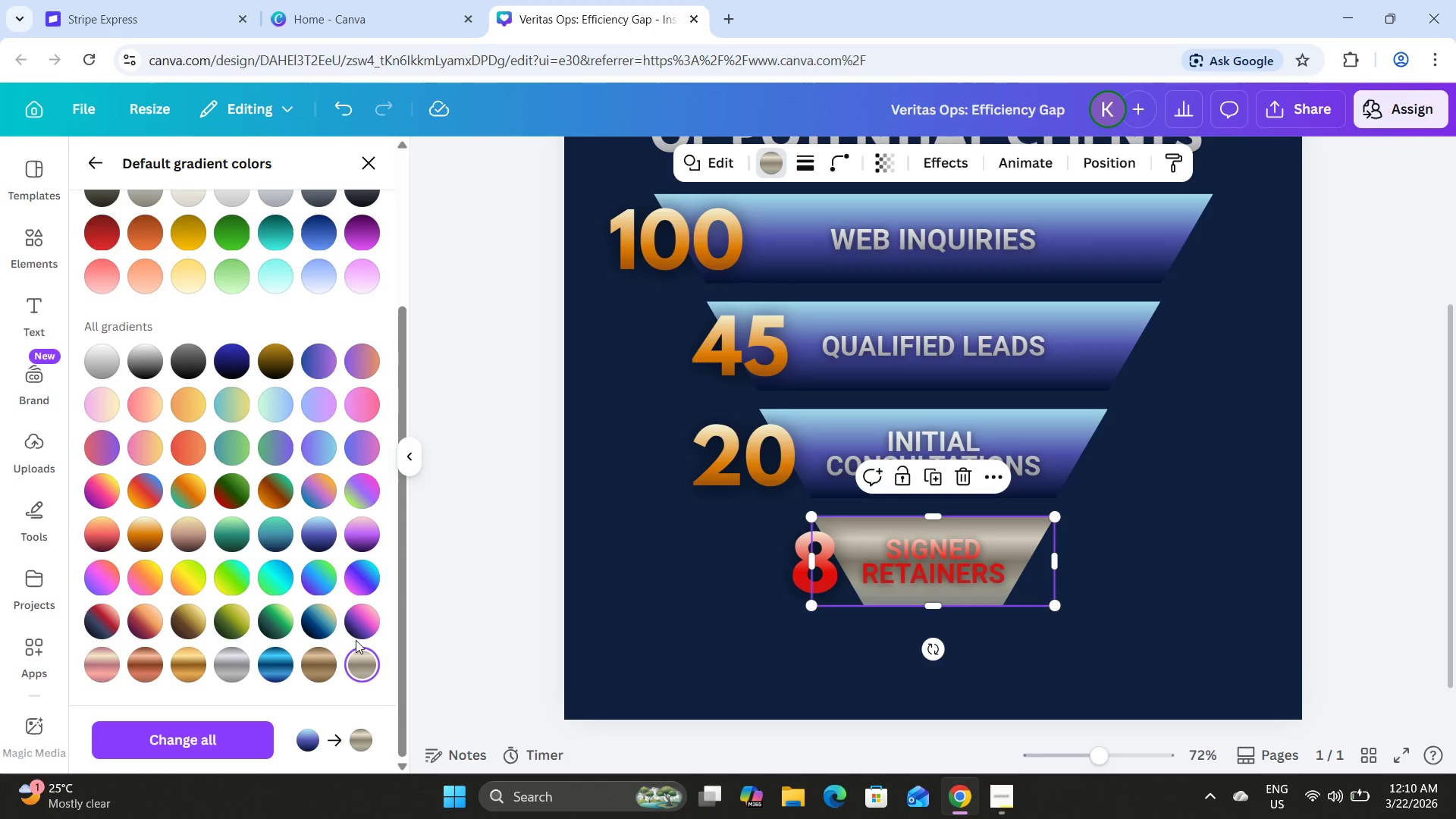 
scroll: coordinate [356, 595], scroll_direction: up, amount: 15.0
 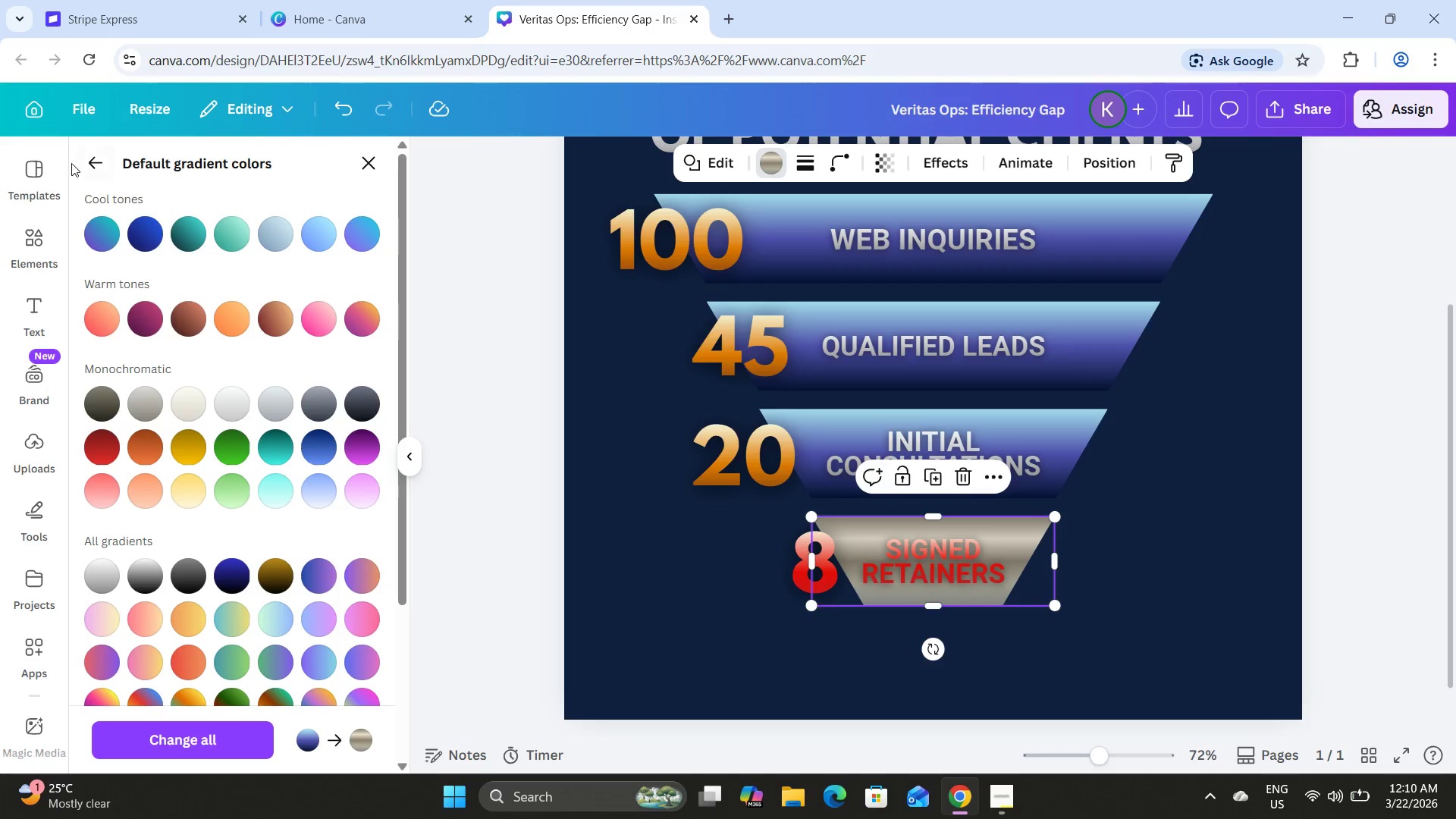 
double_click([96, 160])
 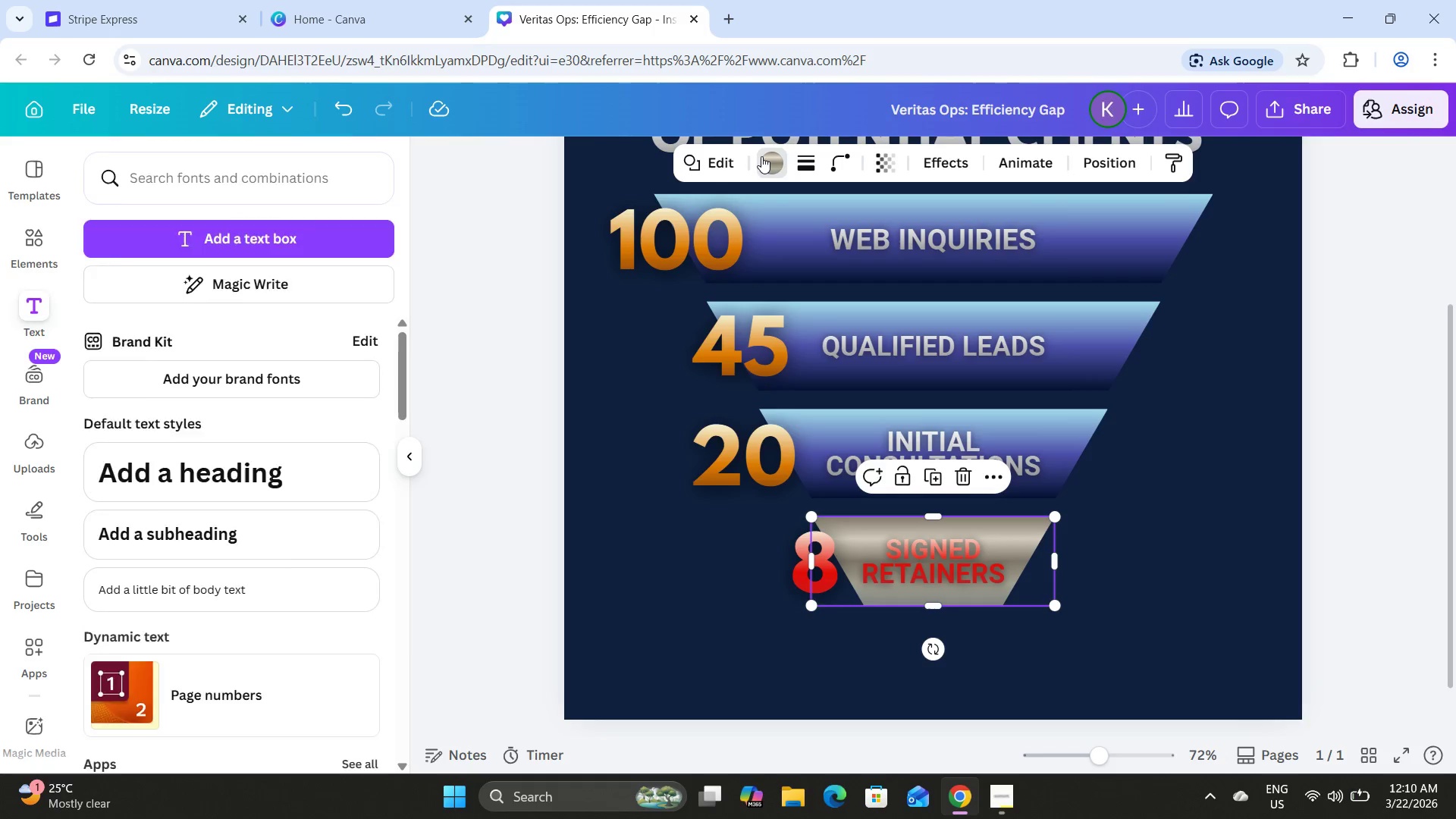 
left_click([774, 156])
 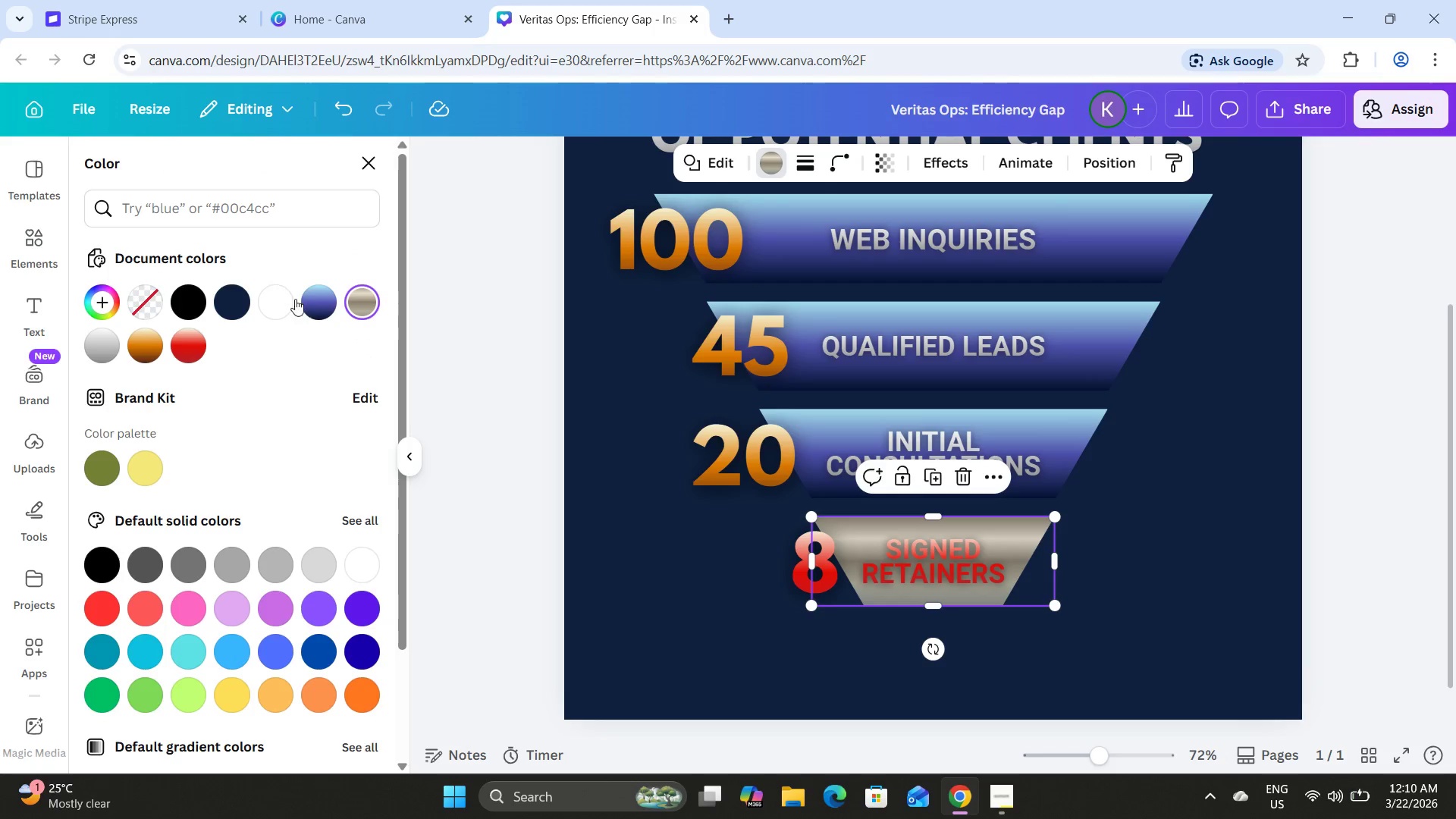 
left_click([308, 300])
 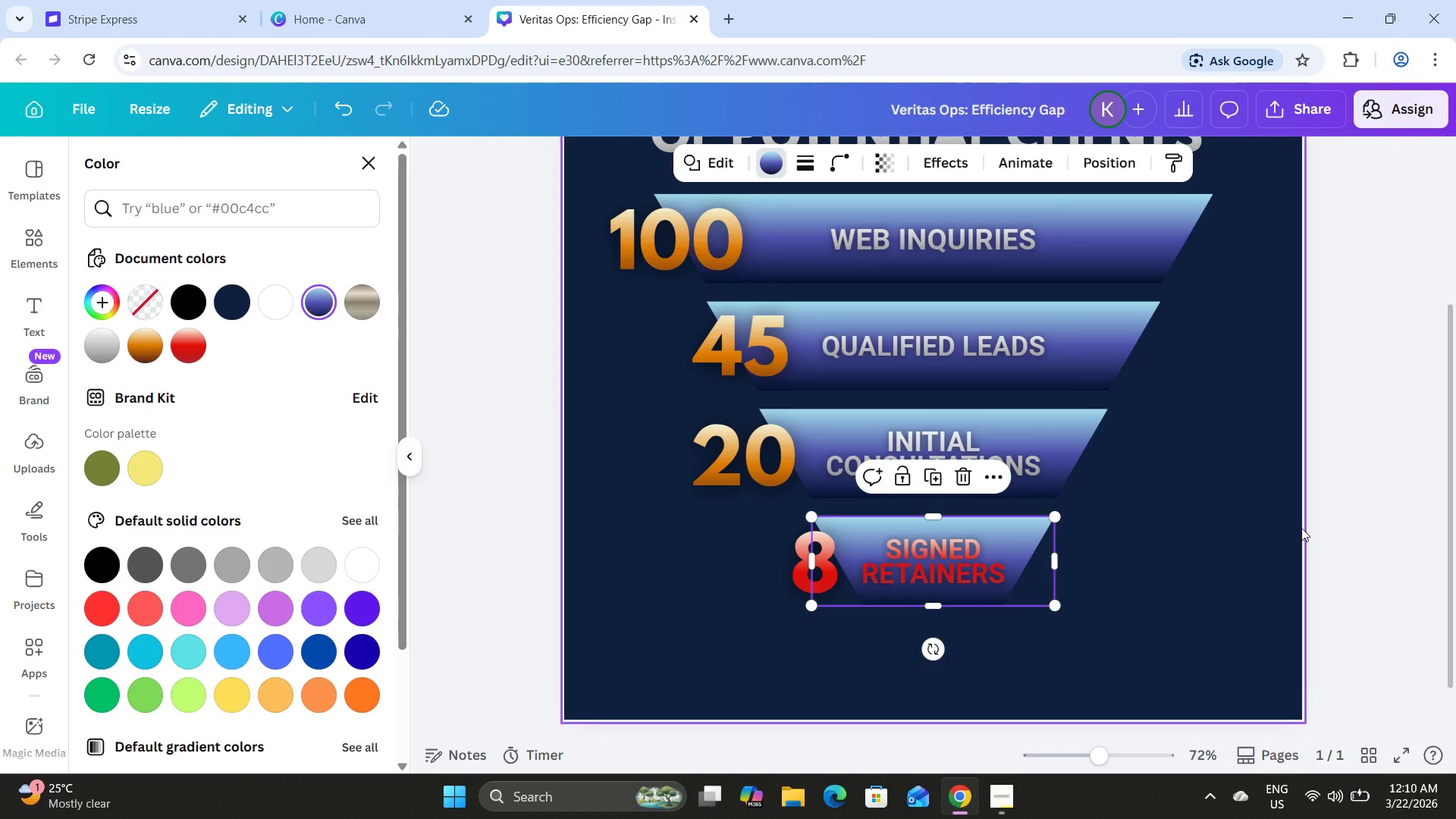 
left_click([1325, 485])
 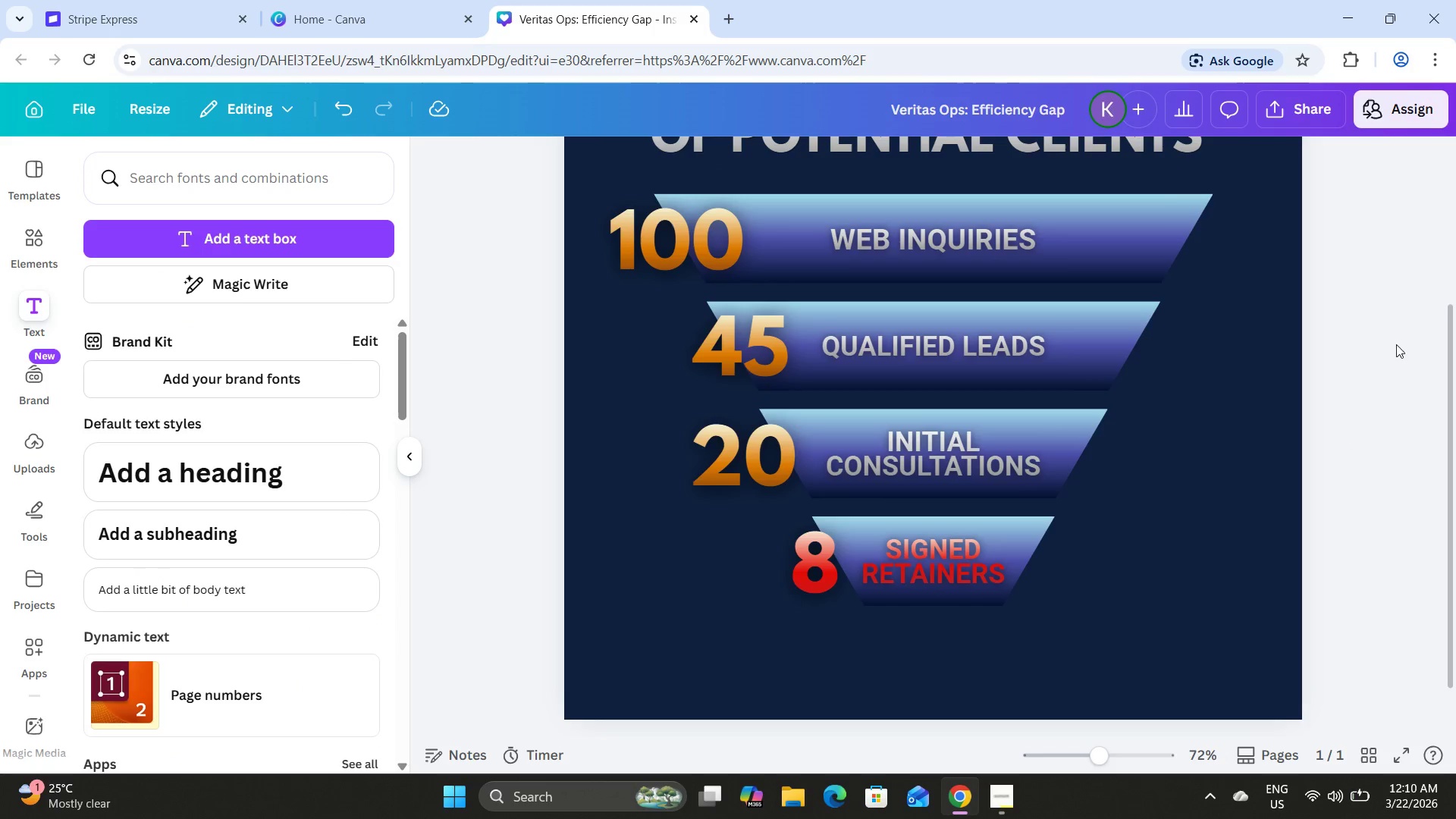 
scroll: coordinate [1106, 484], scroll_direction: down, amount: 1.0
 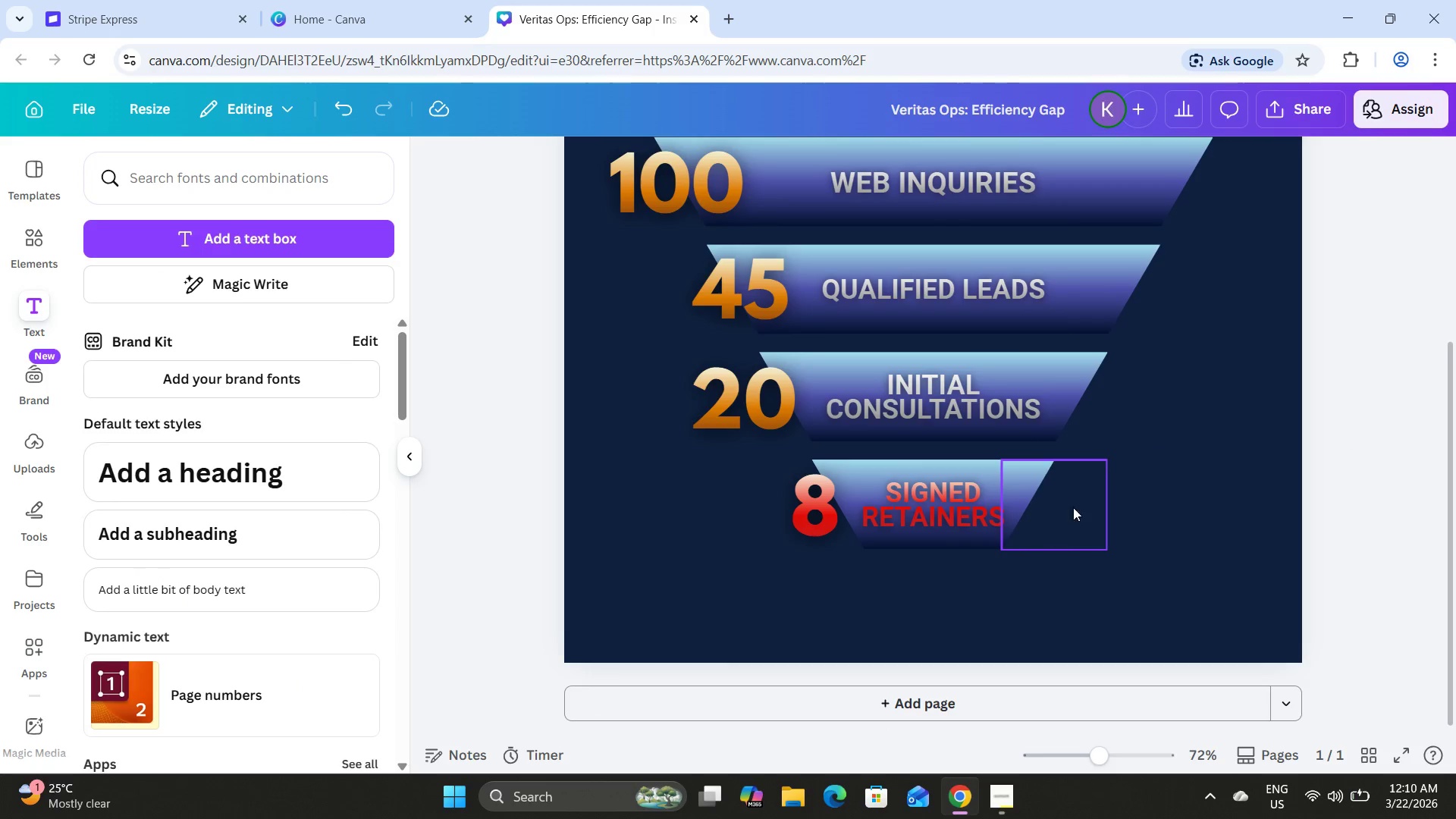 
scroll: coordinate [1094, 497], scroll_direction: up, amount: 3.0
 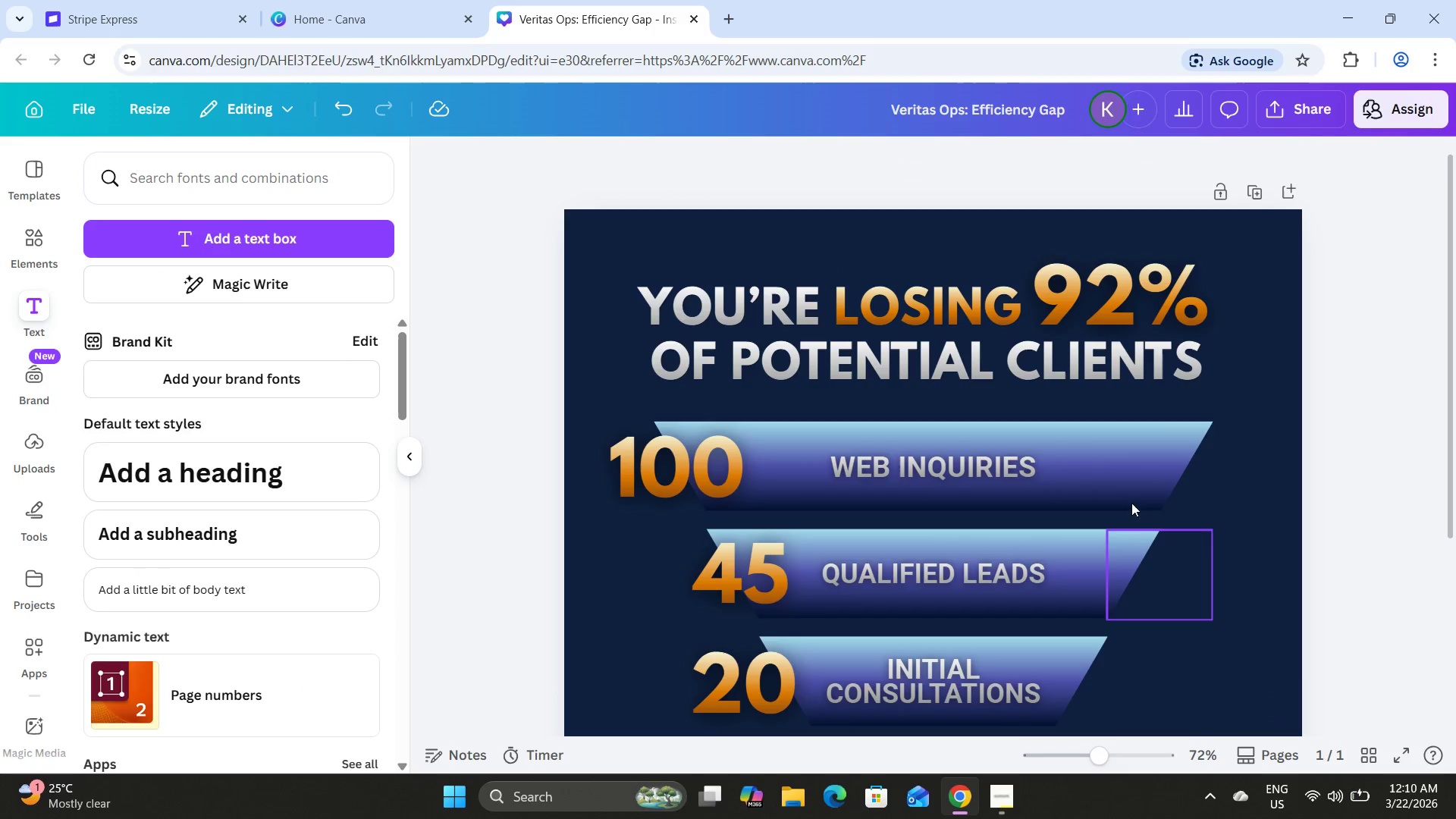 
scroll: coordinate [1084, 455], scroll_direction: down, amount: 2.0
 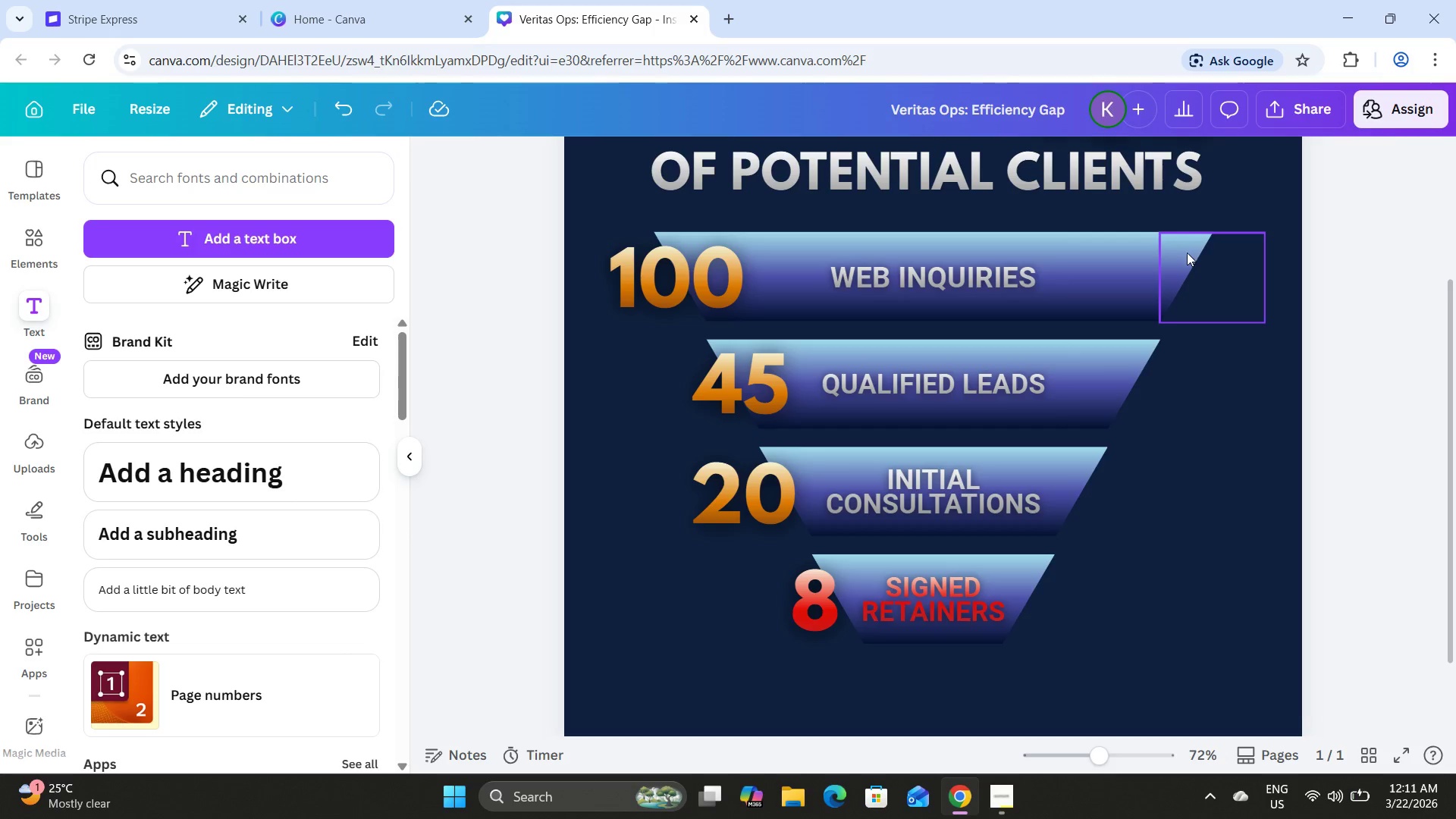 
left_click([1379, 385])
 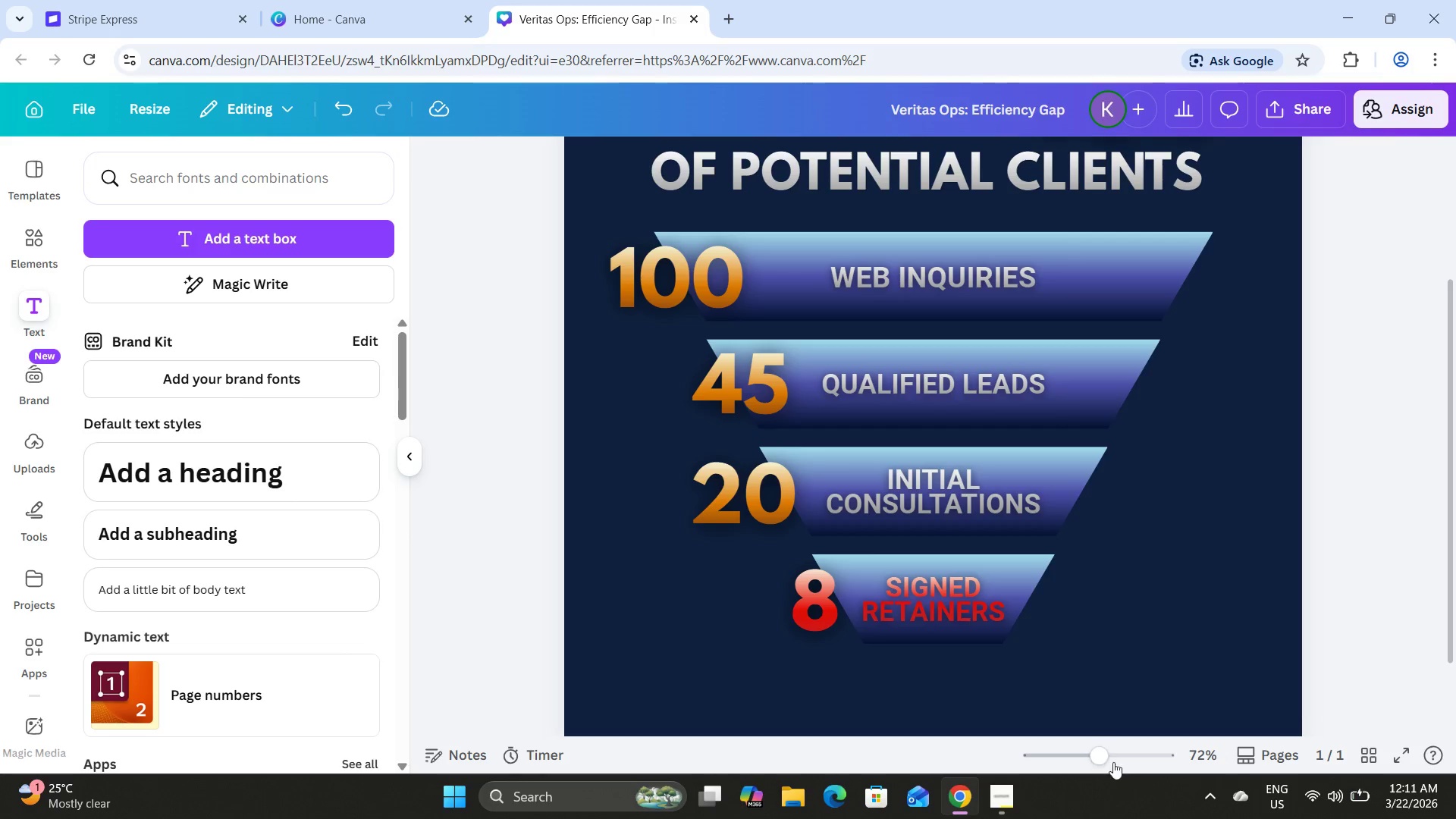 
left_click_drag(start_coordinate=[1108, 751], to_coordinate=[1078, 733])
 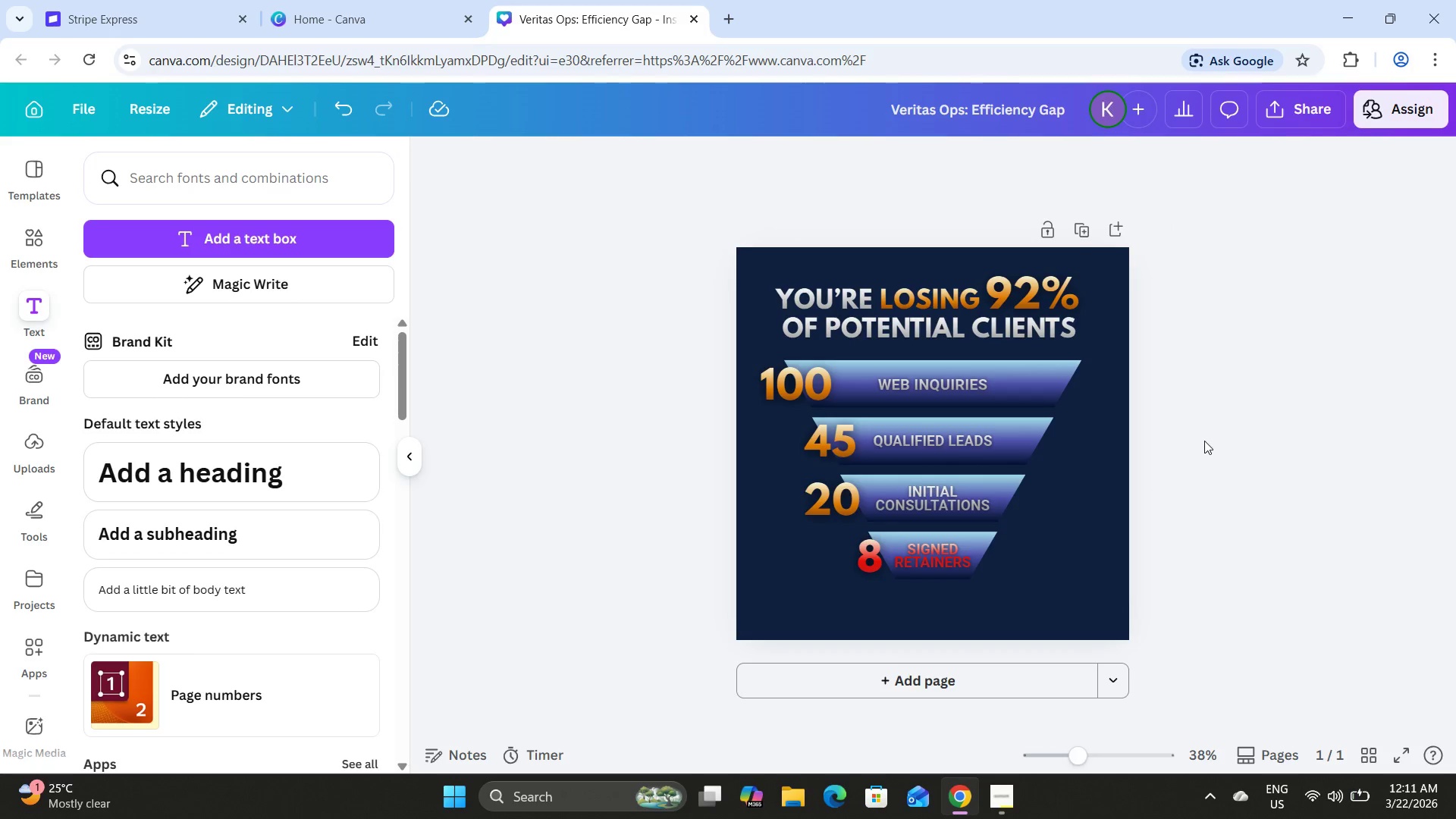 
left_click([1204, 441])
 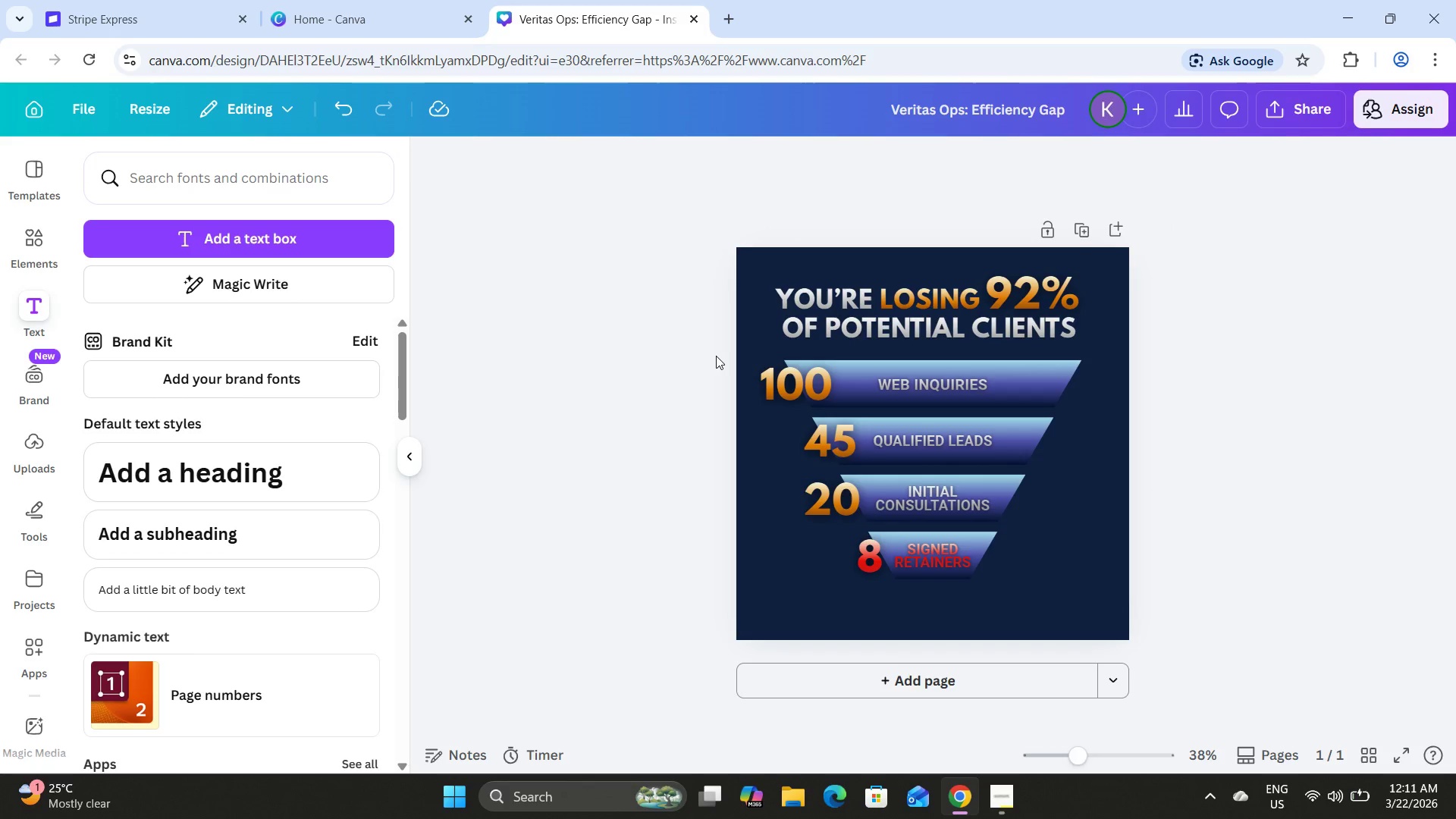 
left_click_drag(start_coordinate=[716, 356], to_coordinate=[1122, 600])
 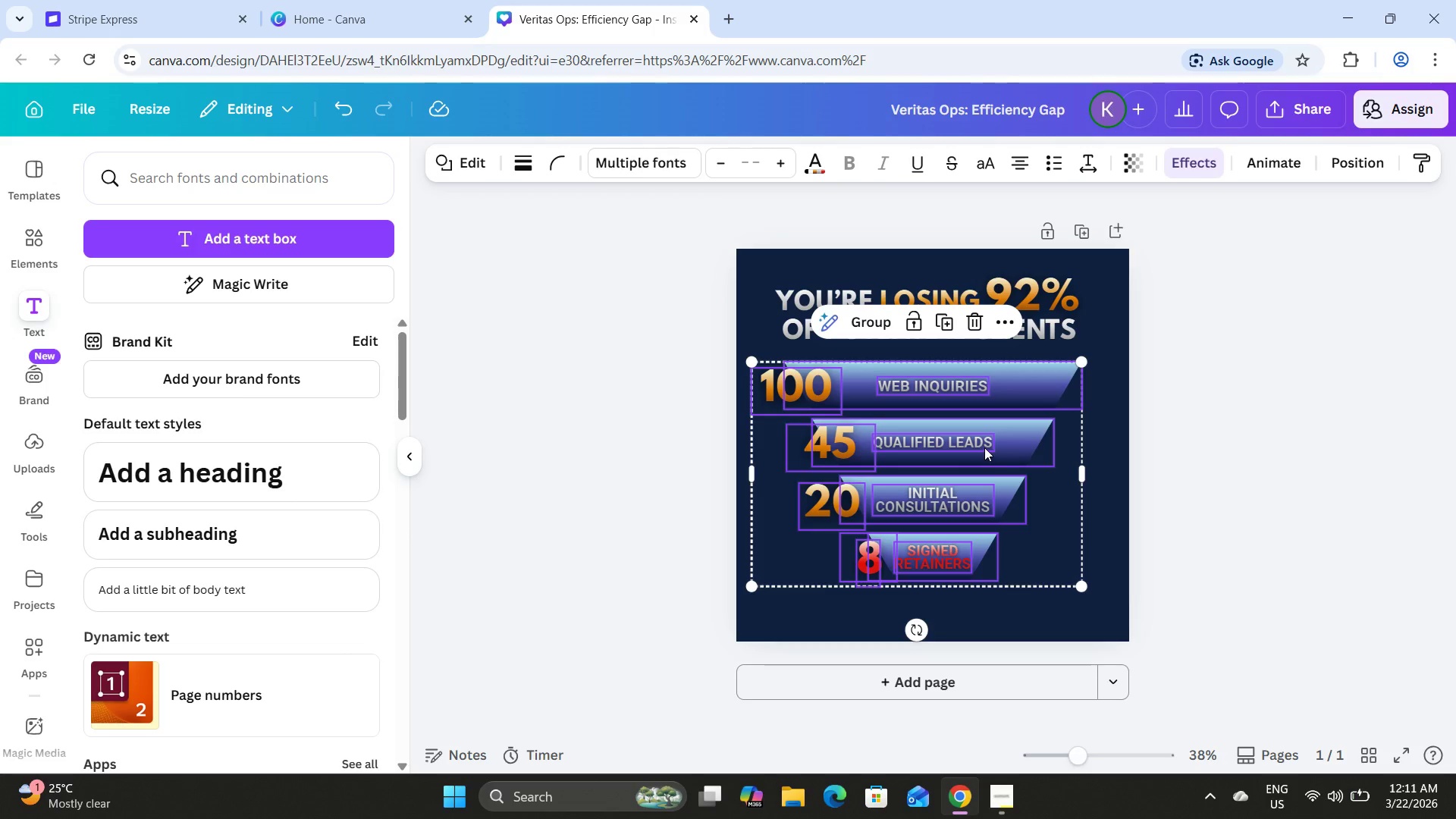 
left_click_drag(start_coordinate=[964, 439], to_coordinate=[983, 441])
 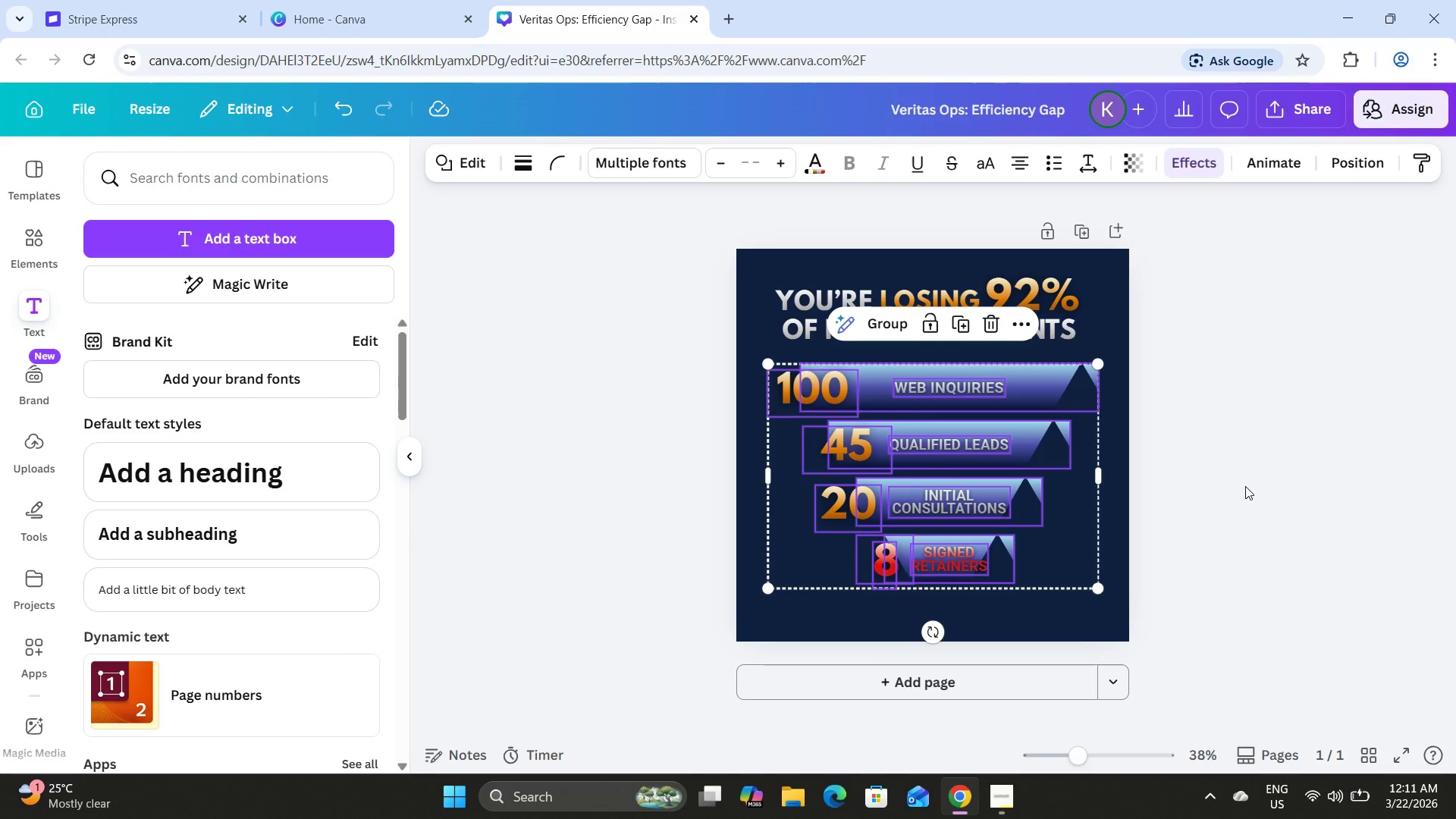 
left_click([1245, 486])
 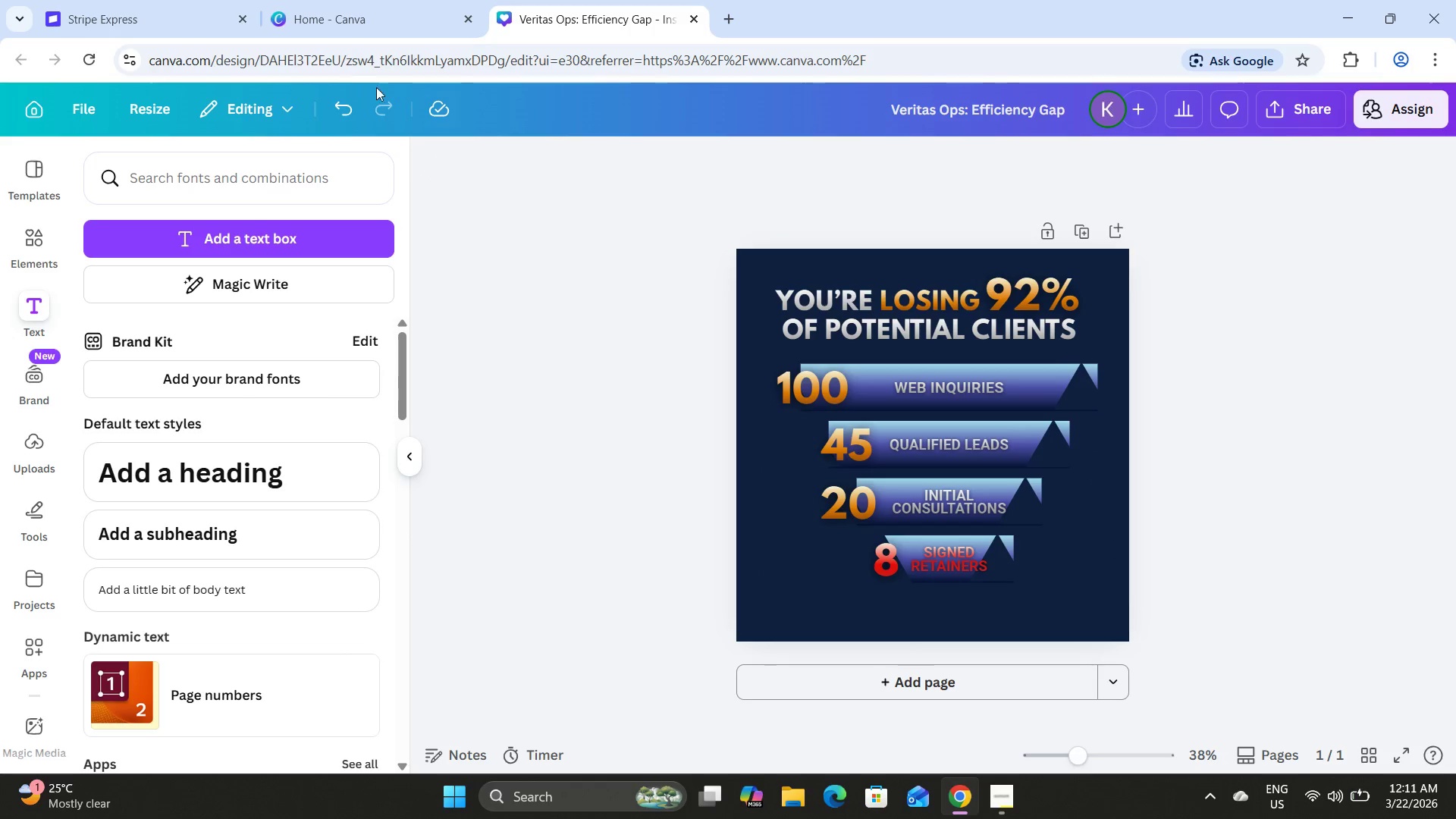 
left_click([347, 103])
 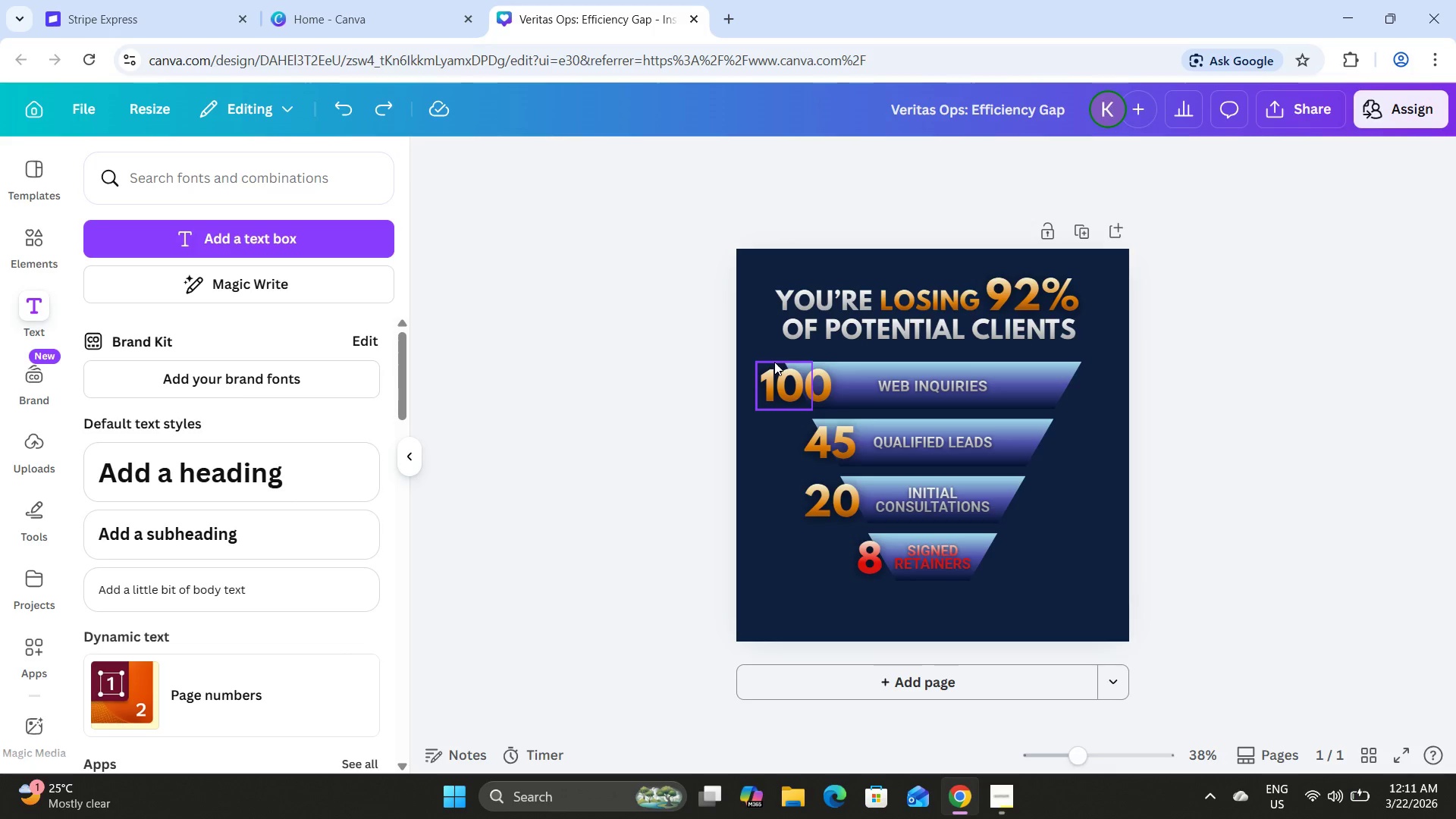 
left_click([775, 360])
 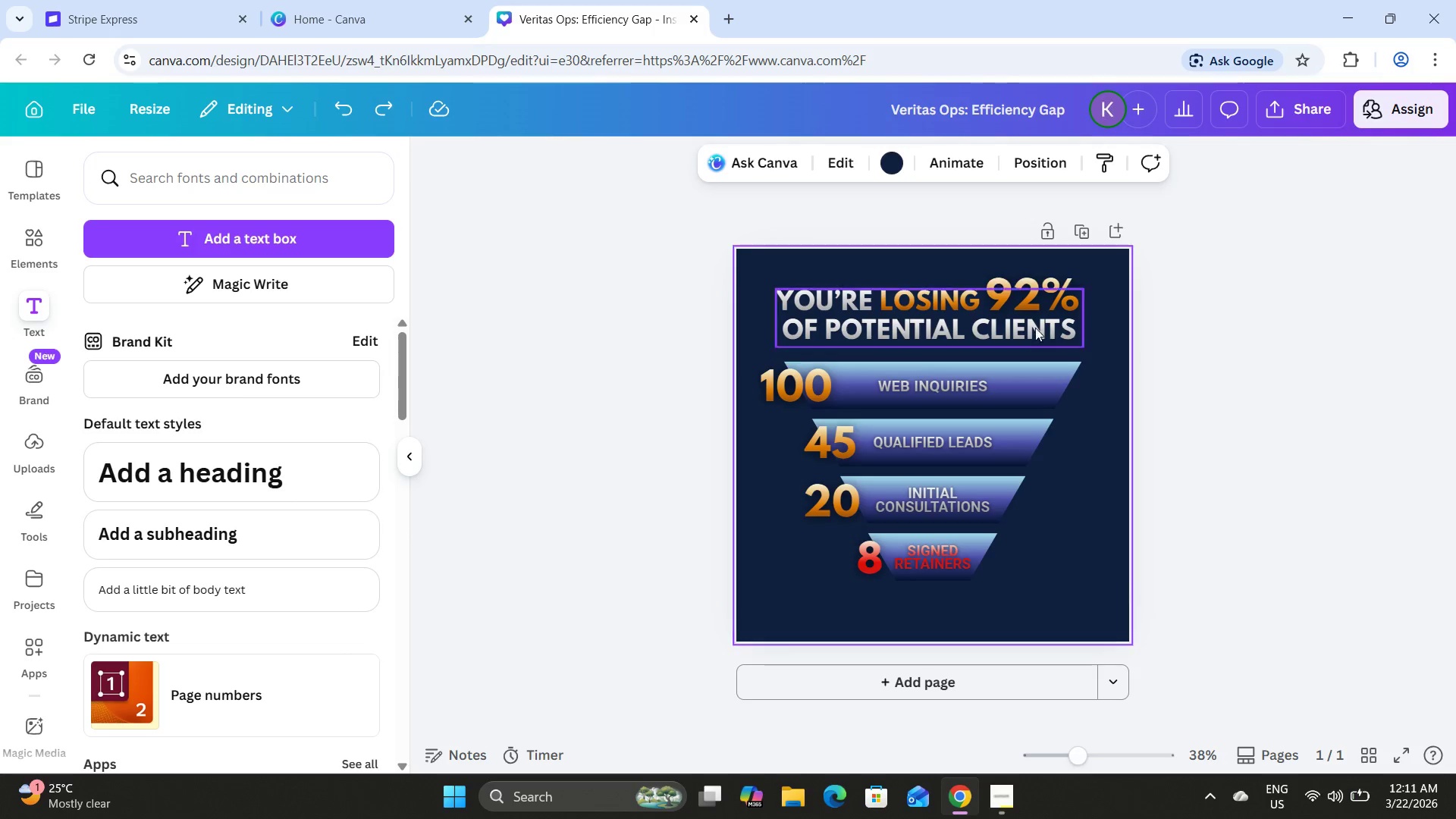 
left_click([1326, 337])
 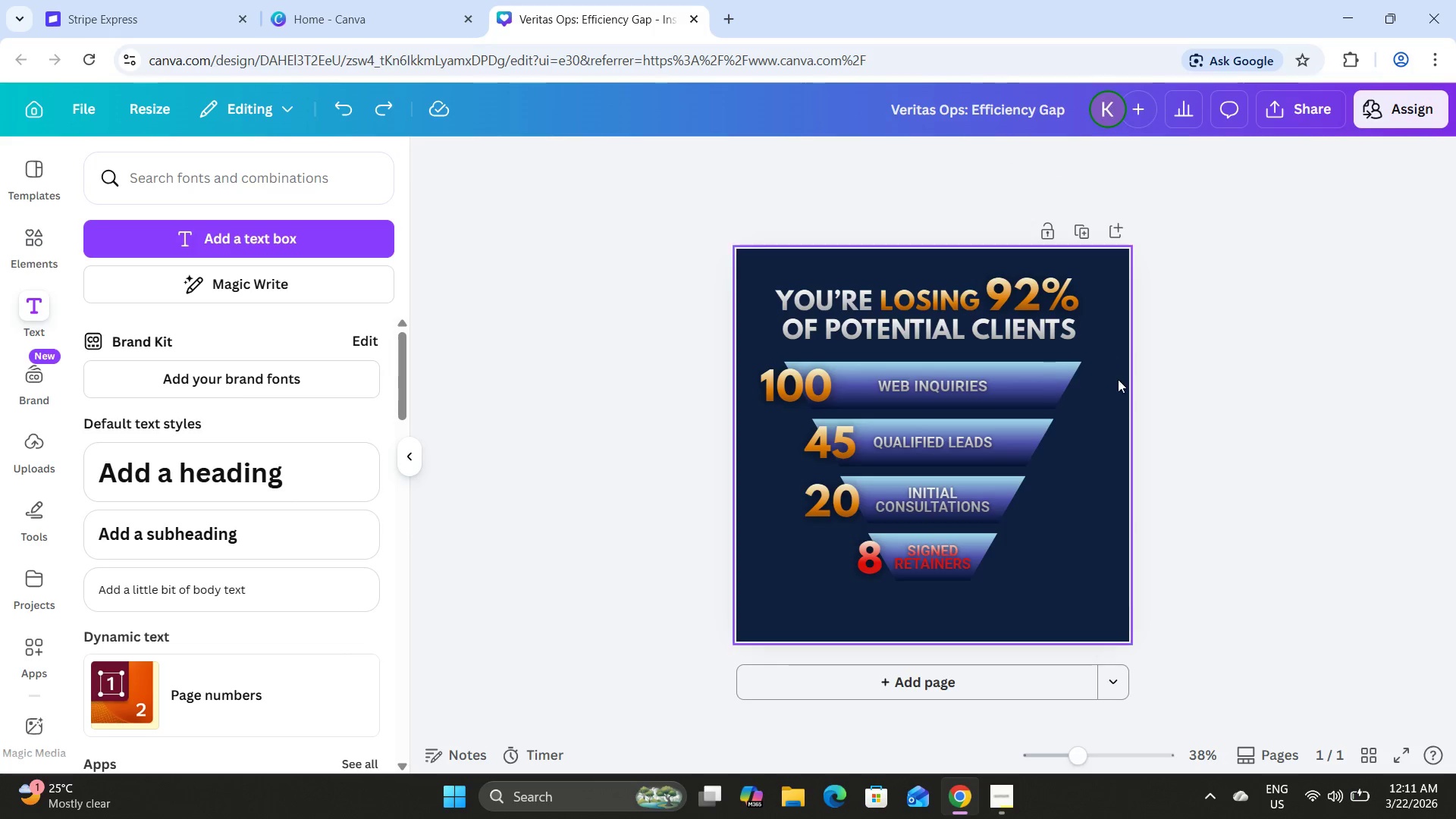 
left_click([1074, 383])
 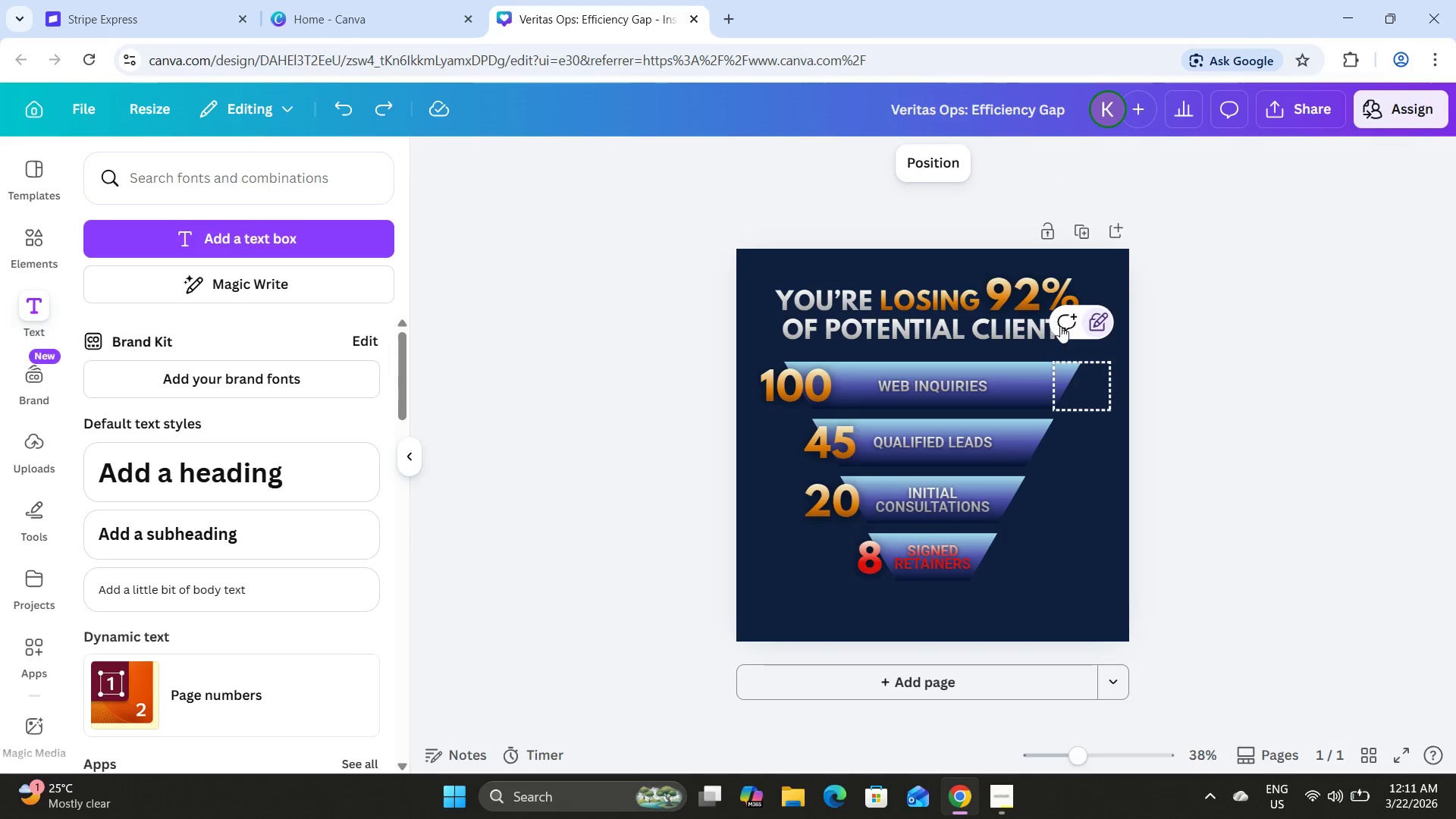 
left_click([1097, 321])
 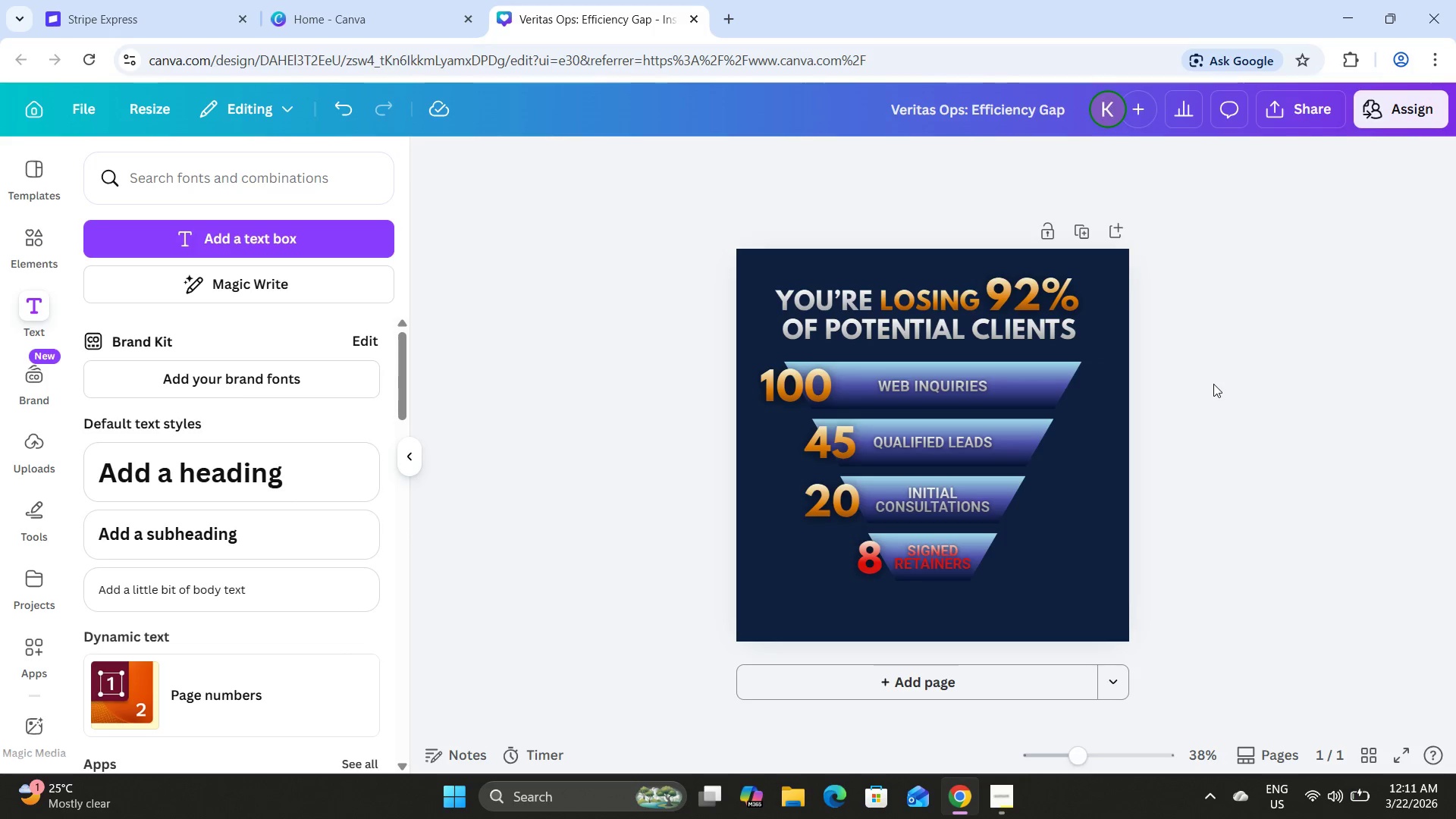 
double_click([1213, 384])
 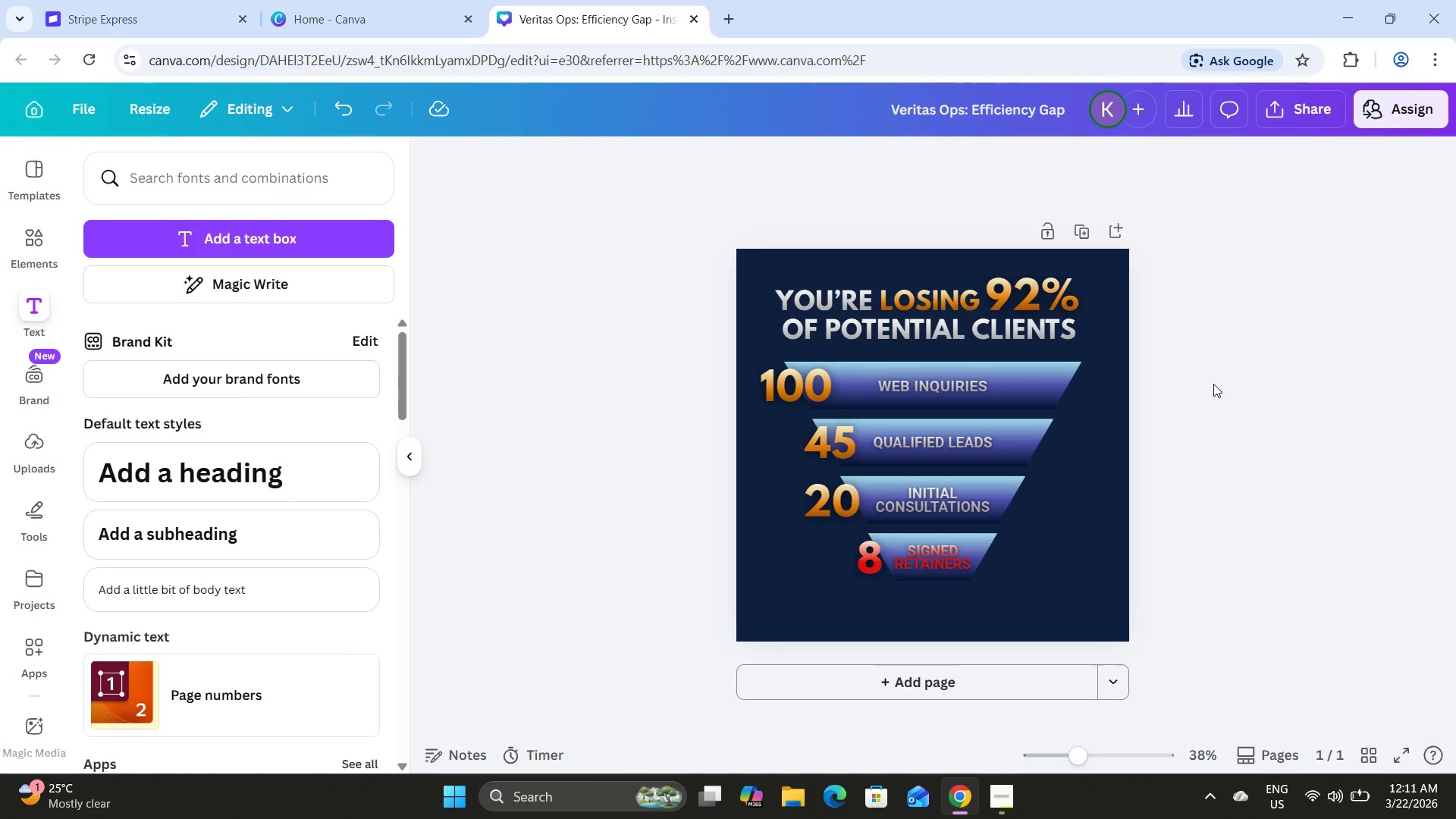 
left_click([1213, 384])
 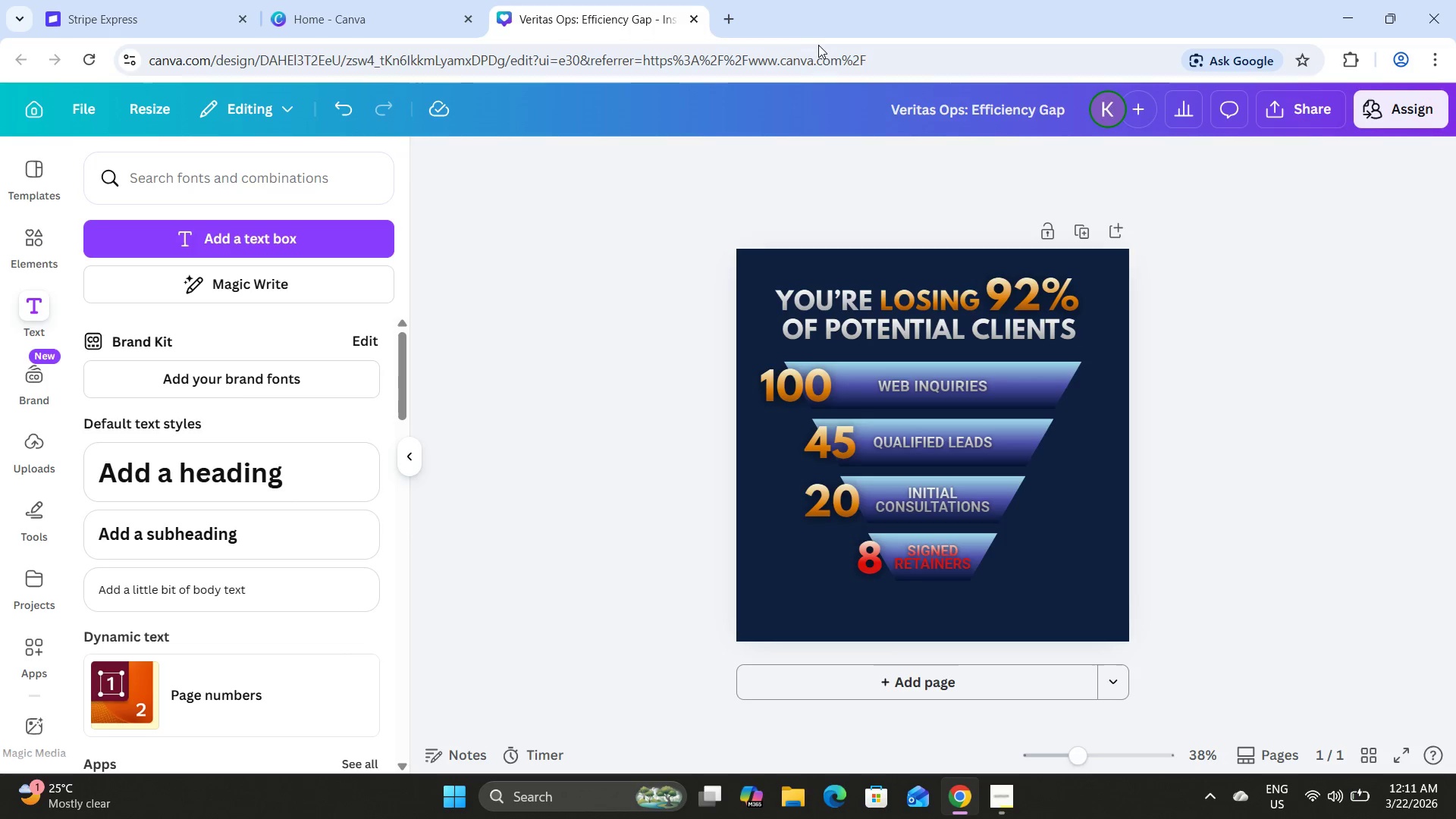 
left_click_drag(start_coordinate=[770, 275], to_coordinate=[1063, 322])
 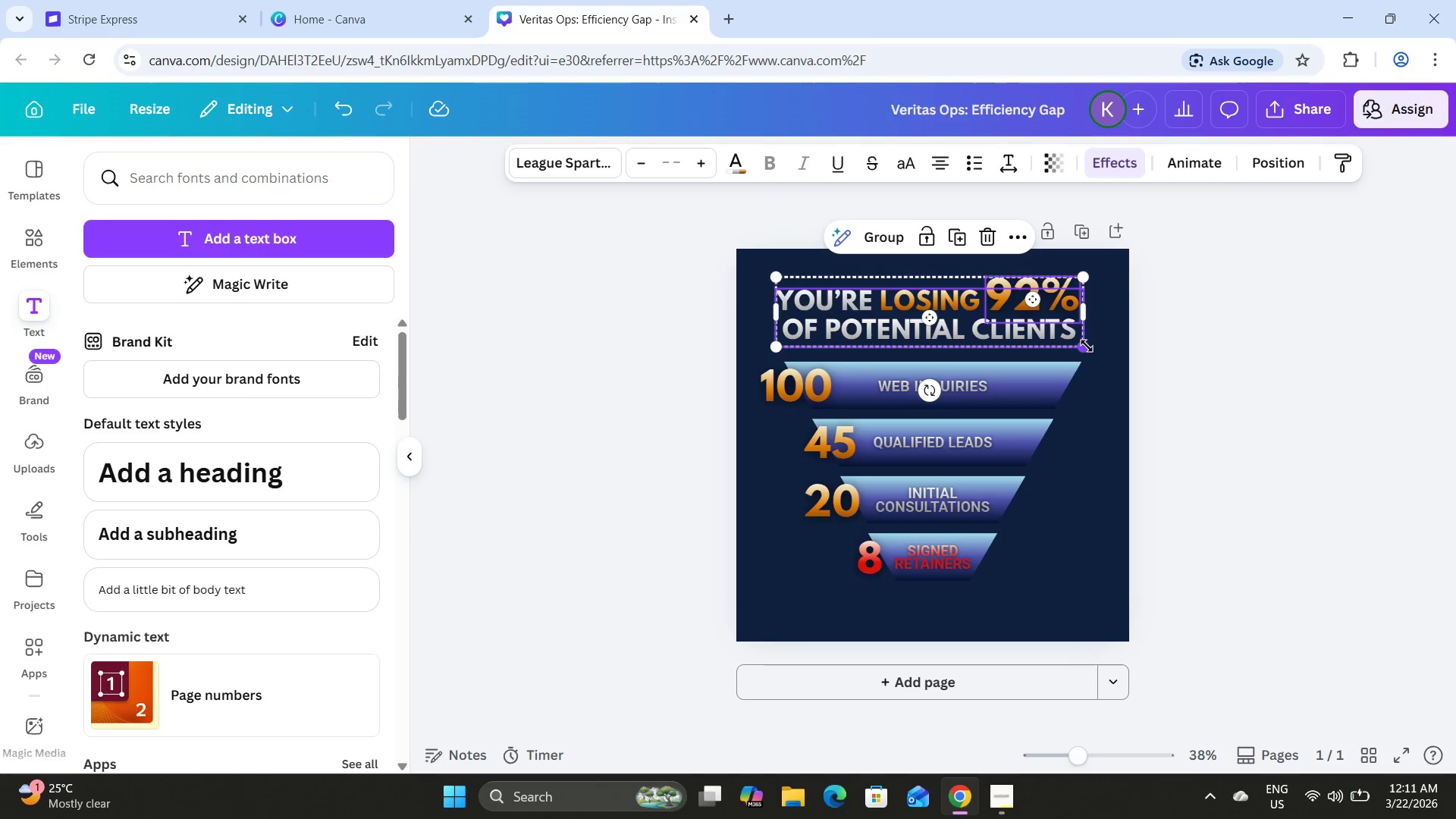 
left_click_drag(start_coordinate=[1087, 346], to_coordinate=[1119, 352])
 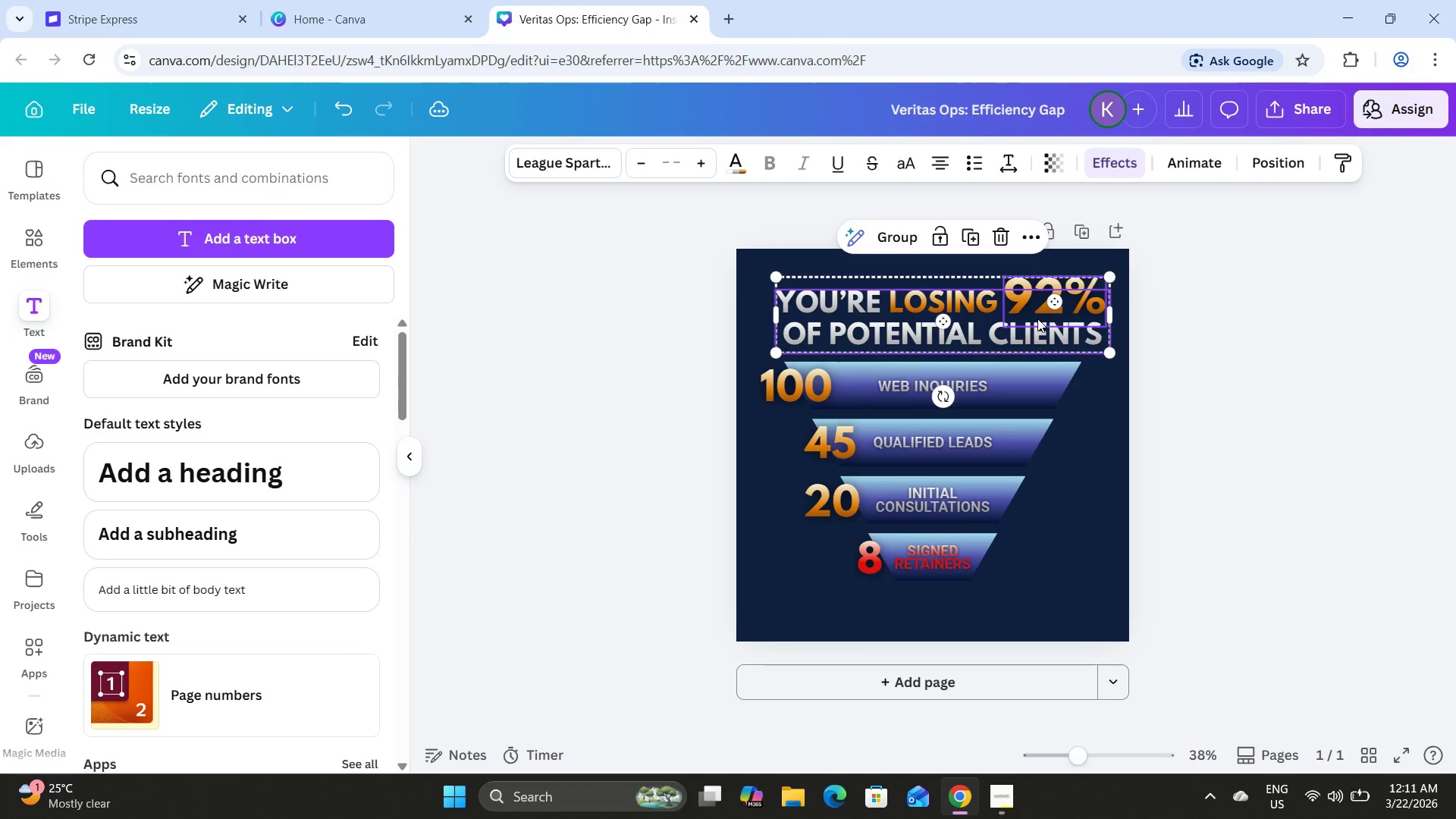 
left_click_drag(start_coordinate=[1037, 318], to_coordinate=[1022, 315])
 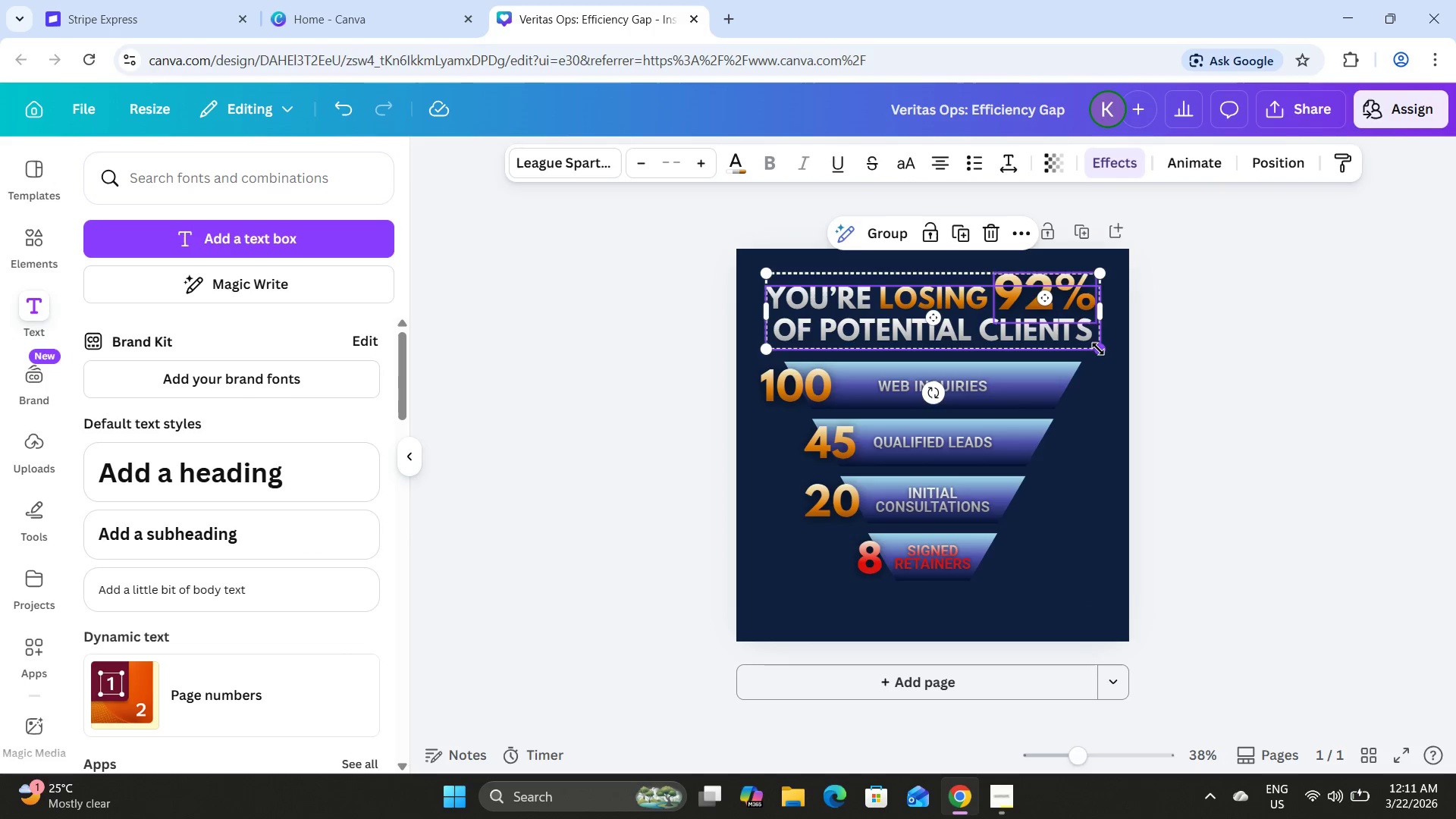 
left_click_drag(start_coordinate=[1098, 349], to_coordinate=[1109, 354])
 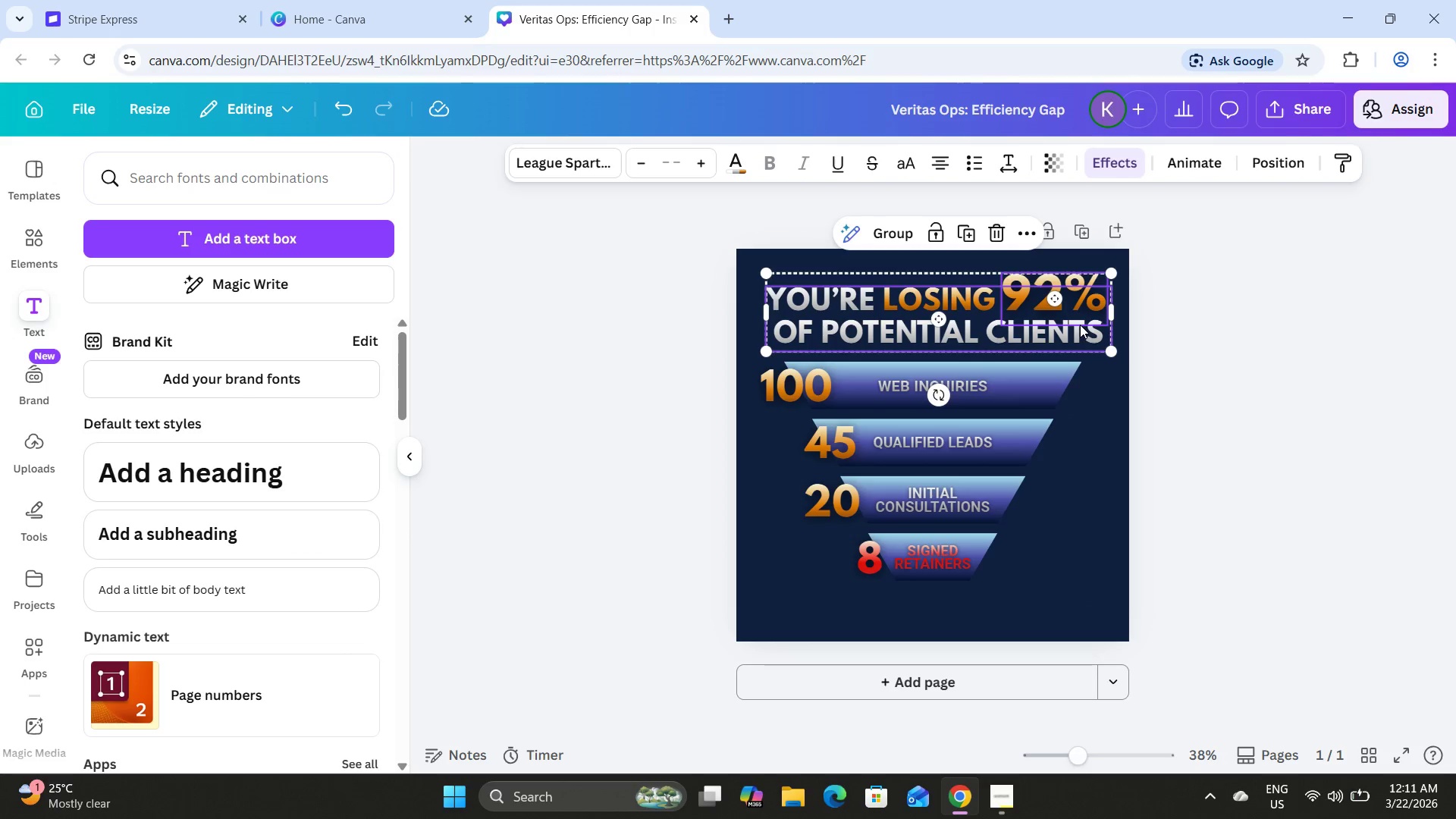 
left_click_drag(start_coordinate=[1080, 325], to_coordinate=[1073, 322])
 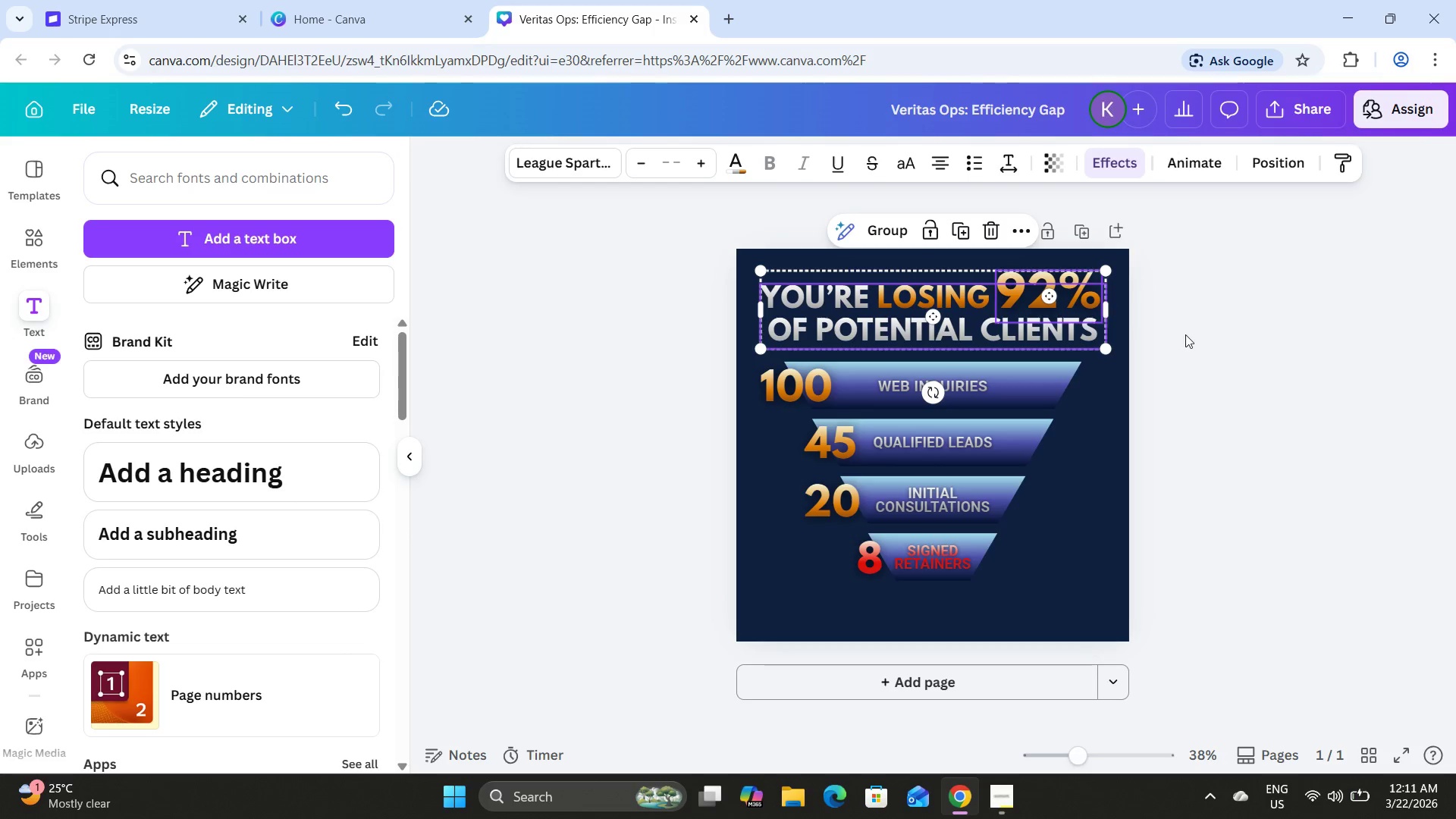 
left_click([1185, 334])
 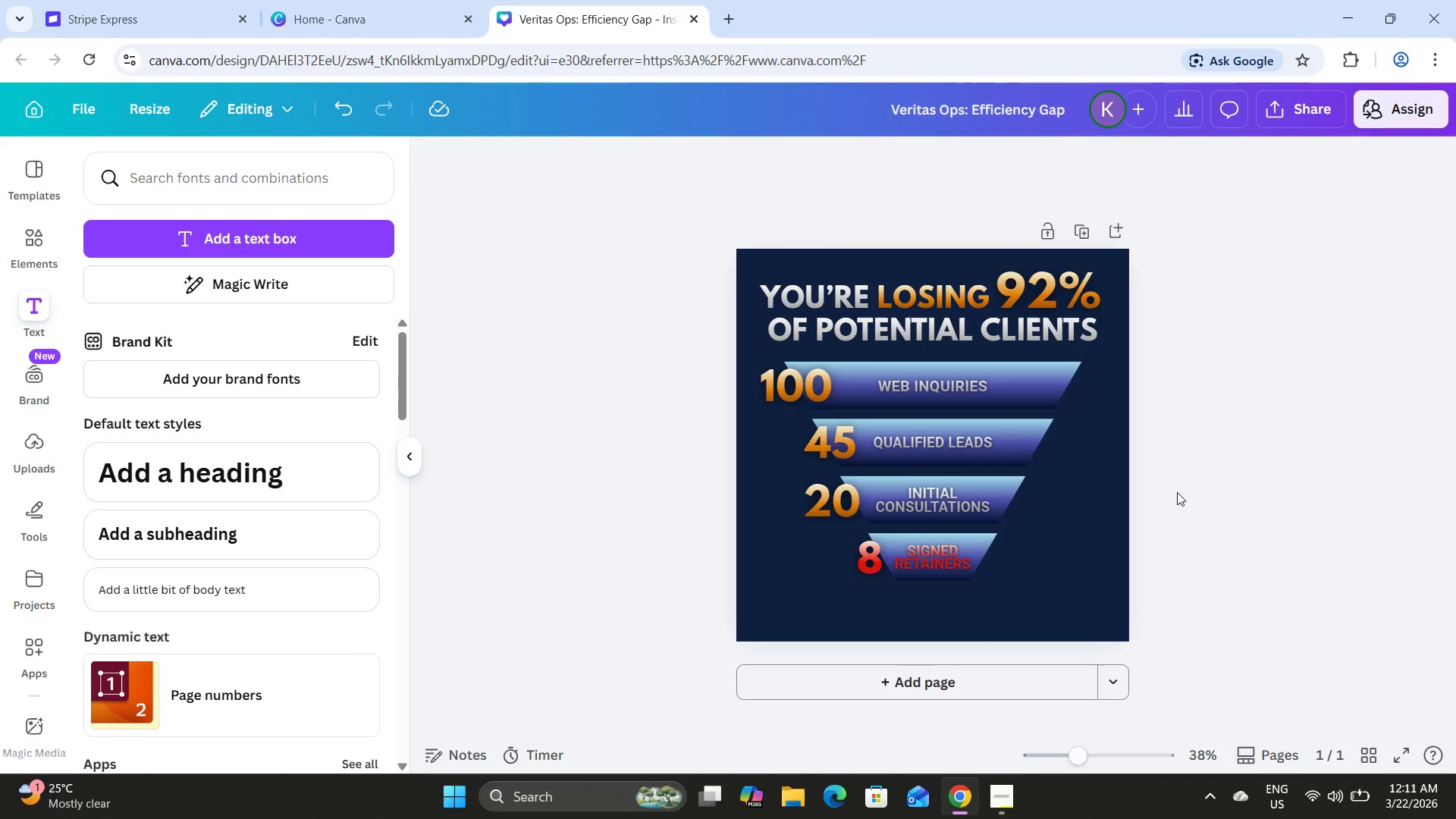 
scroll: coordinate [1177, 492], scroll_direction: up, amount: 1.0
 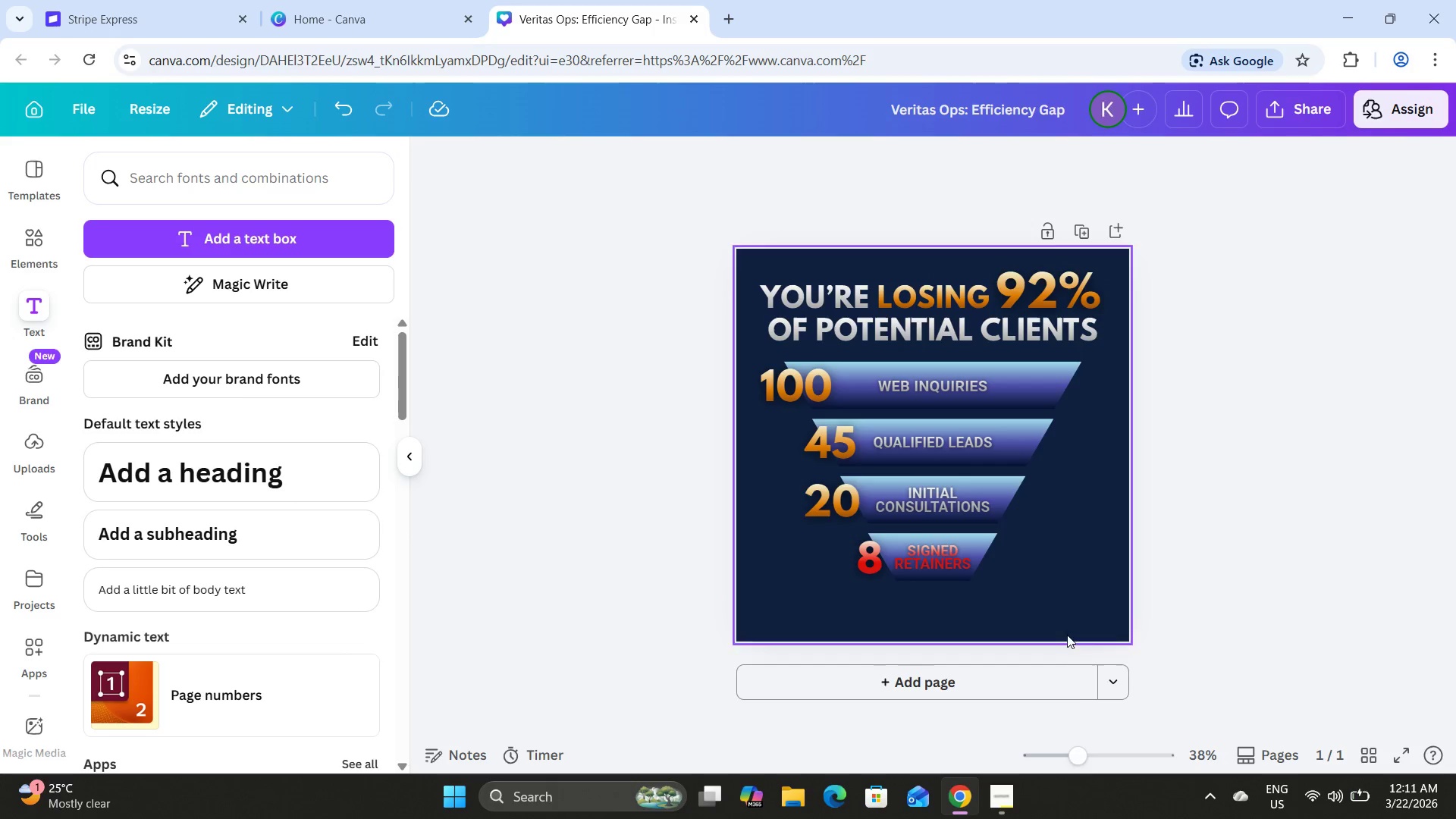 
left_click_drag(start_coordinate=[1074, 747], to_coordinate=[1056, 734])
 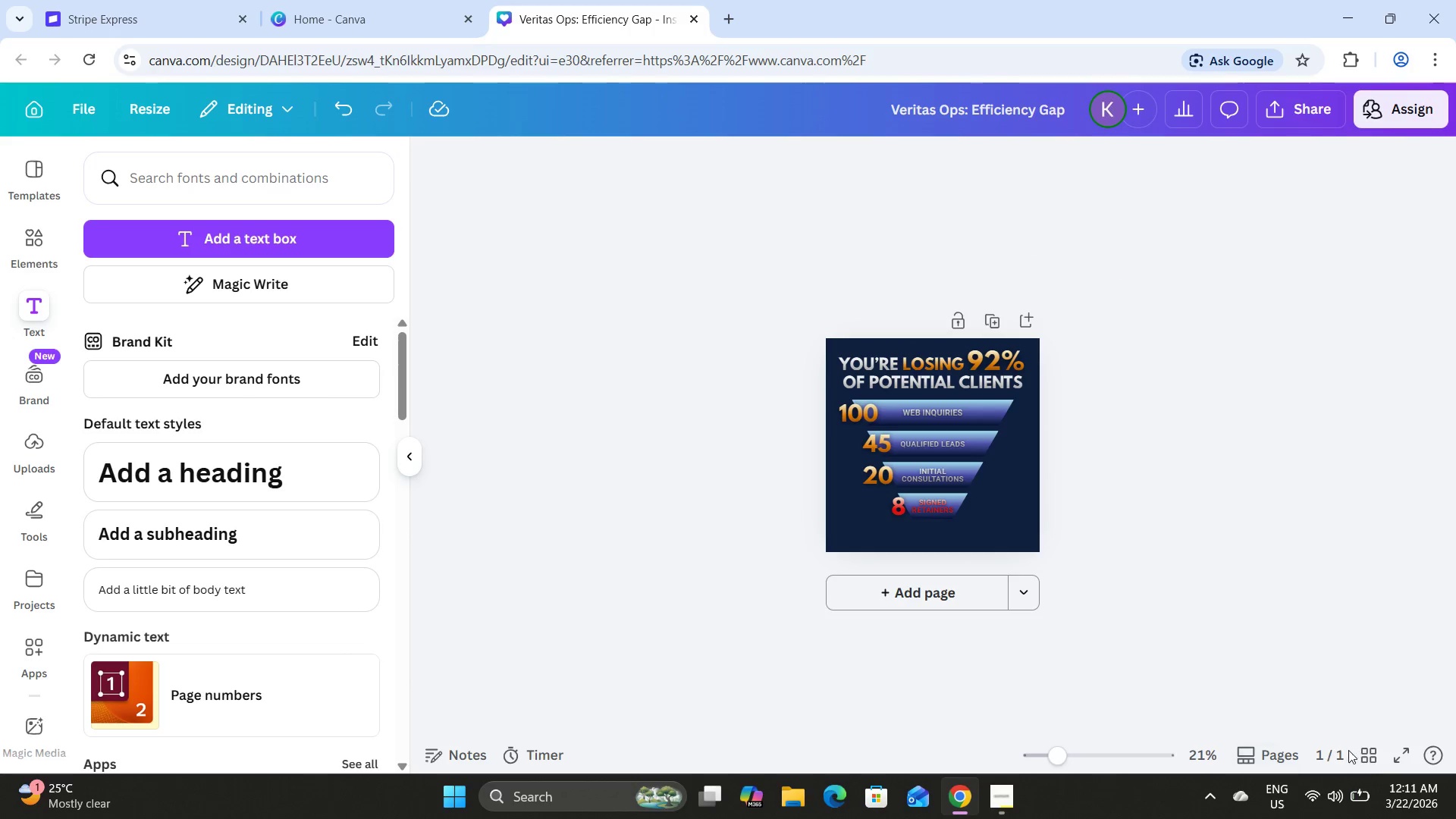 
left_click([1373, 751])
 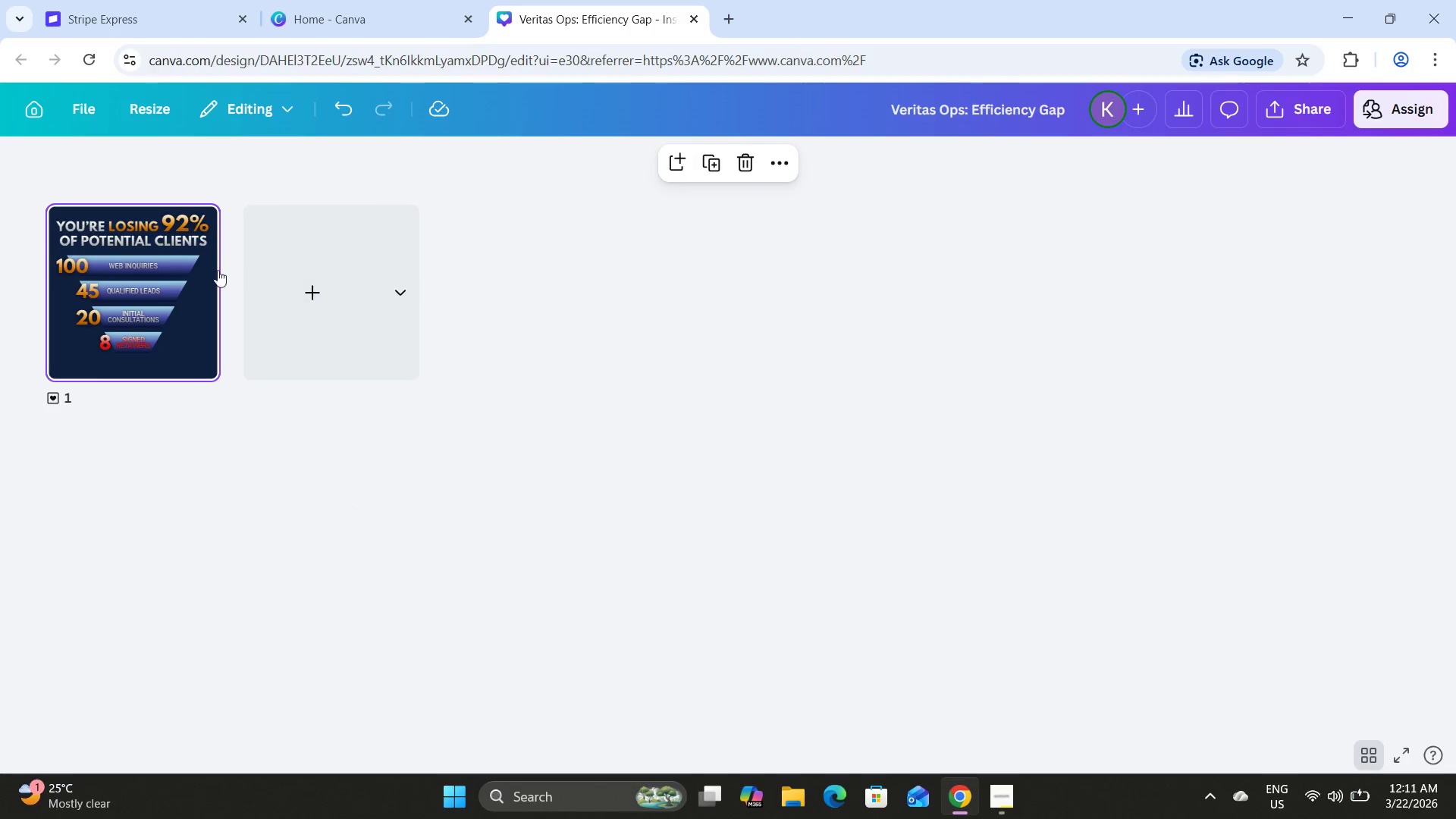 
double_click([172, 328])
 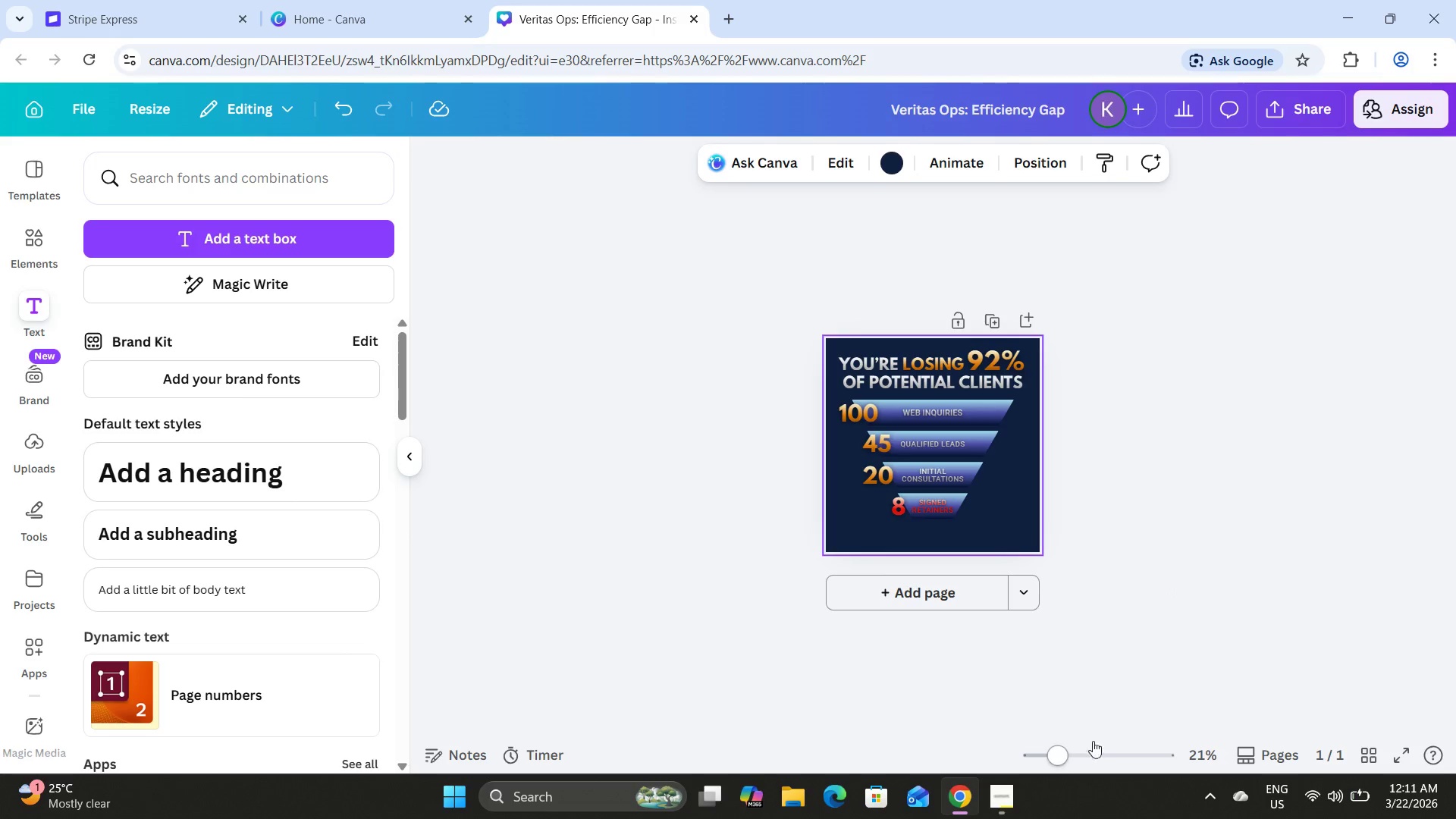 
left_click_drag(start_coordinate=[1066, 750], to_coordinate=[1097, 751])
 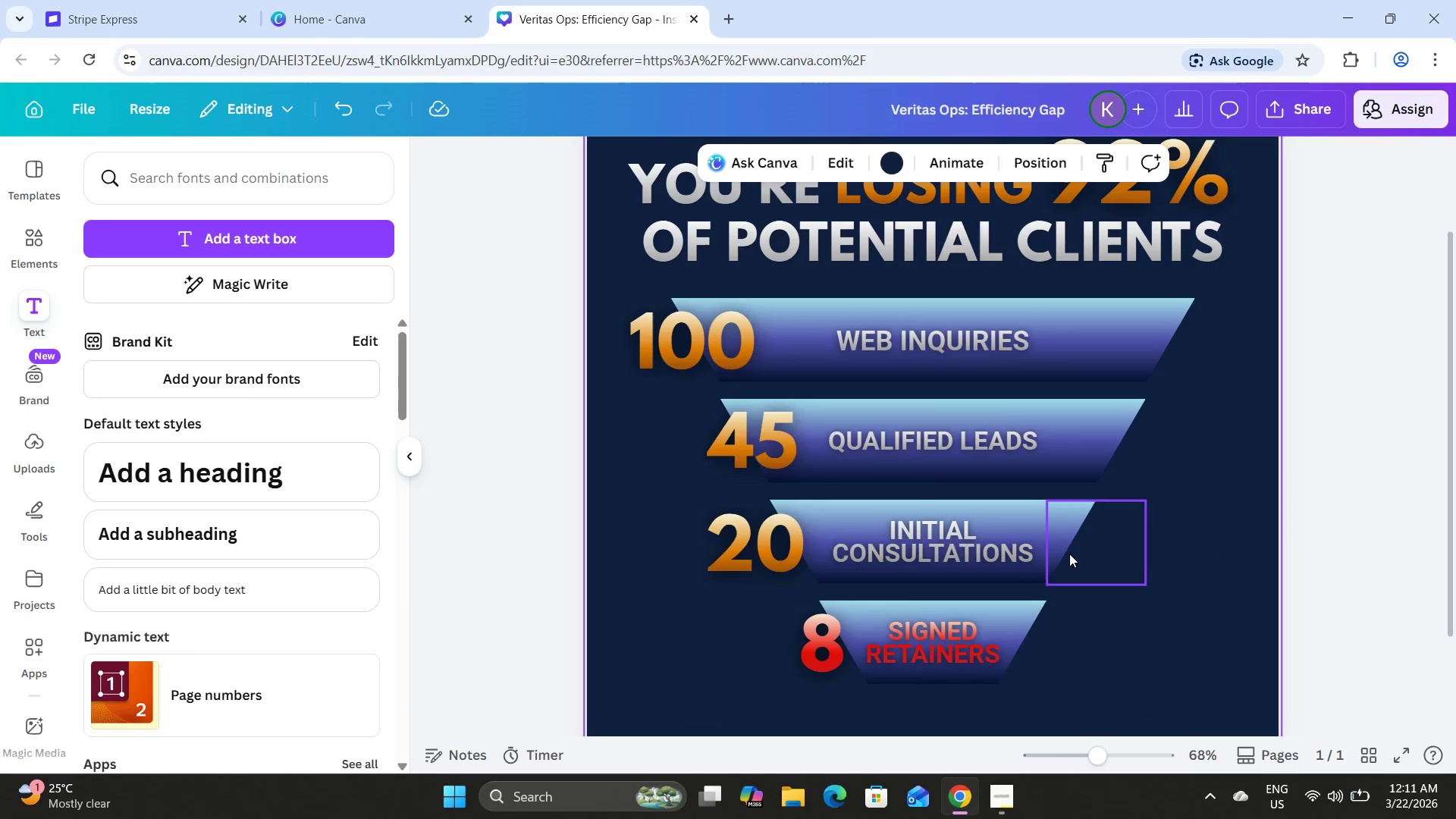 
scroll: coordinate [1069, 552], scroll_direction: up, amount: 2.0
 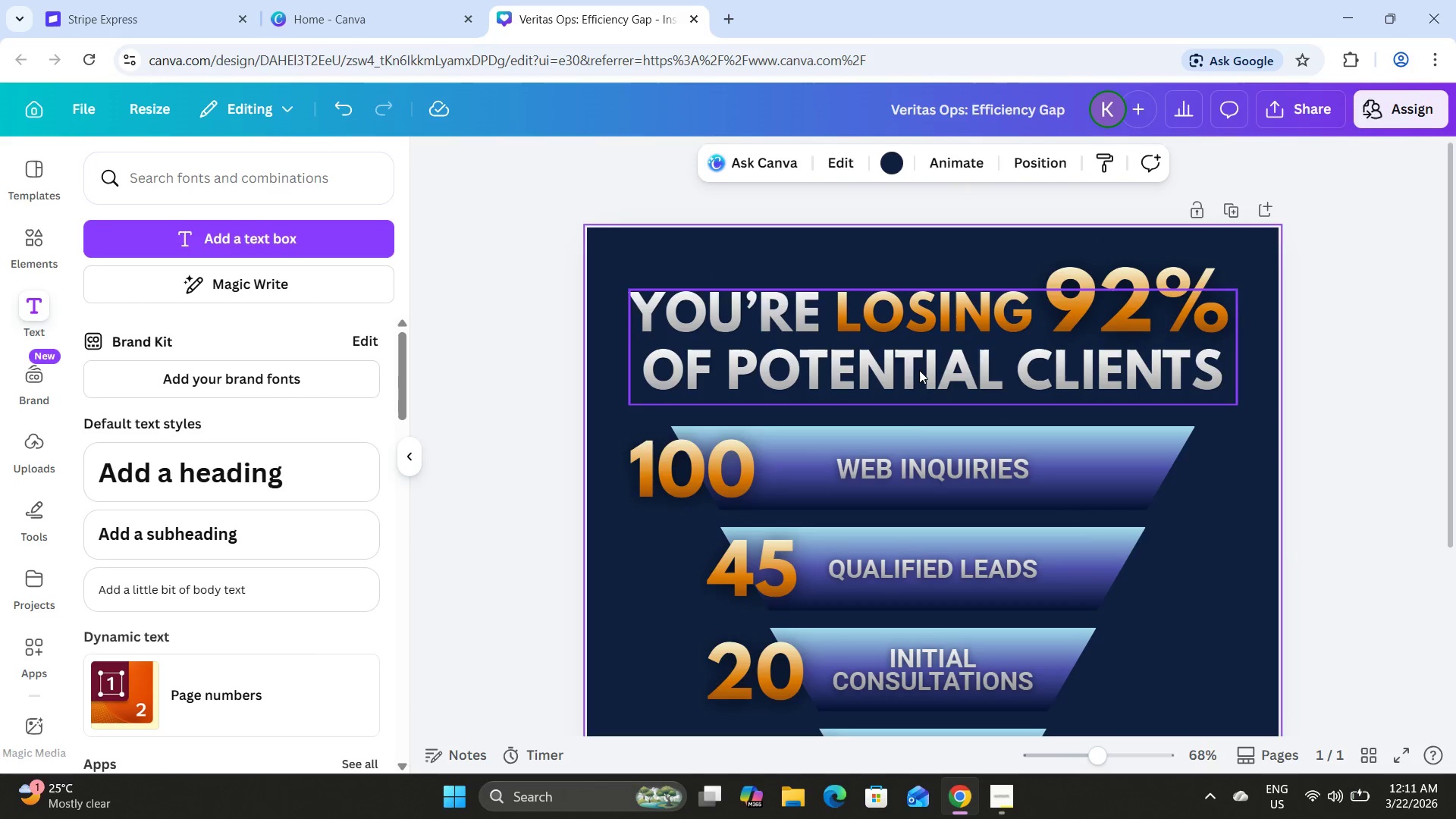 
left_click([917, 366])
 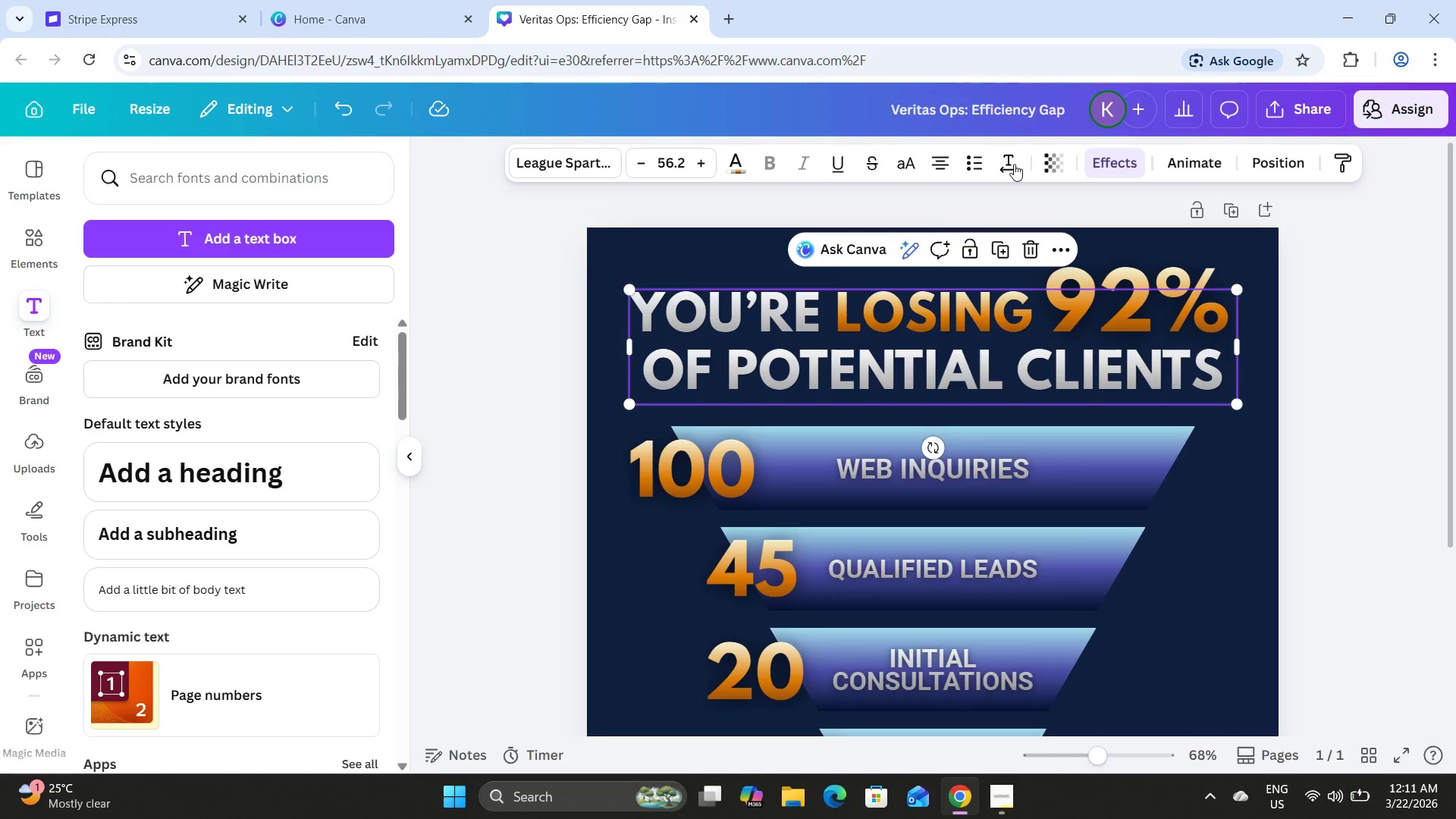 
left_click([1009, 158])
 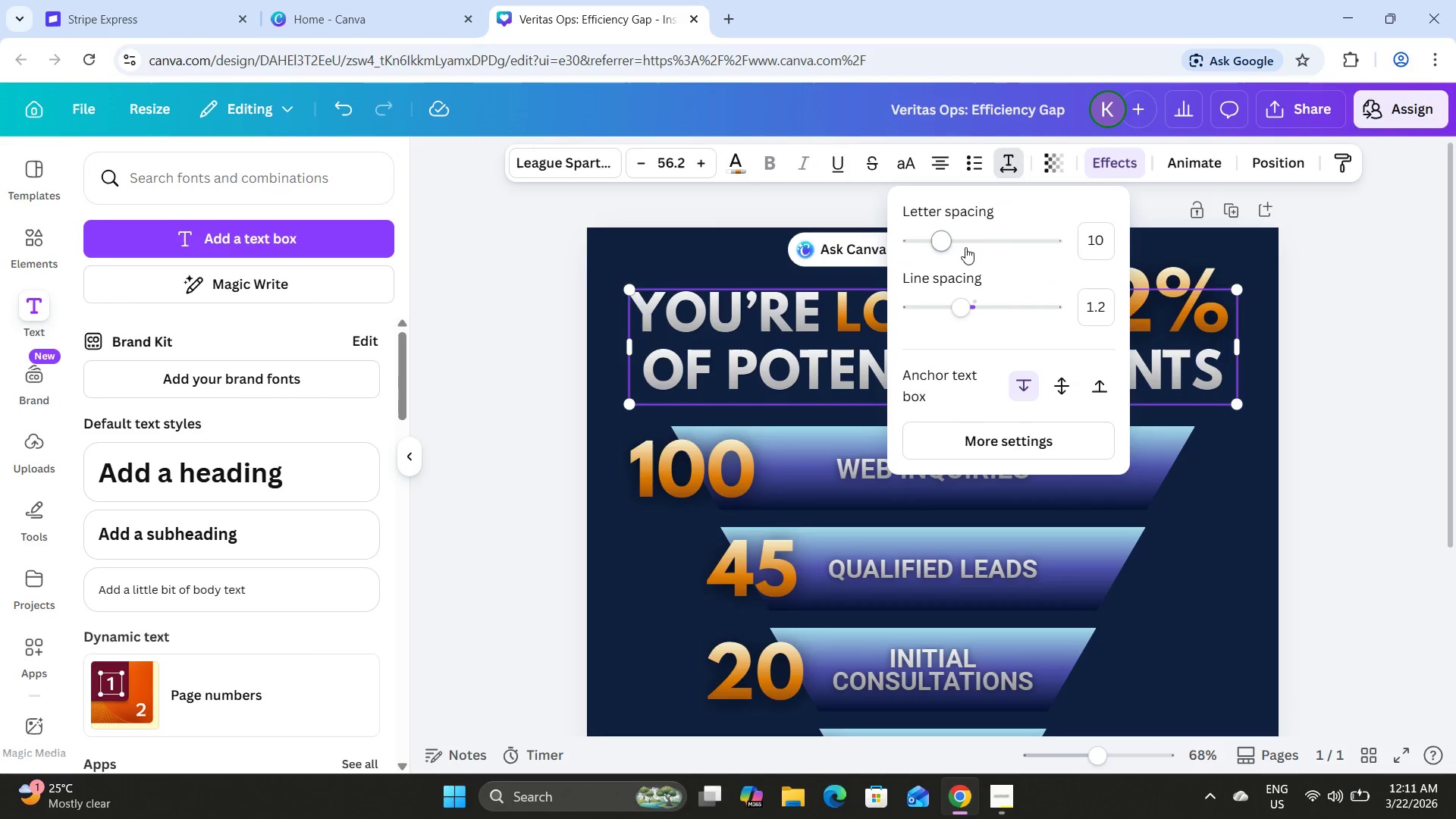 
left_click_drag(start_coordinate=[947, 240], to_coordinate=[943, 240])
 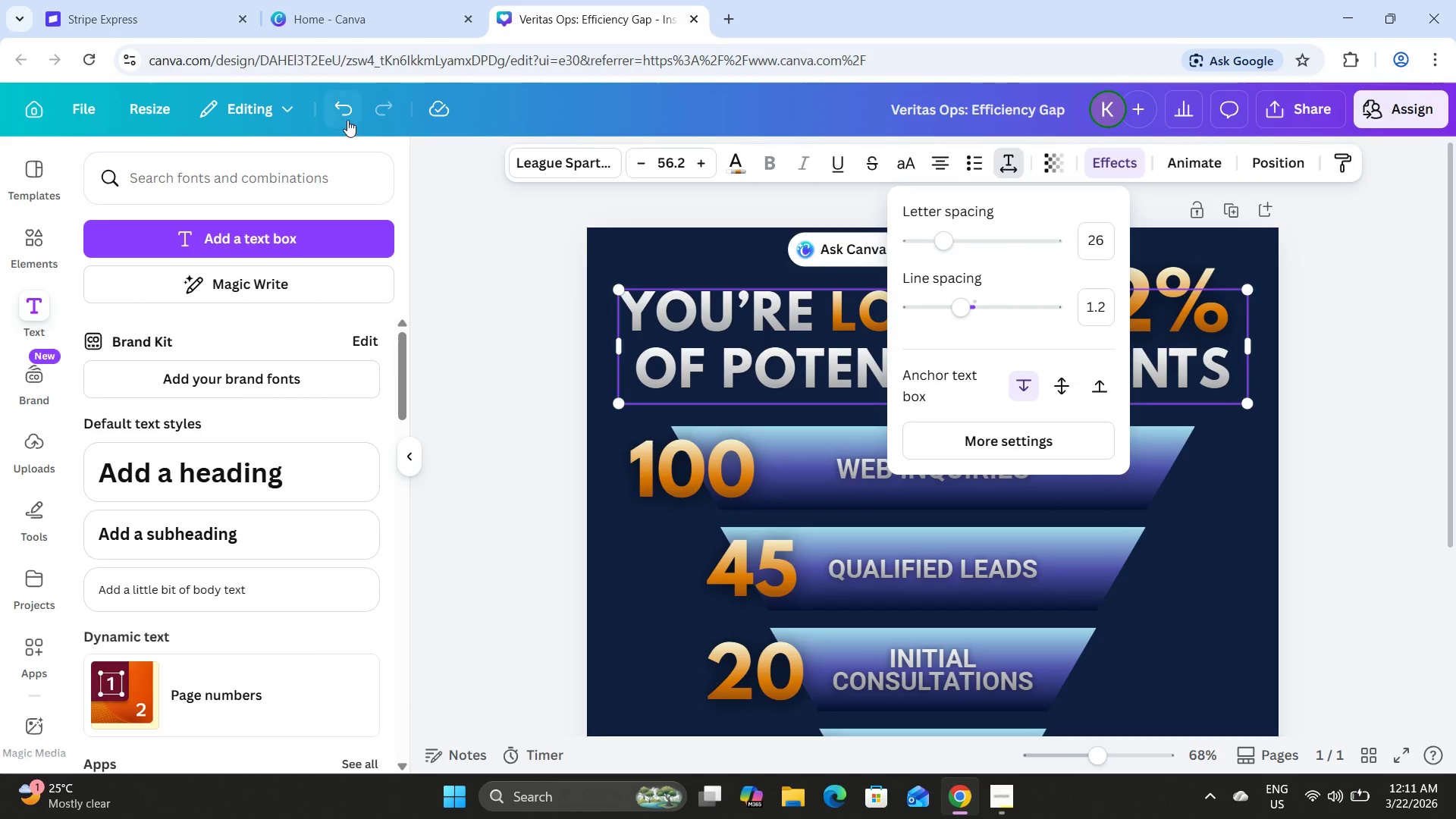 
left_click([350, 117])
 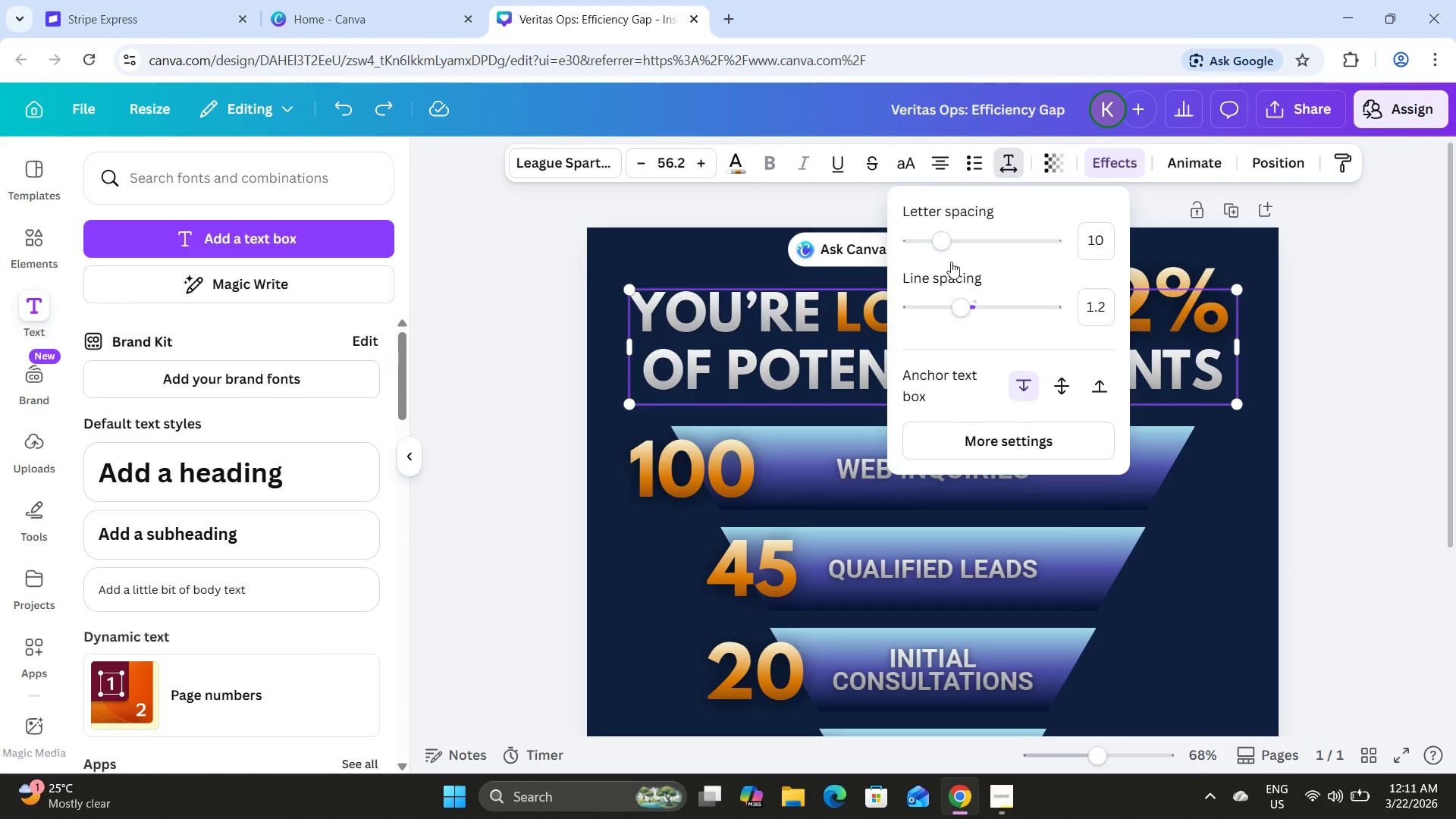 
left_click_drag(start_coordinate=[958, 303], to_coordinate=[950, 303])
 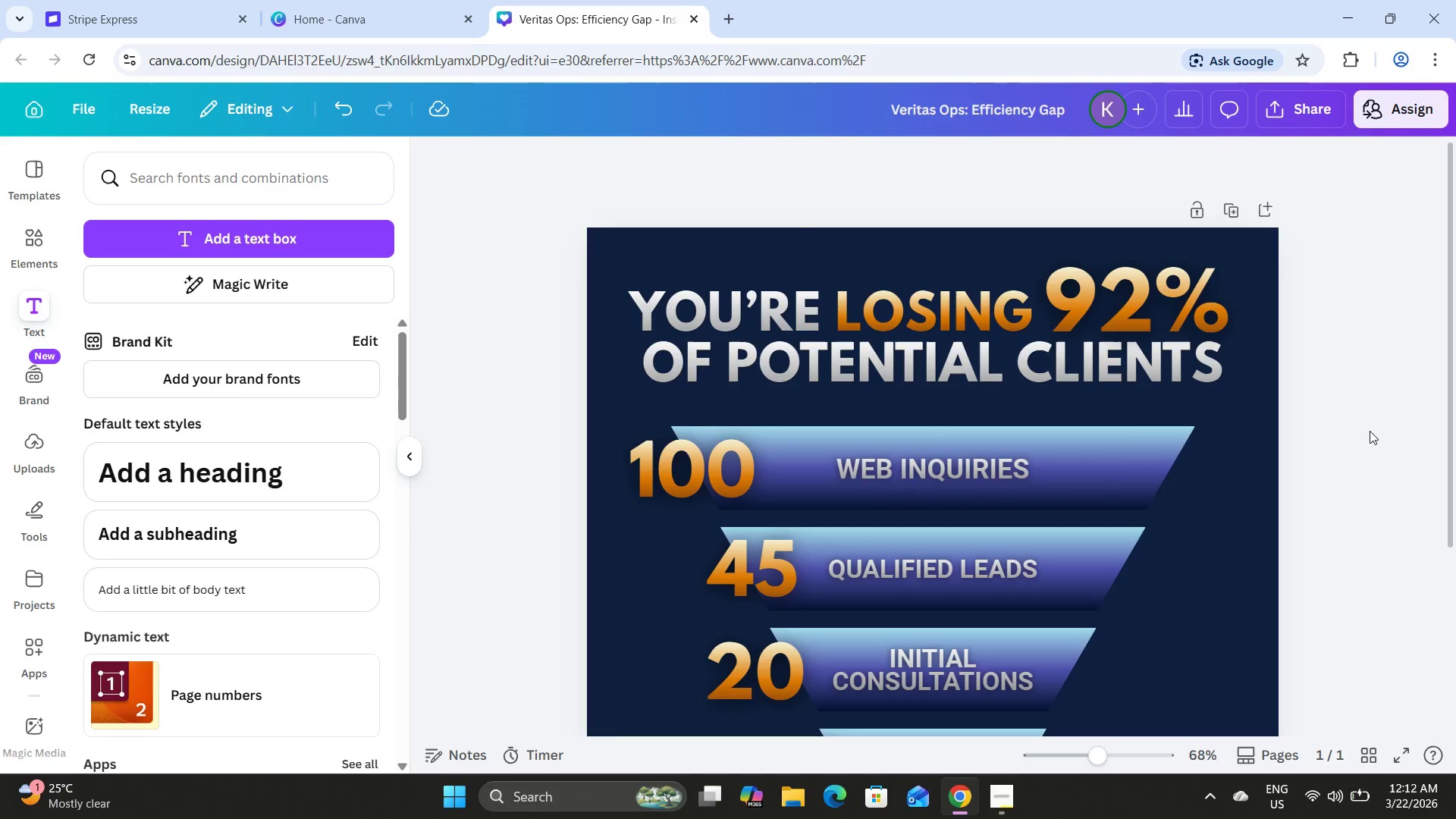 
scroll: coordinate [1213, 526], scroll_direction: up, amount: 1.0
 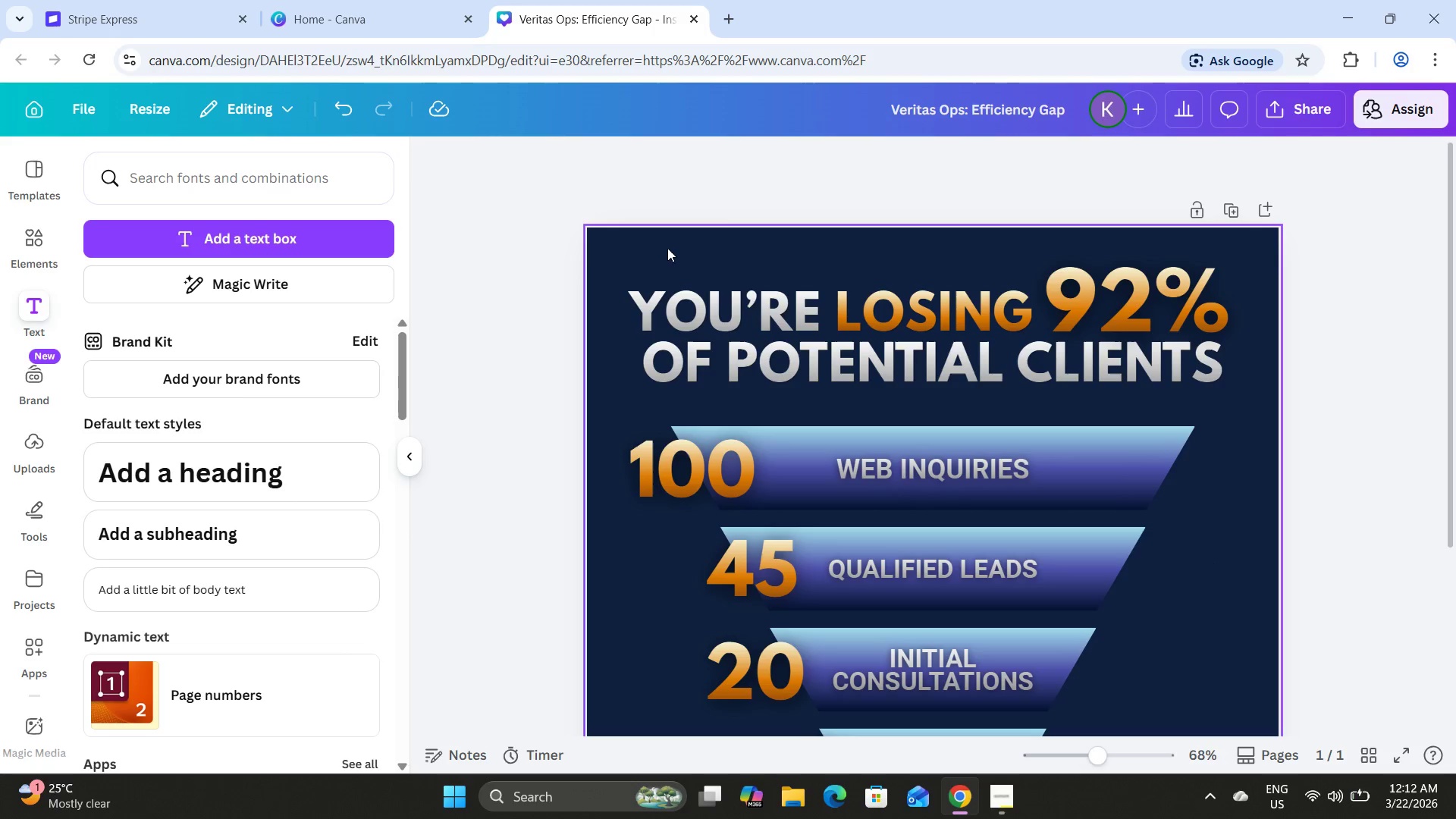 
left_click_drag(start_coordinate=[664, 247], to_coordinate=[1166, 352])
 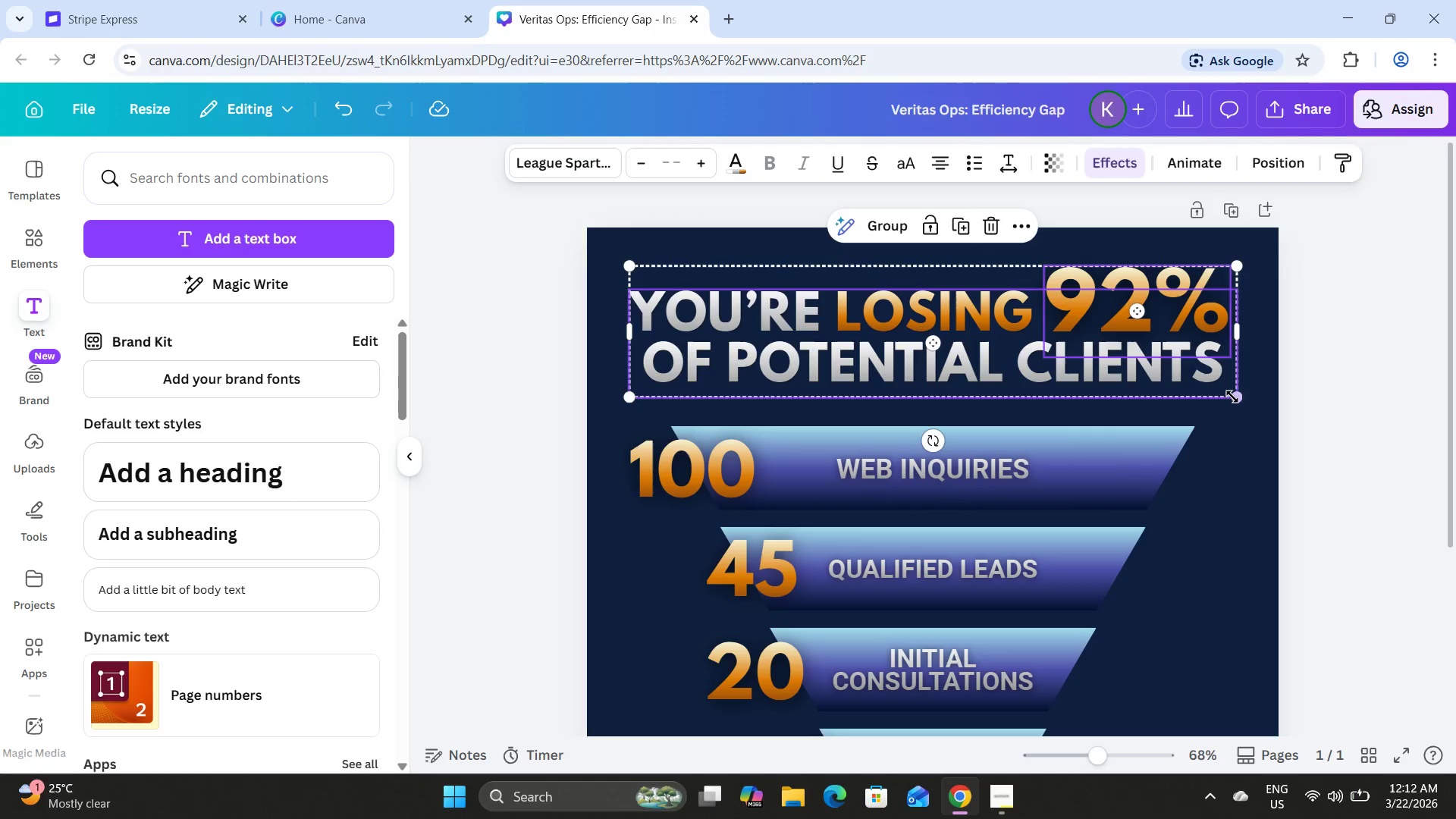 
left_click_drag(start_coordinate=[1231, 397], to_coordinate=[1241, 400])
 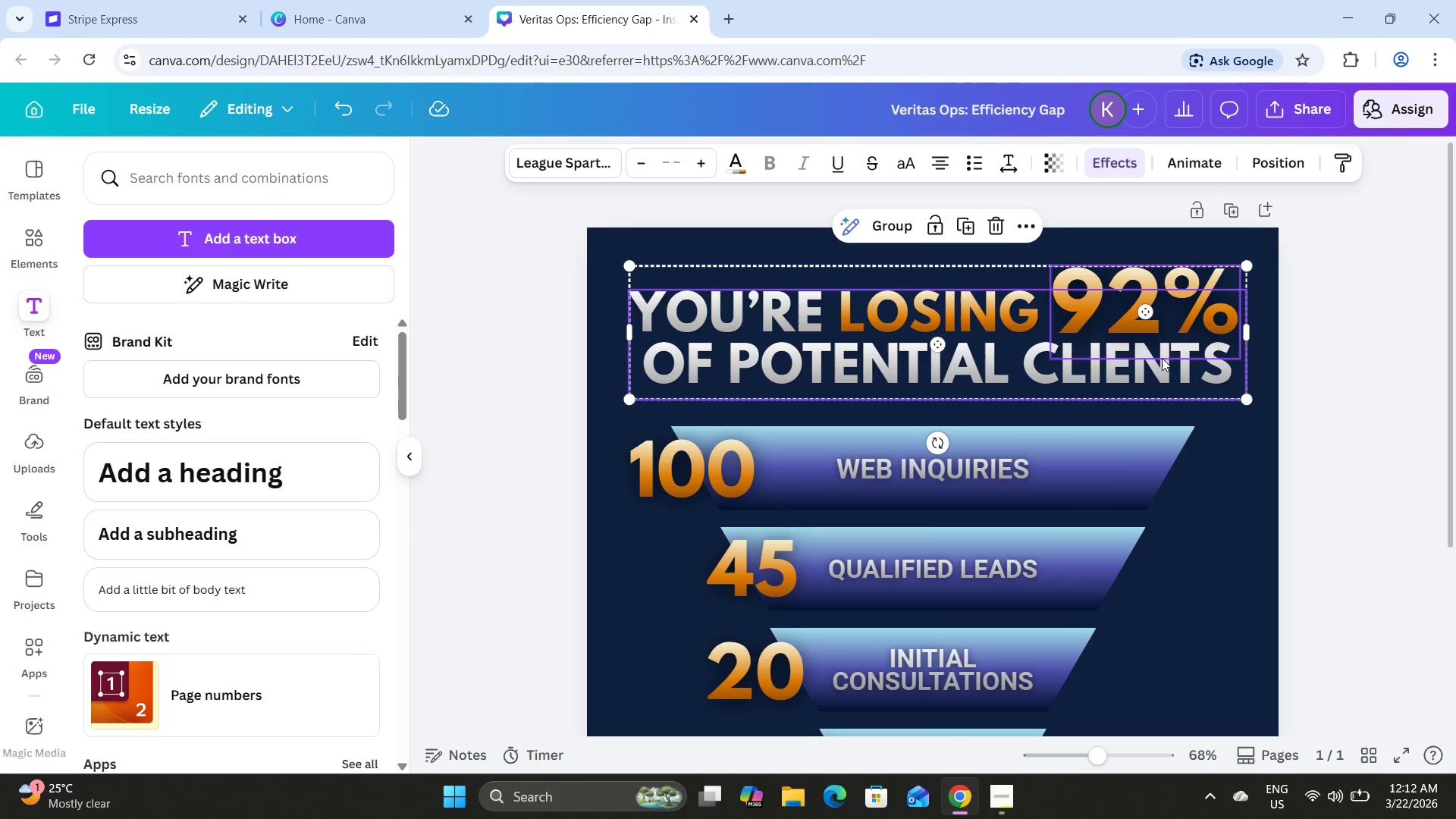 
left_click_drag(start_coordinate=[1163, 358], to_coordinate=[1157, 356])
 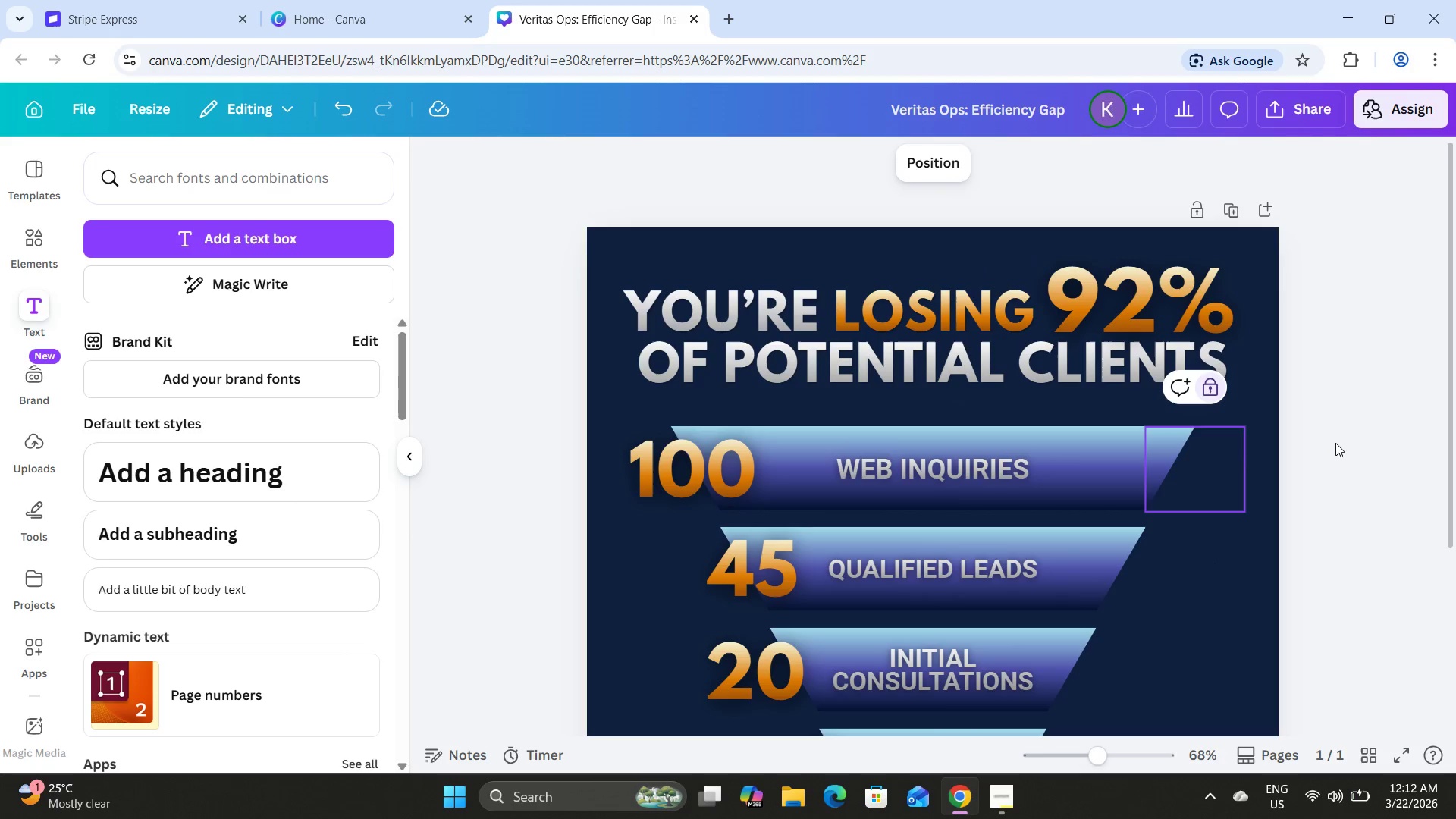 
double_click([1335, 442])
 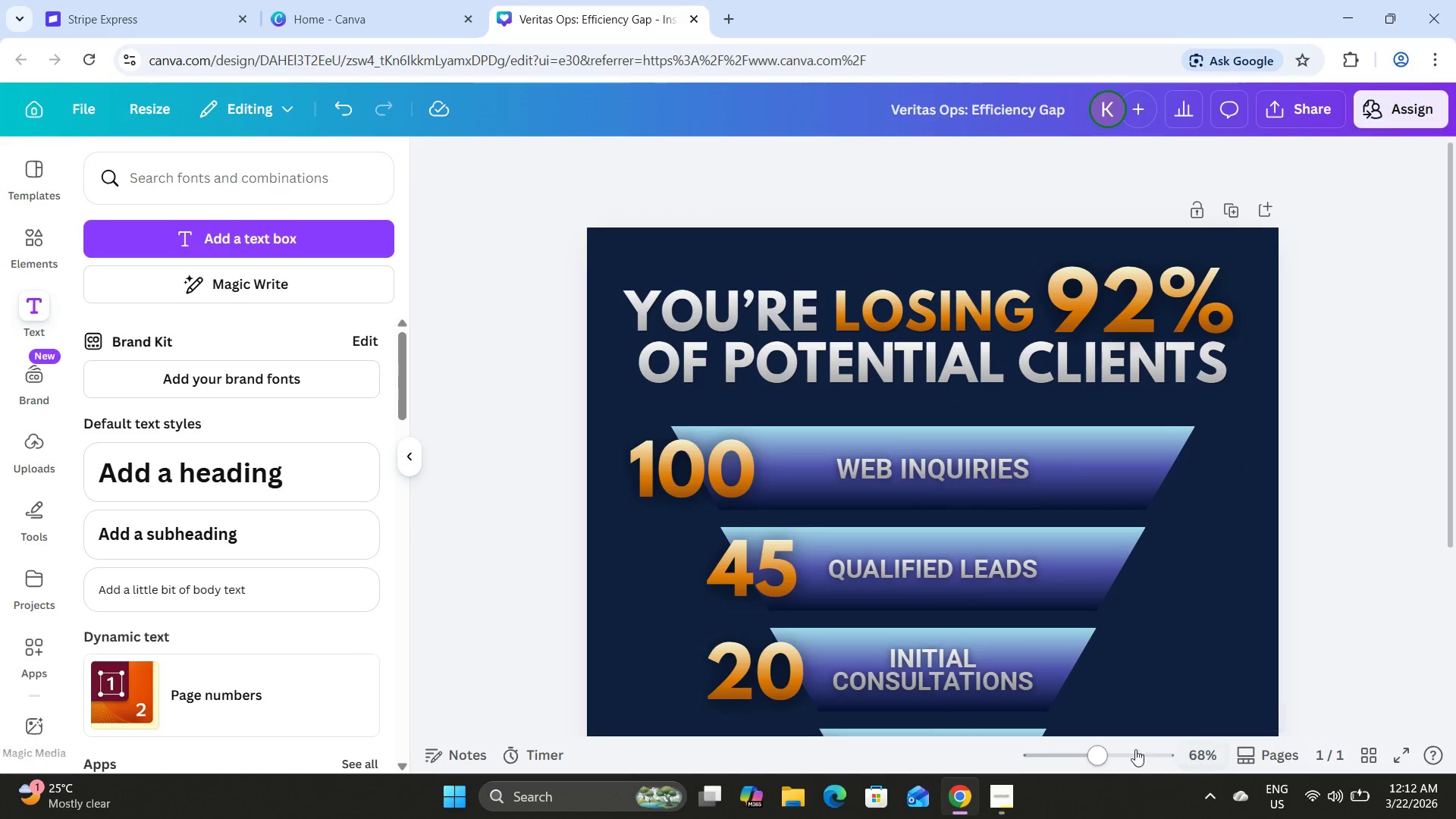 
left_click_drag(start_coordinate=[1106, 755], to_coordinate=[1082, 756])
 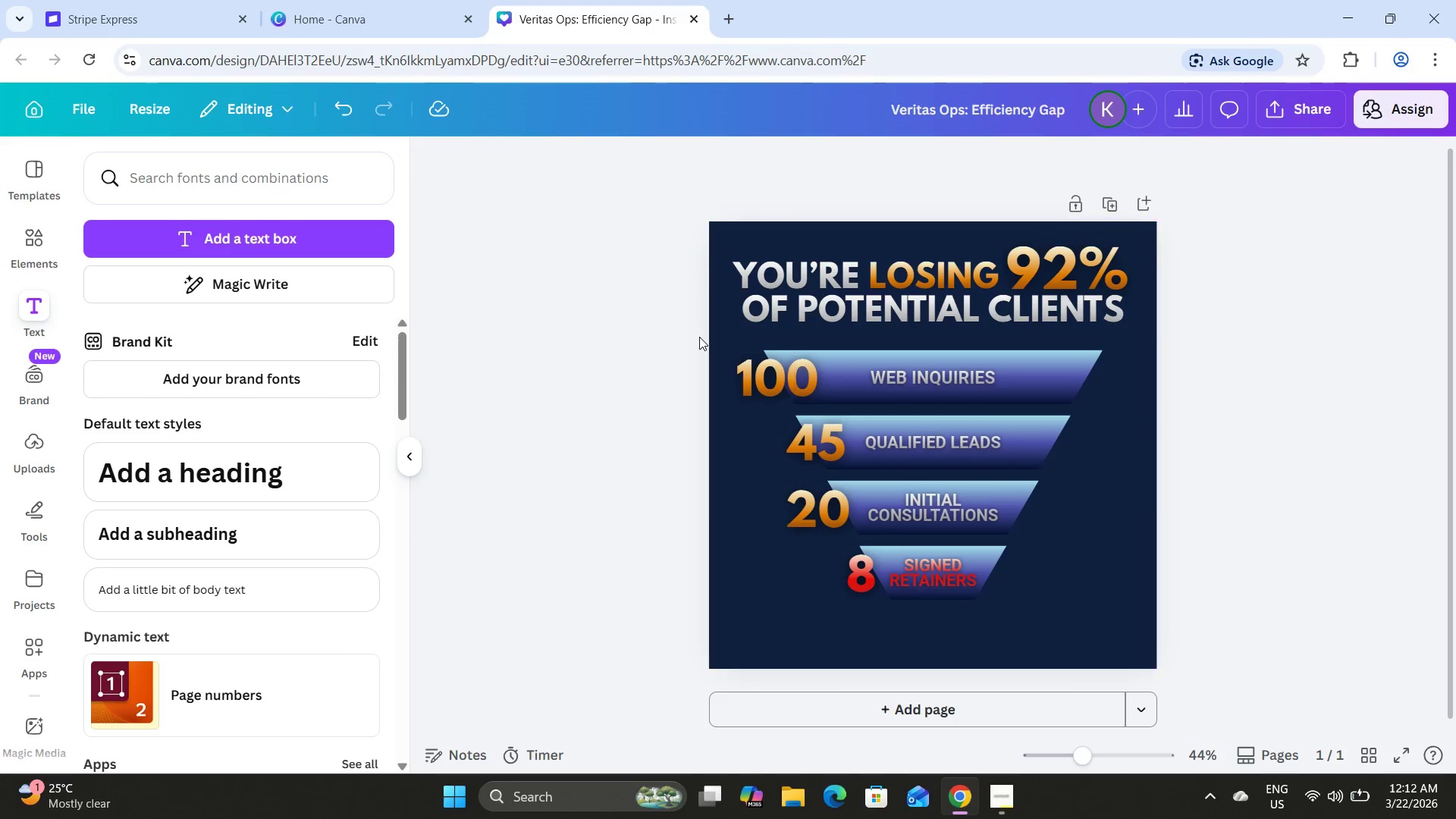 
left_click_drag(start_coordinate=[699, 337], to_coordinate=[1008, 599])
 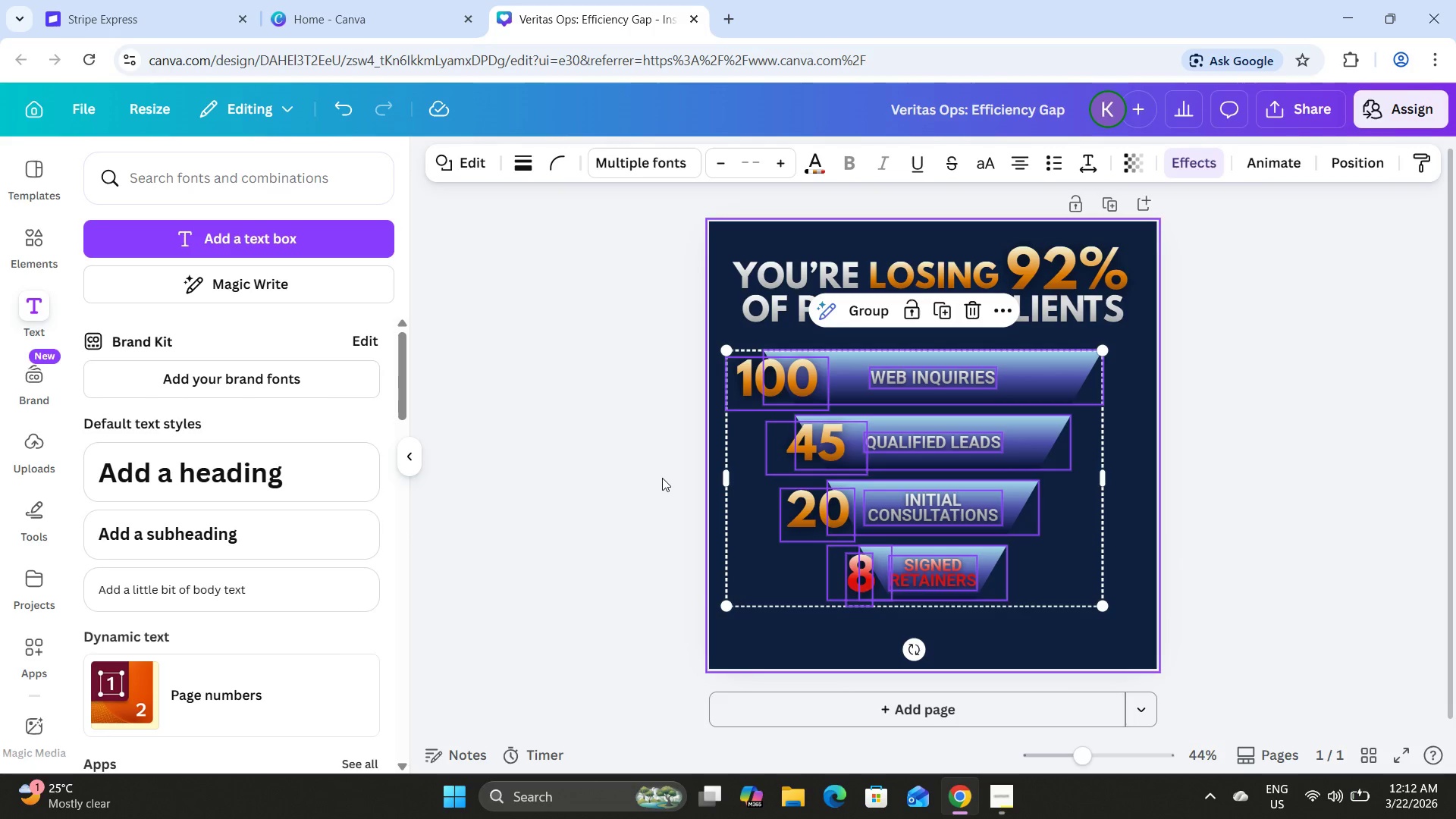 
left_click([615, 460])
 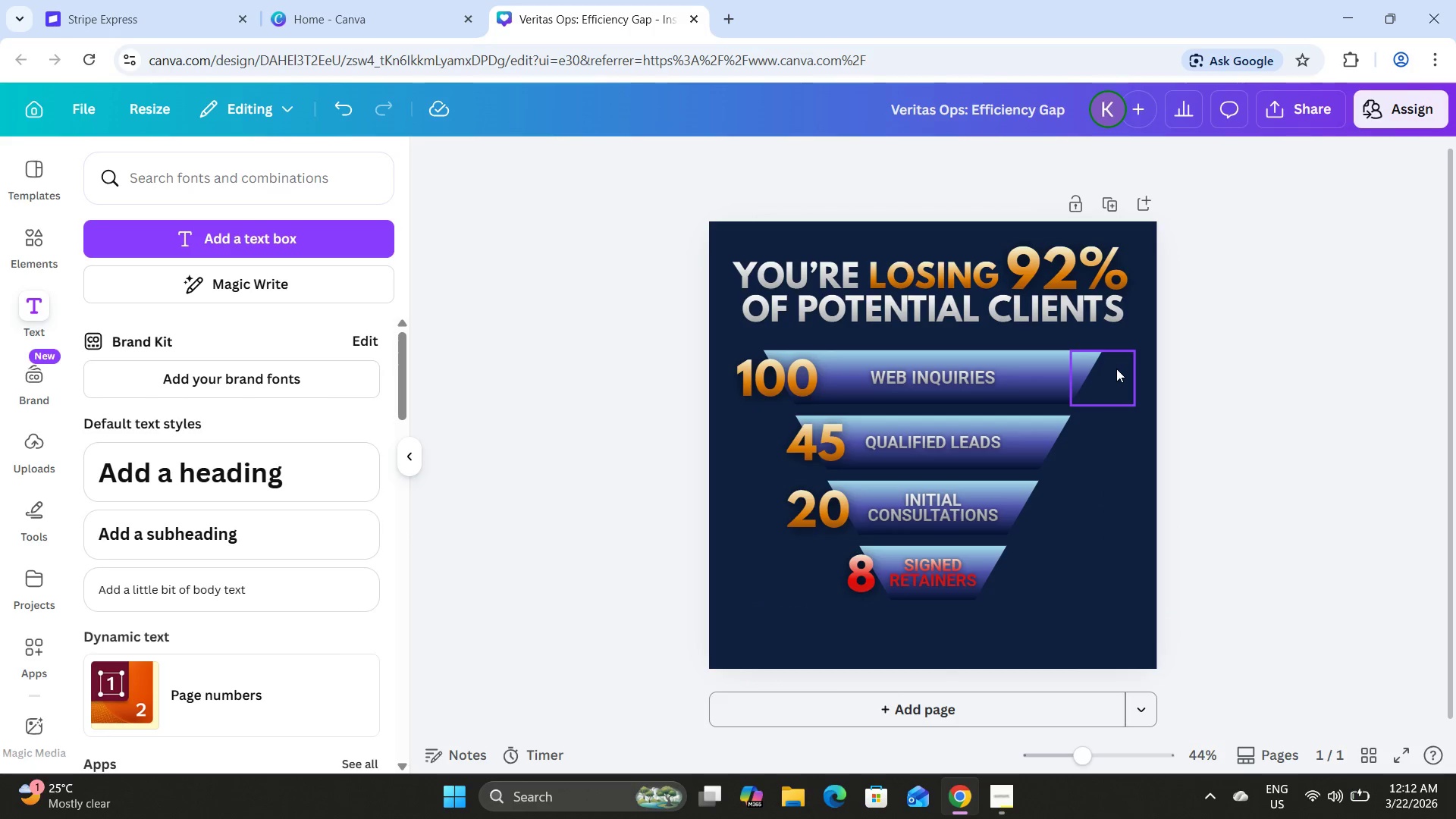 
left_click([1101, 377])
 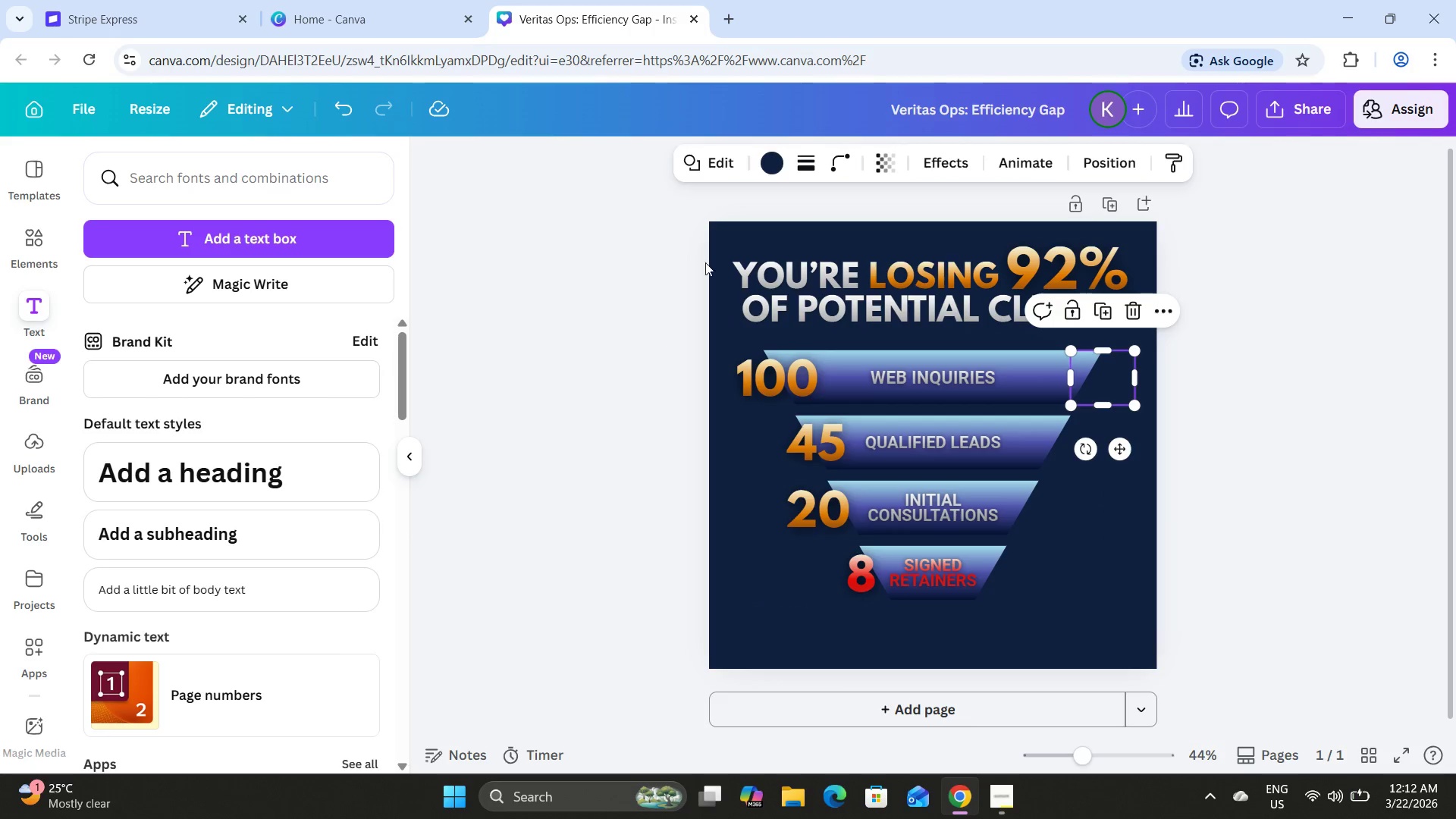 
left_click_drag(start_coordinate=[796, 162], to_coordinate=[798, 158])
 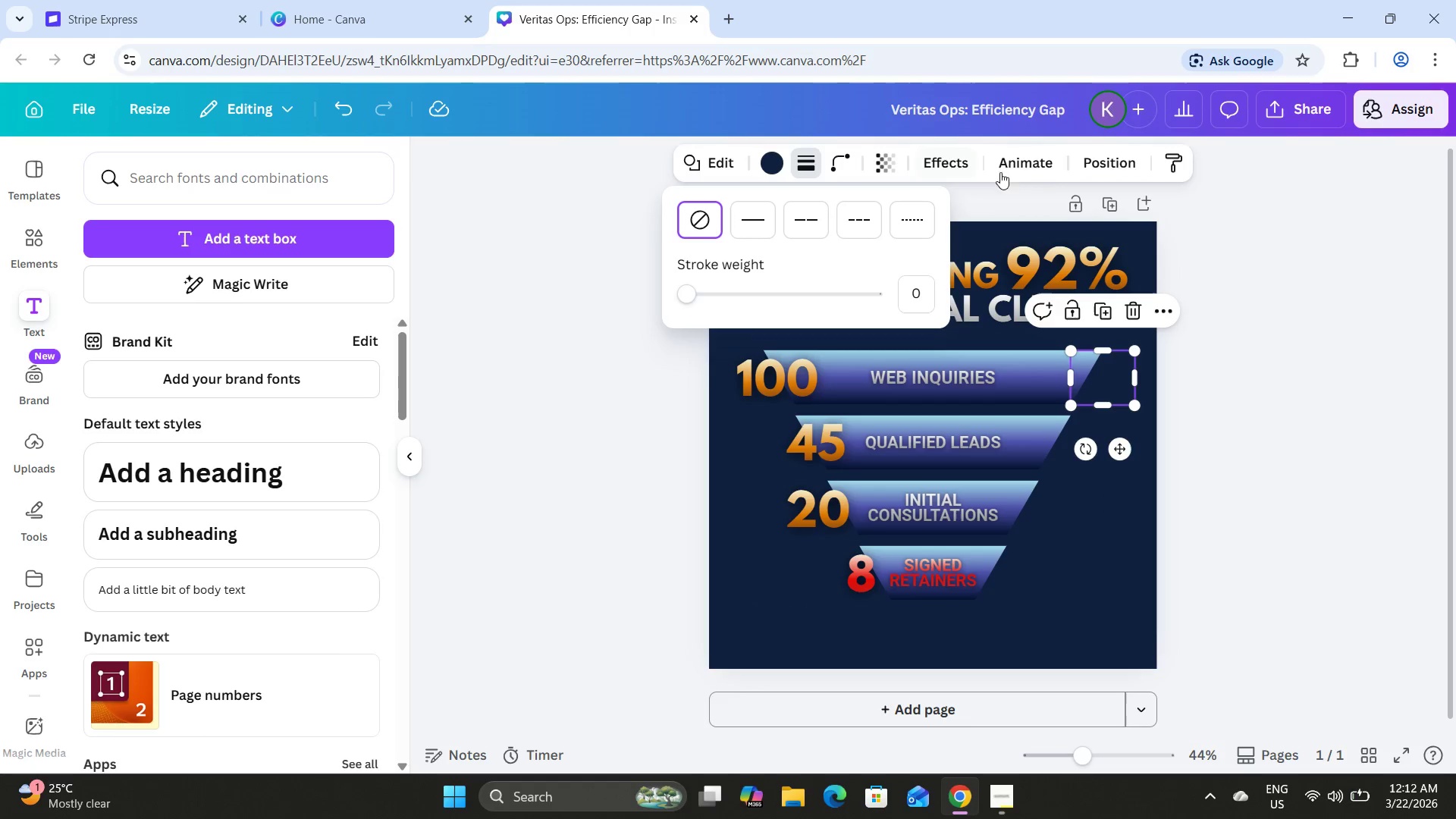 
left_click([1106, 164])
 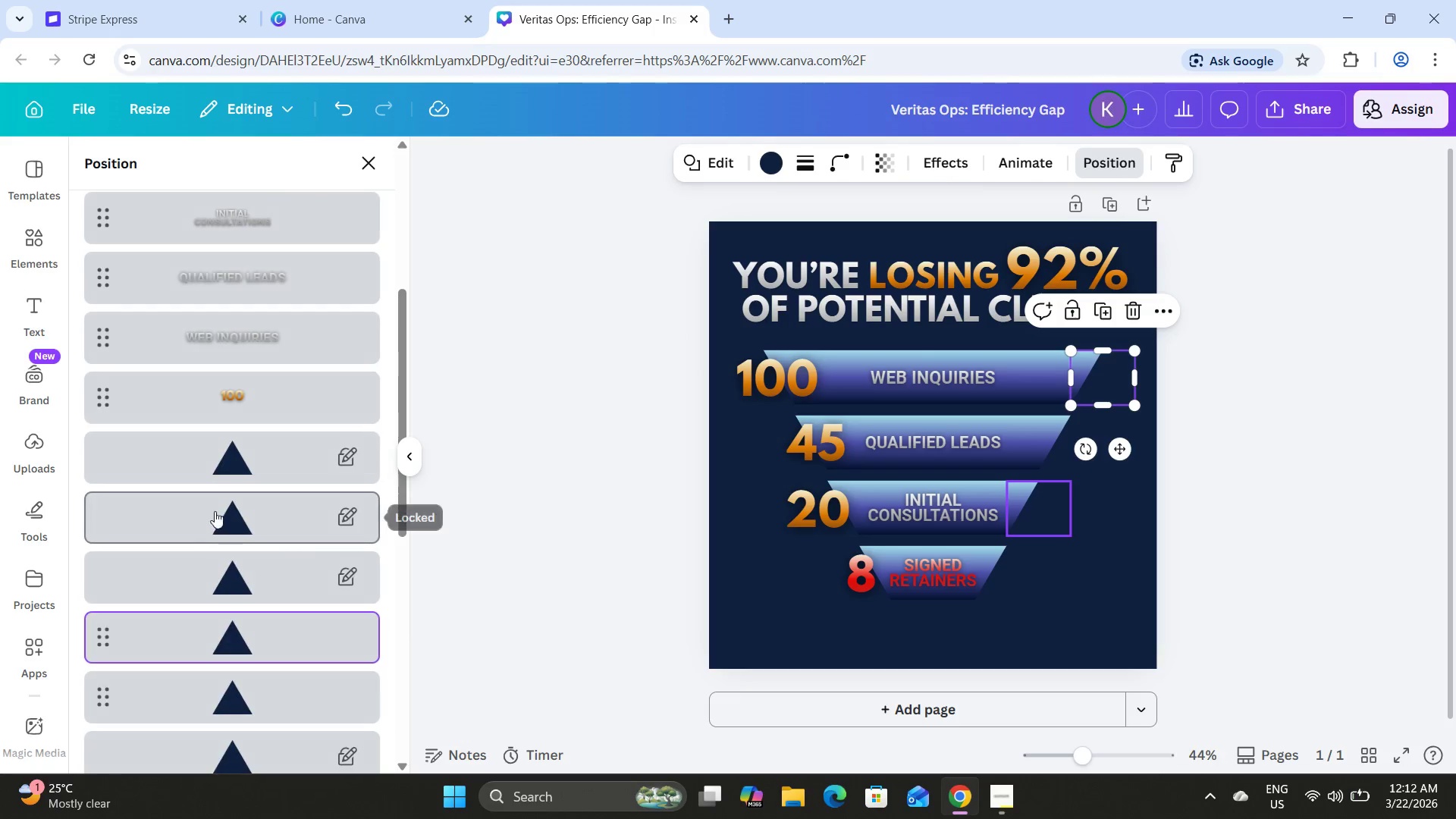 
right_click([315, 460])
 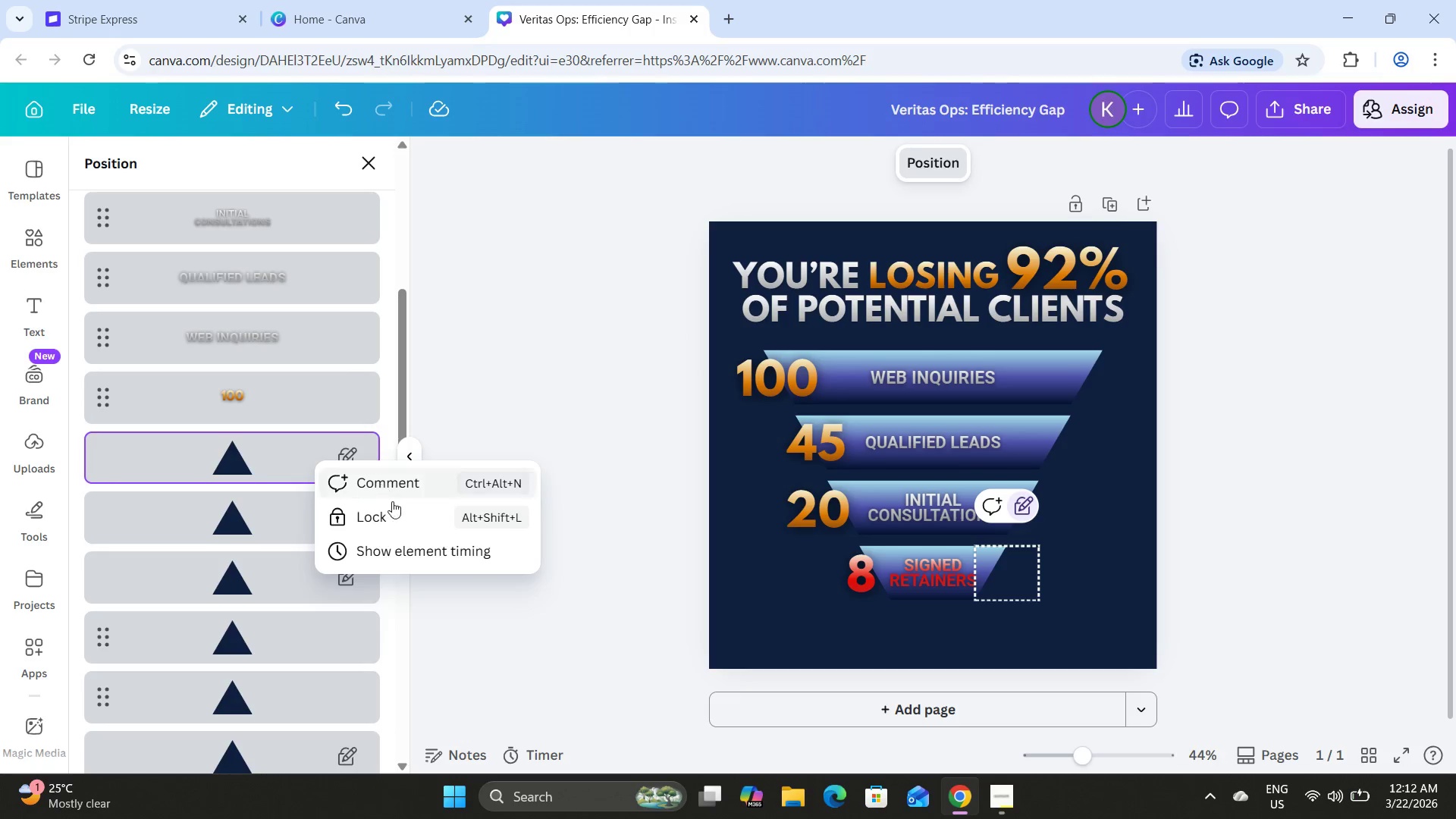 
left_click([394, 520])
 